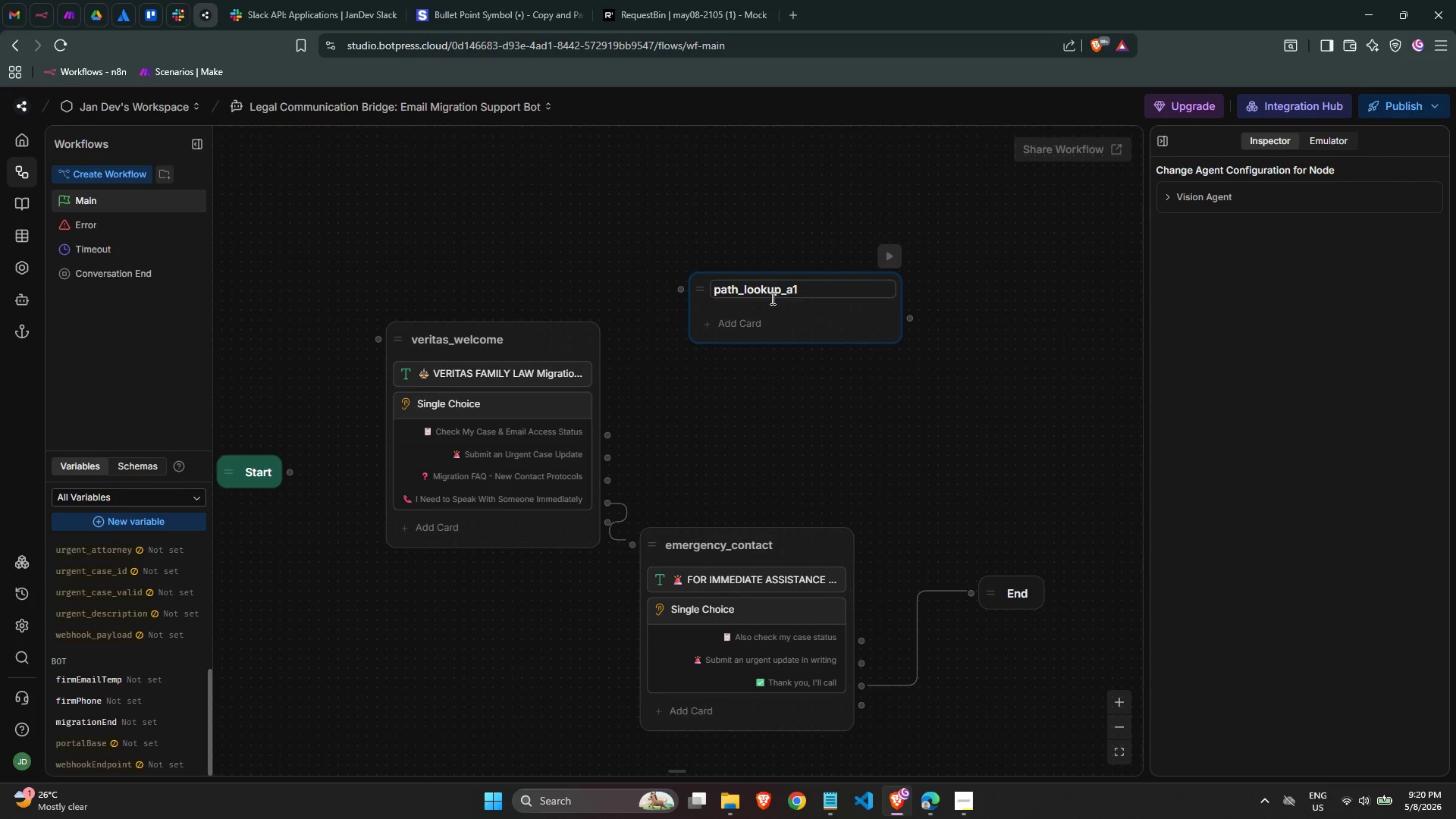 
left_click([757, 324])
 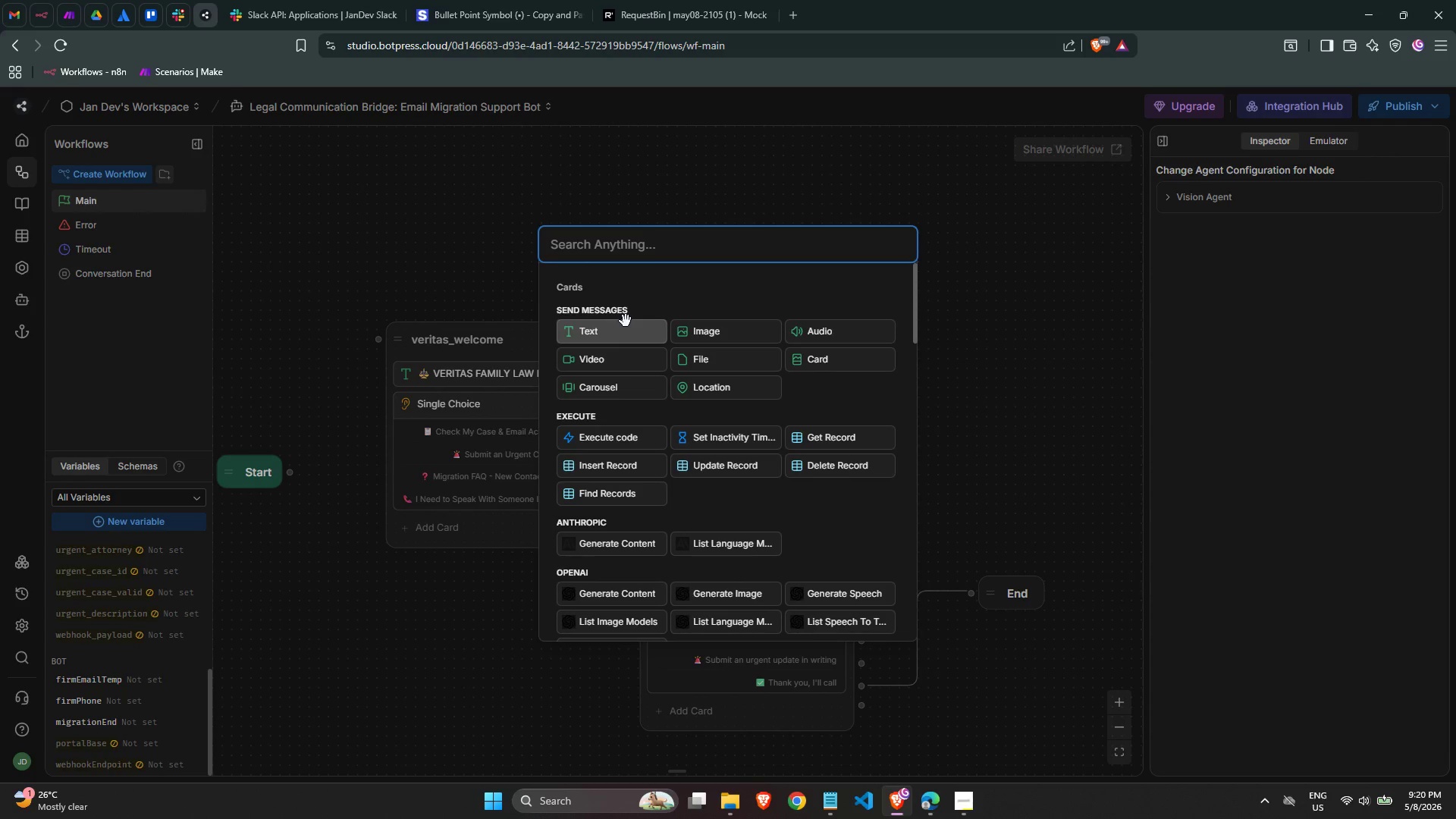 
left_click([622, 327])
 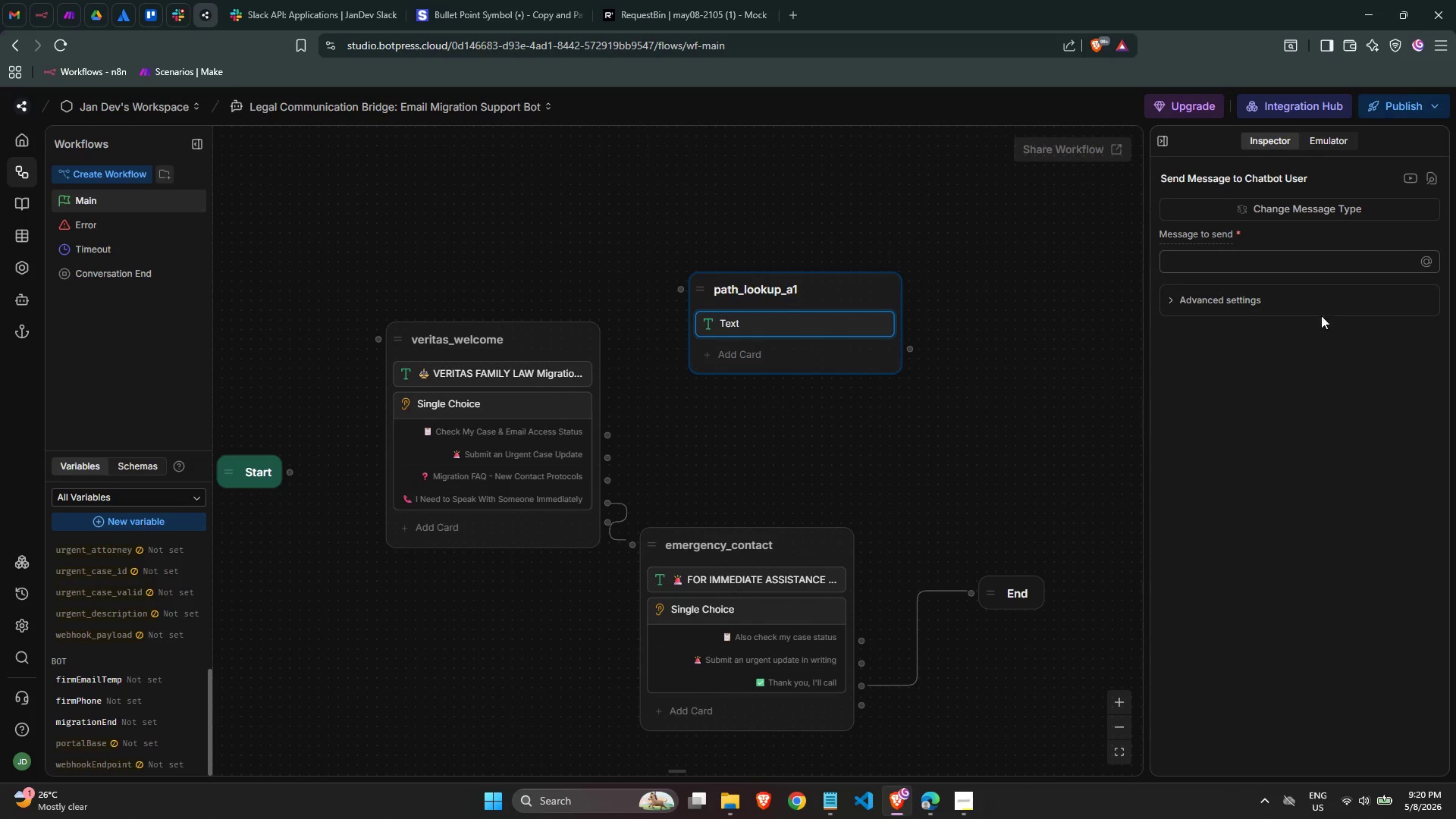 
left_click([1243, 266])
 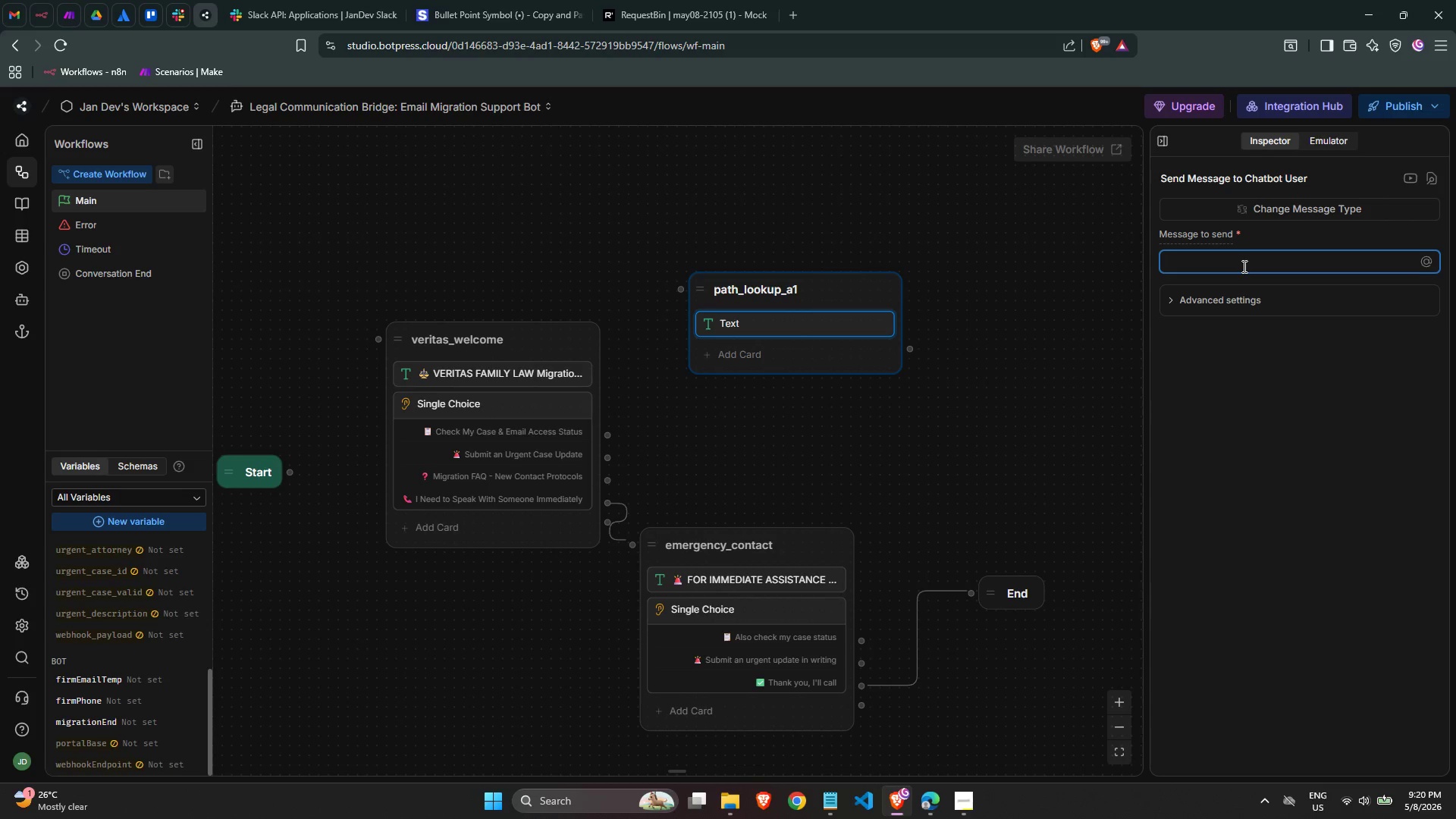 
key(Meta+MetaLeft)
 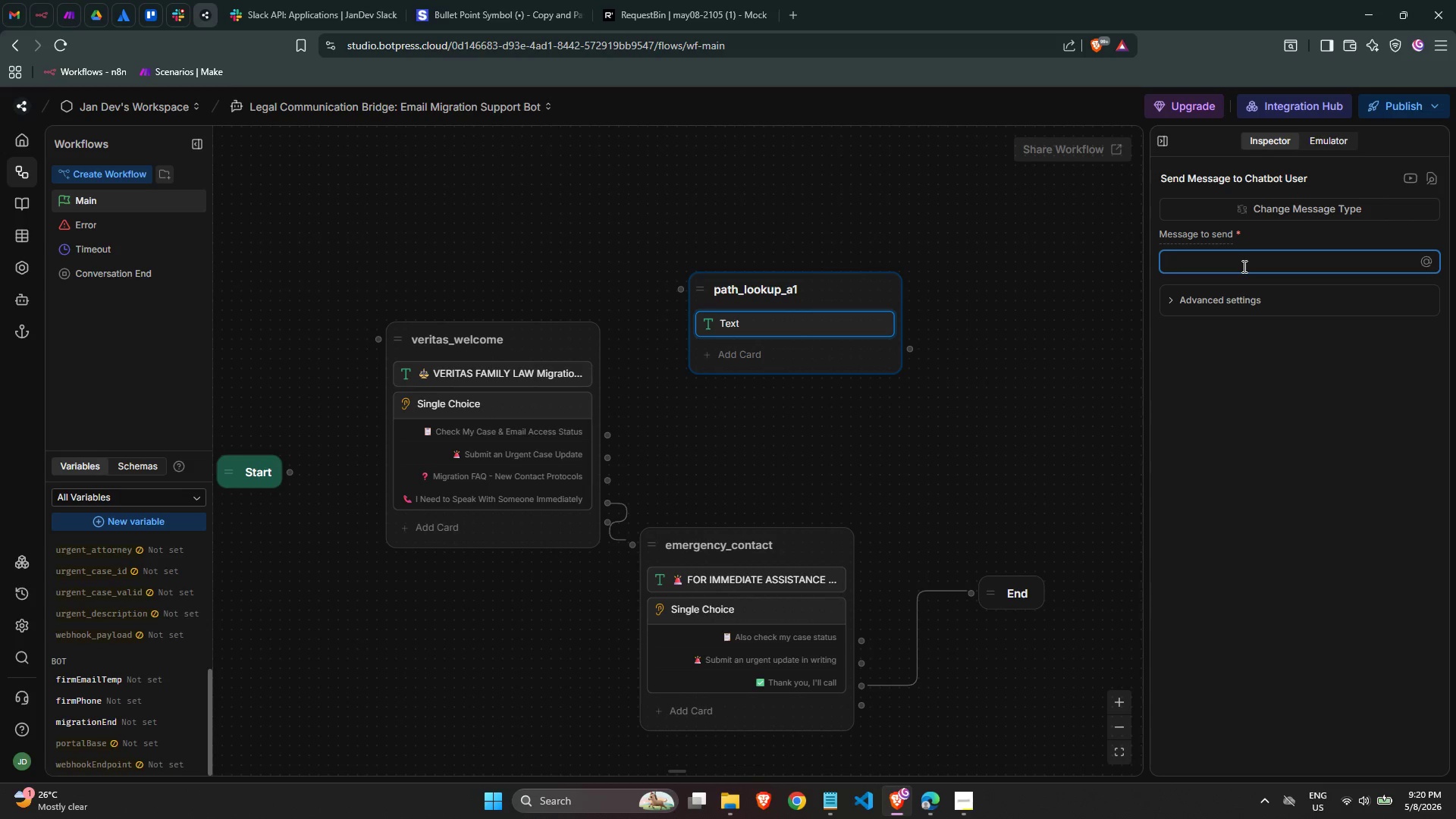 
key(Meta+Period)
 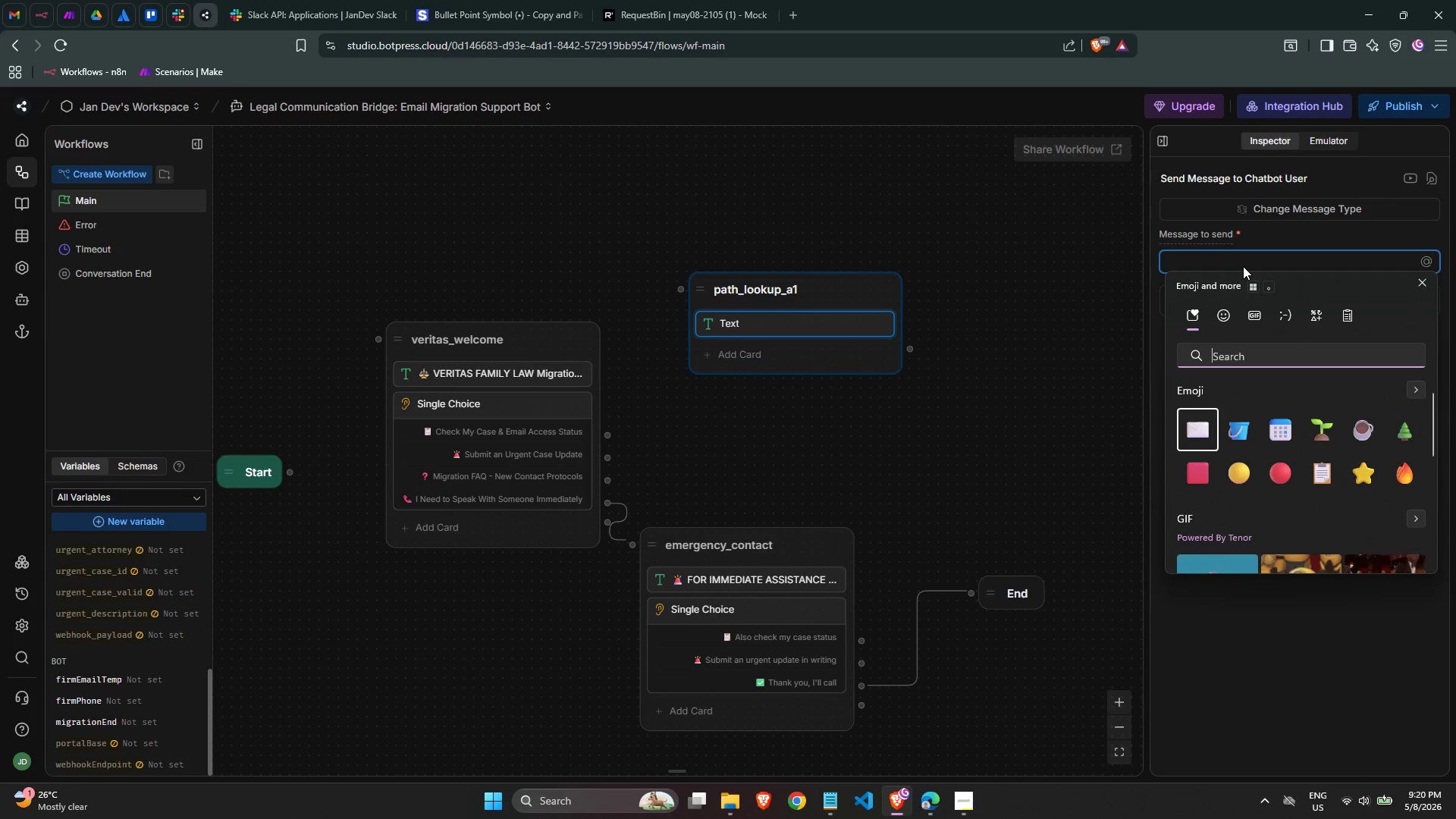 
left_click([1326, 479])
 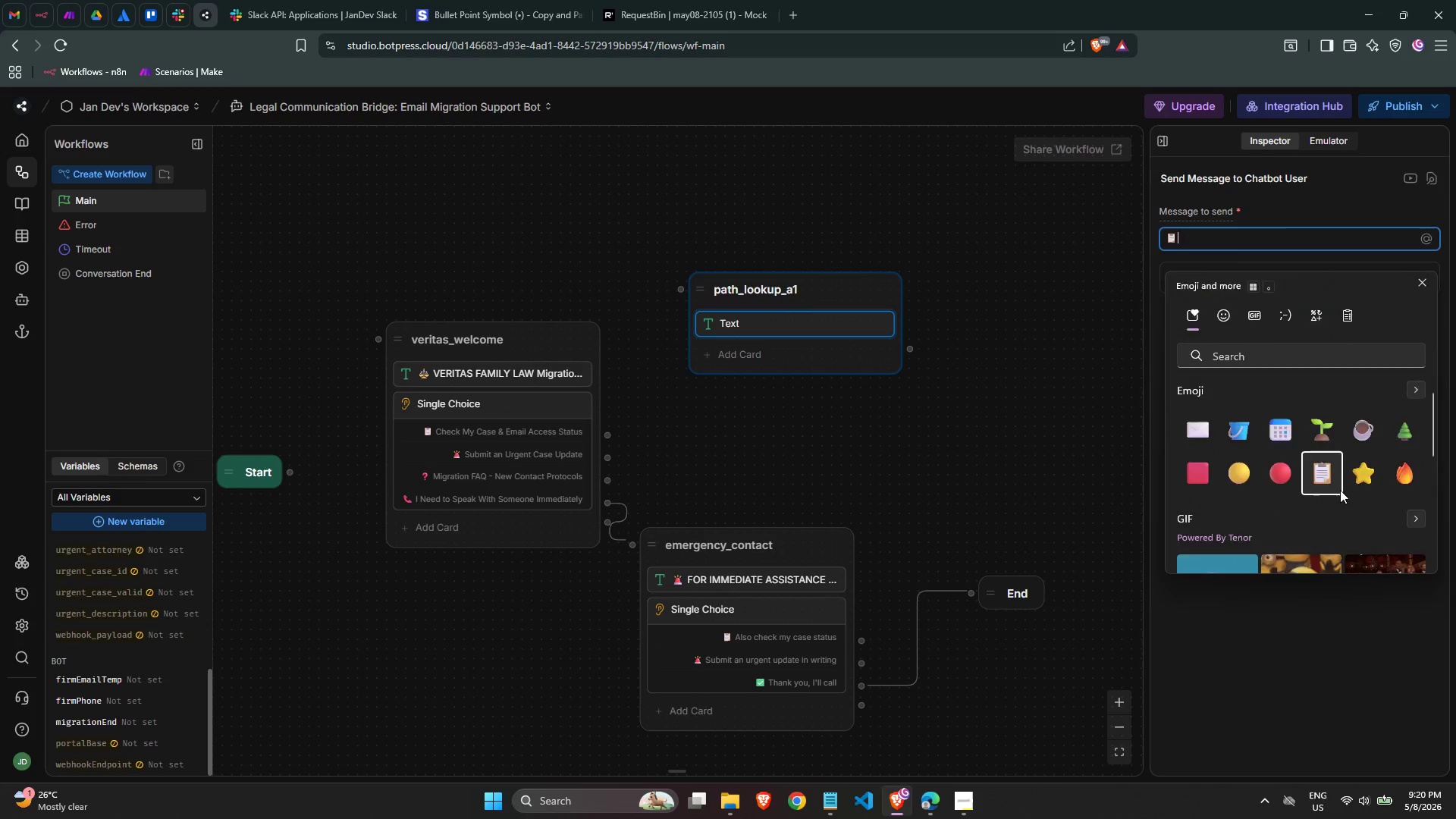 
type( CASE & EMAIL ACCESS STAU)
key(Backspace)
type(TUS LOOKUP)
 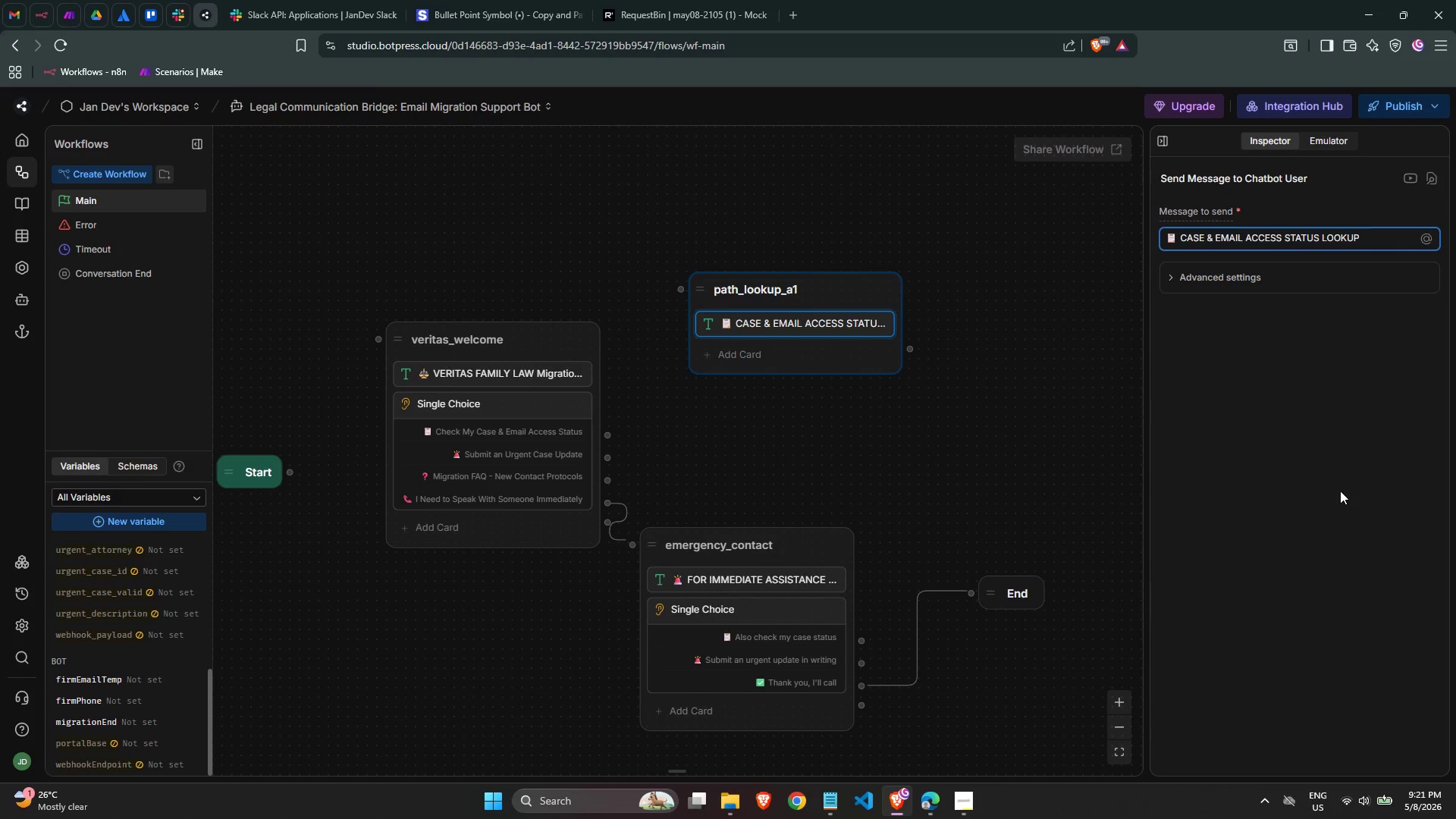 
key(Enter)
 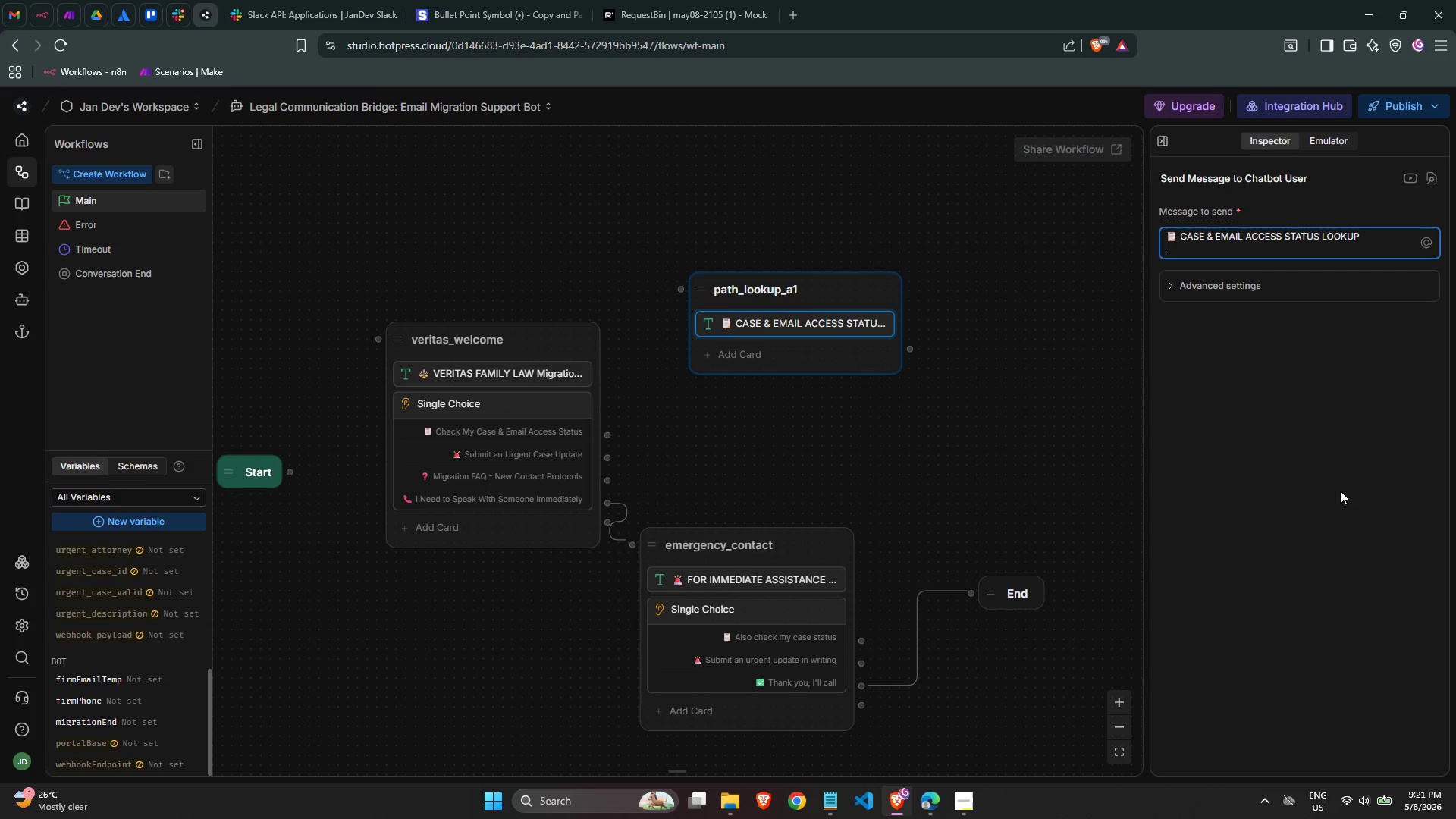 
key(Enter)
 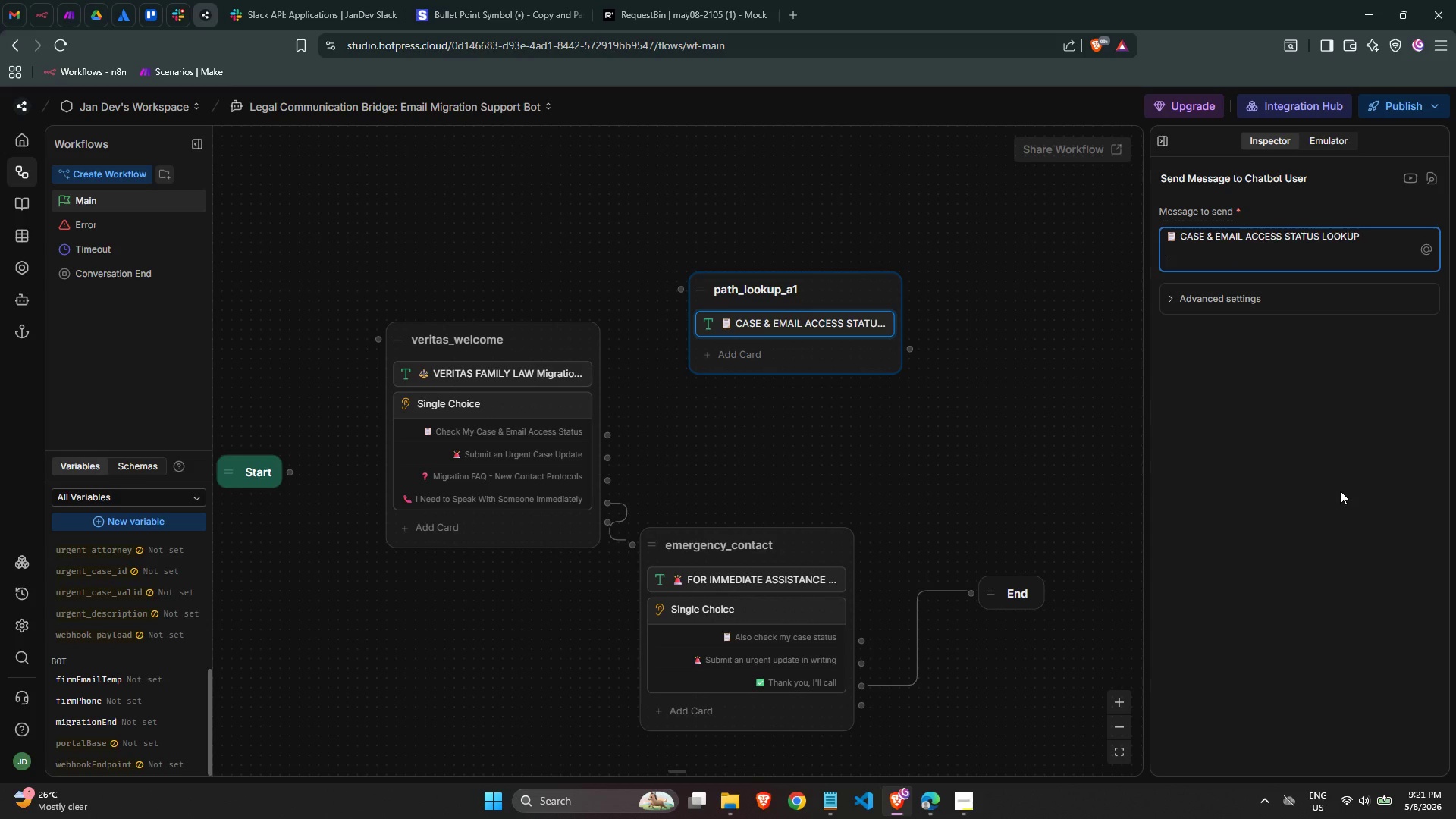 
type(Please enter your Case D)
key(Backspace)
type(ID to retrieve)
 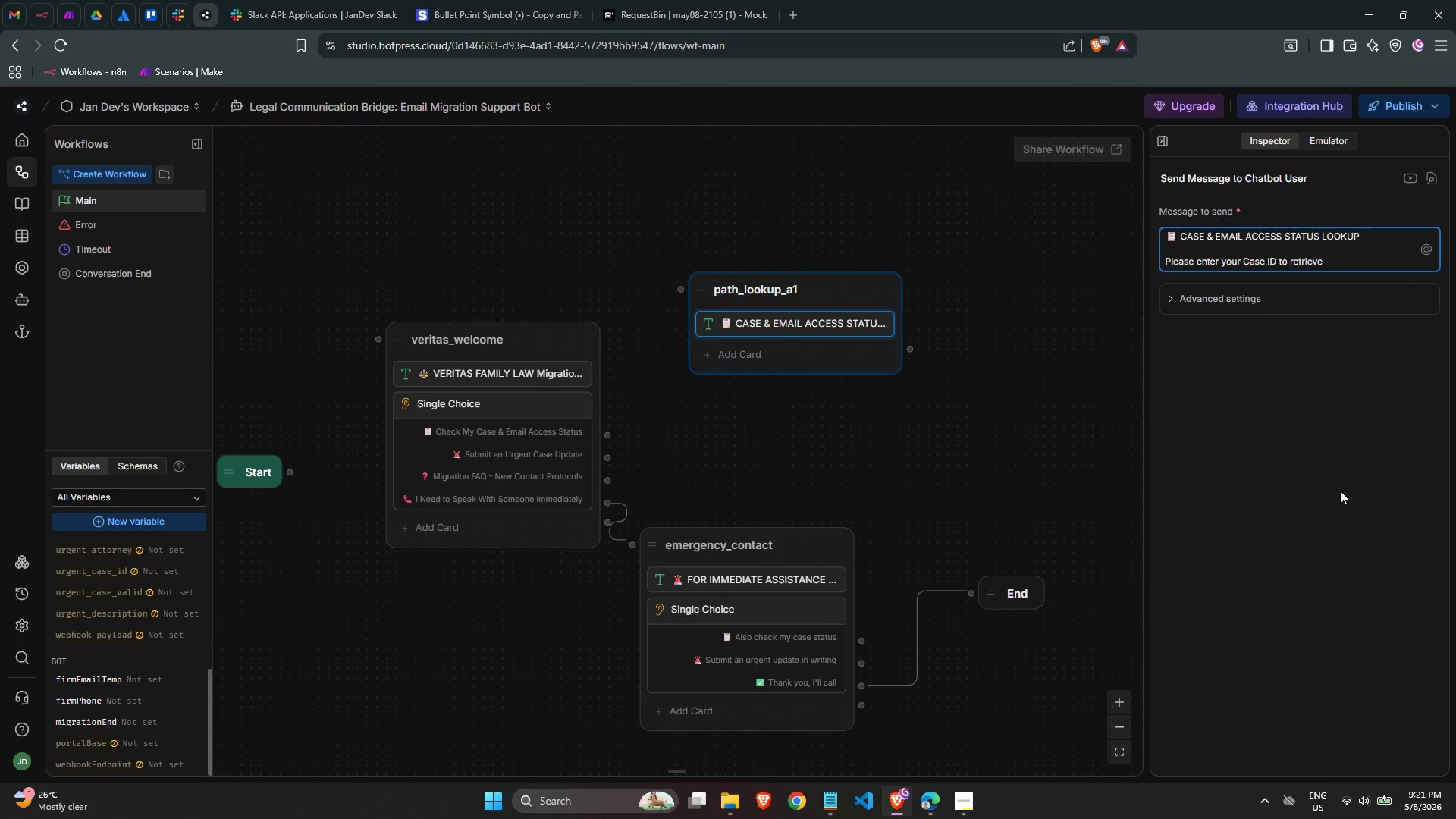 
type( your current migration status and email access insru)
key(Backspace)
key(Backspace)
type(tructions.)
 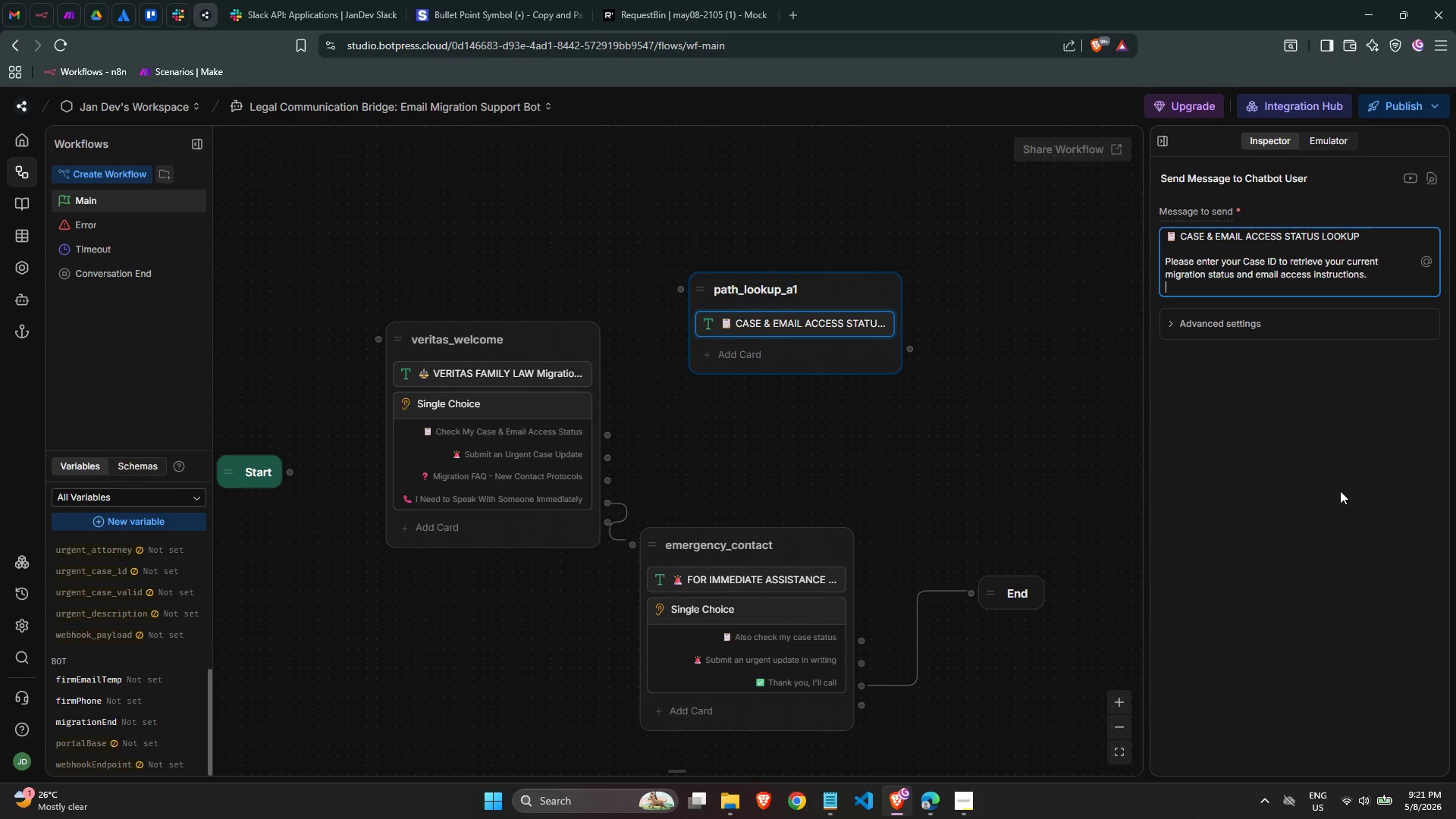 
key(Enter)
 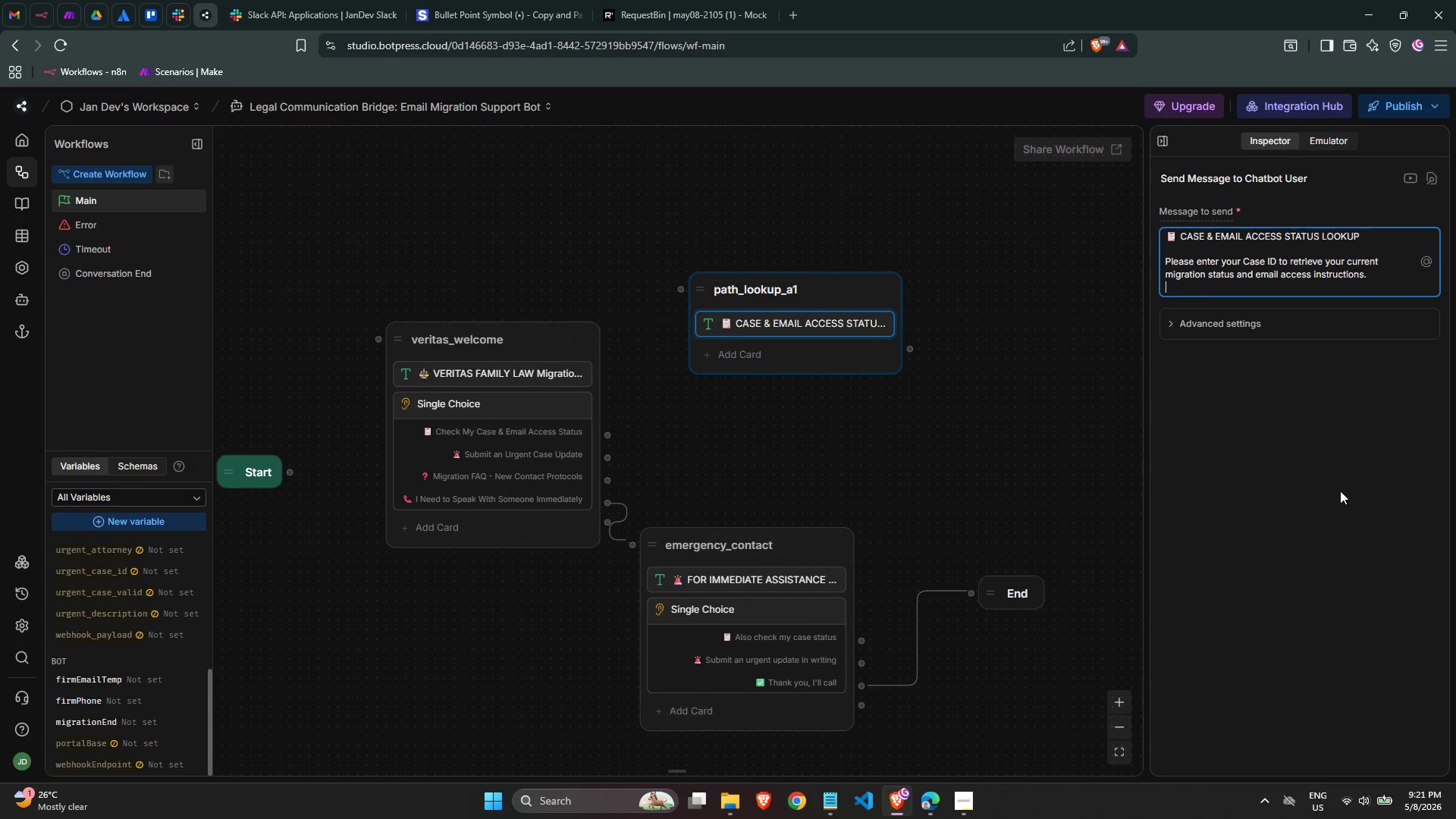 
key(Enter)
 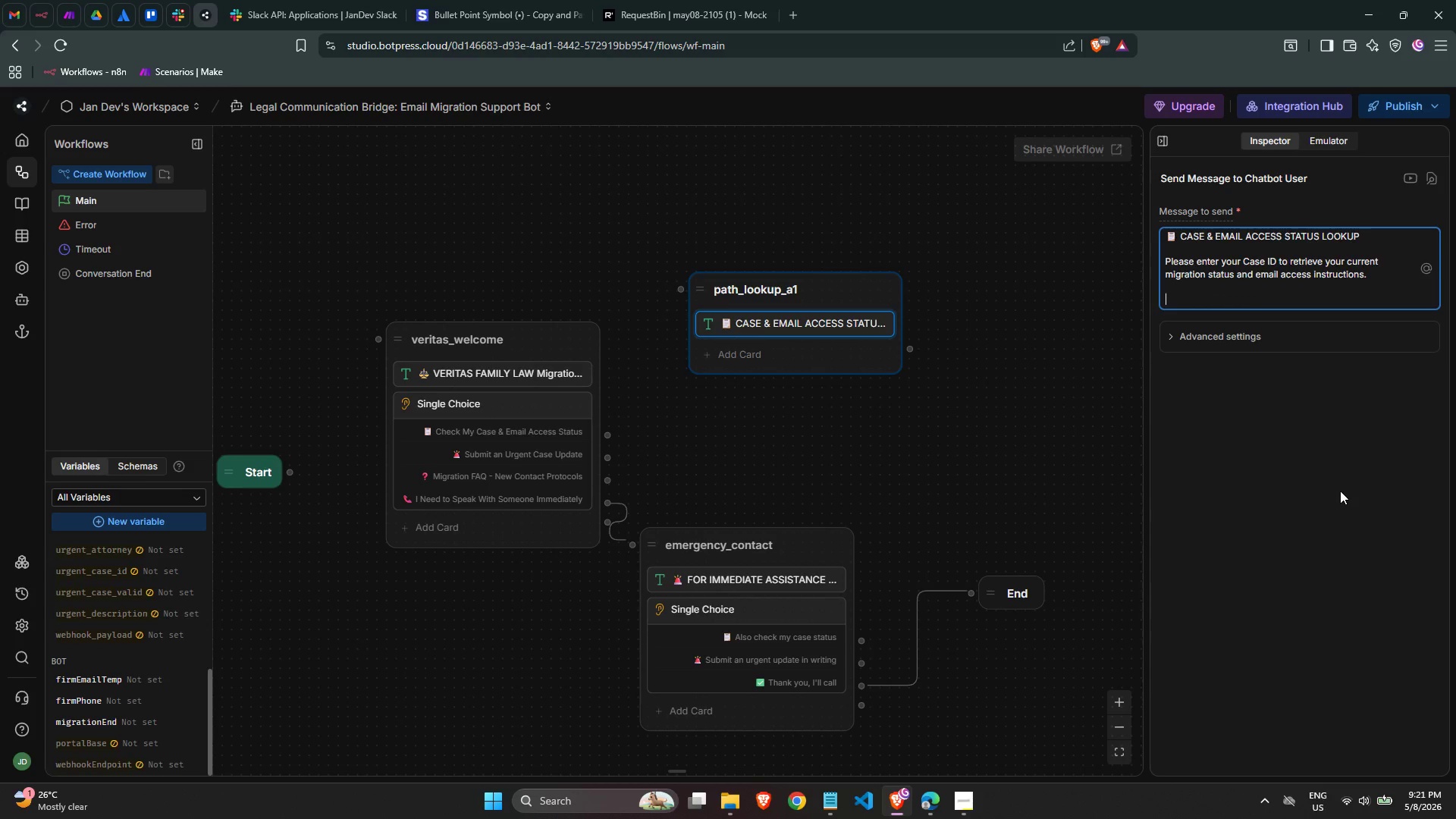 
type(YOUR Case ID is found on any correspondence from our firm. It follows the fr)
key(Backspace)
type(ormat: LAW-XXX)
 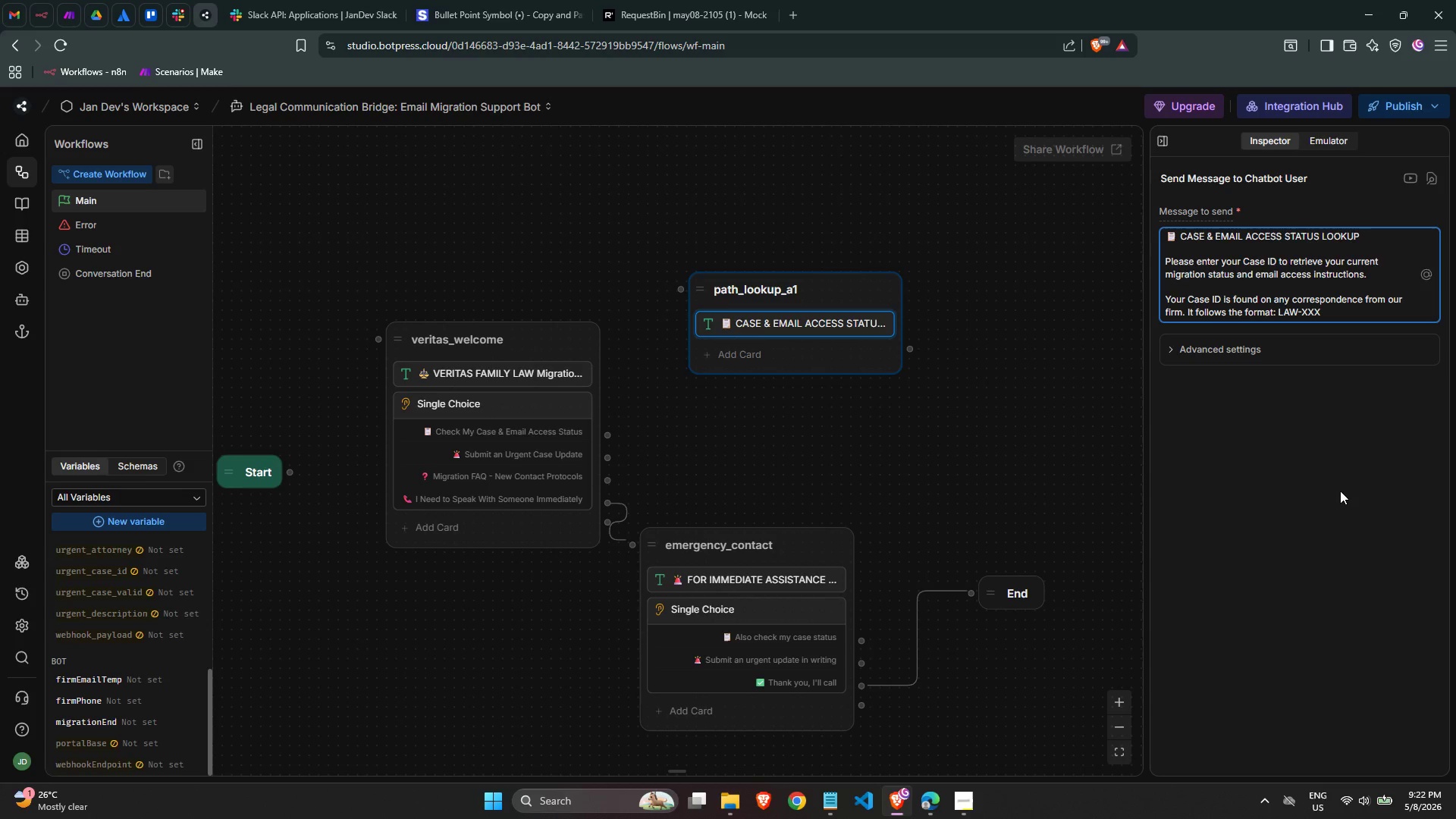 
key(Shift+X)
 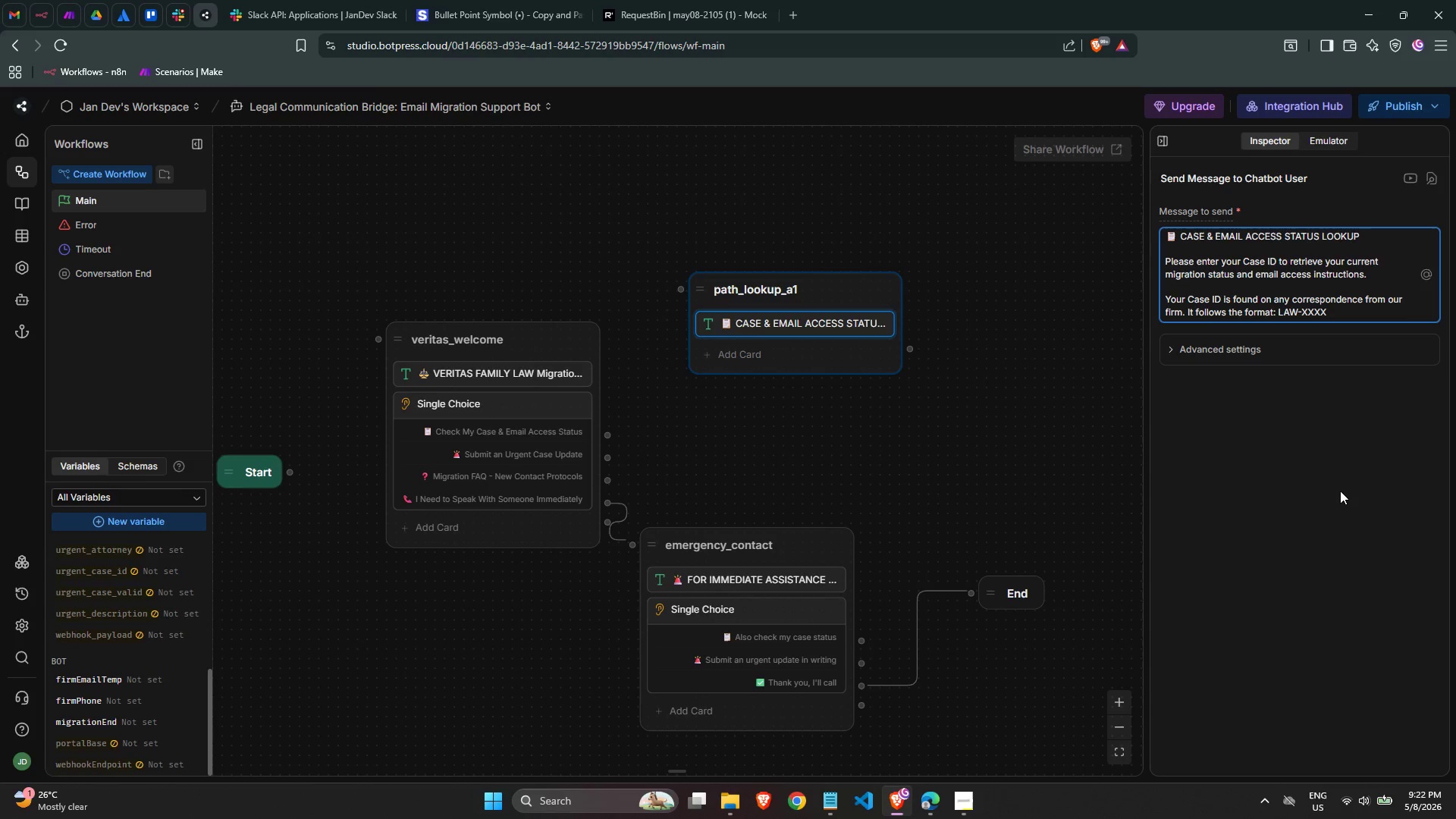 
key(Shift+ShiftLeft)
 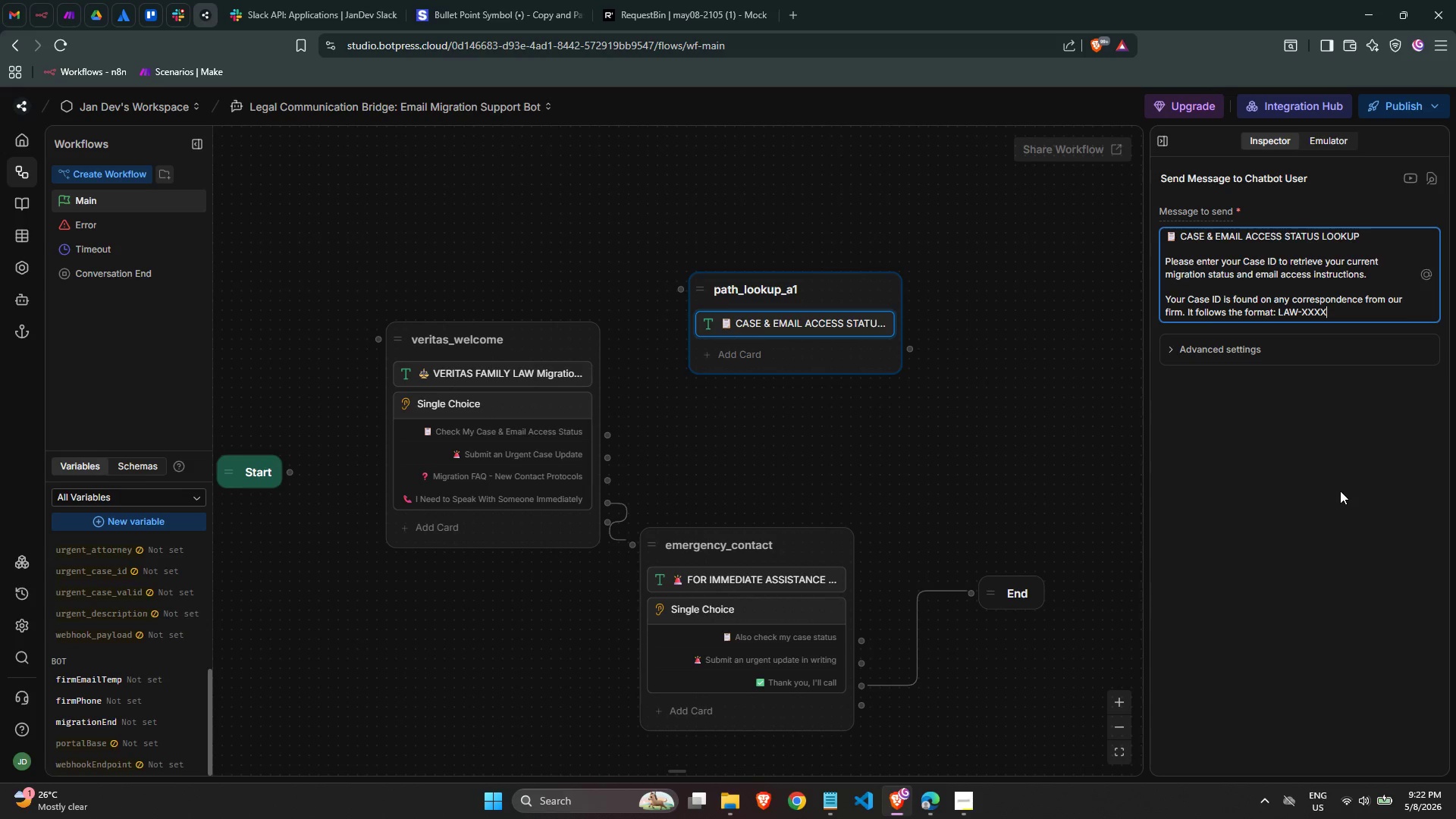 
key(Shift+X)
 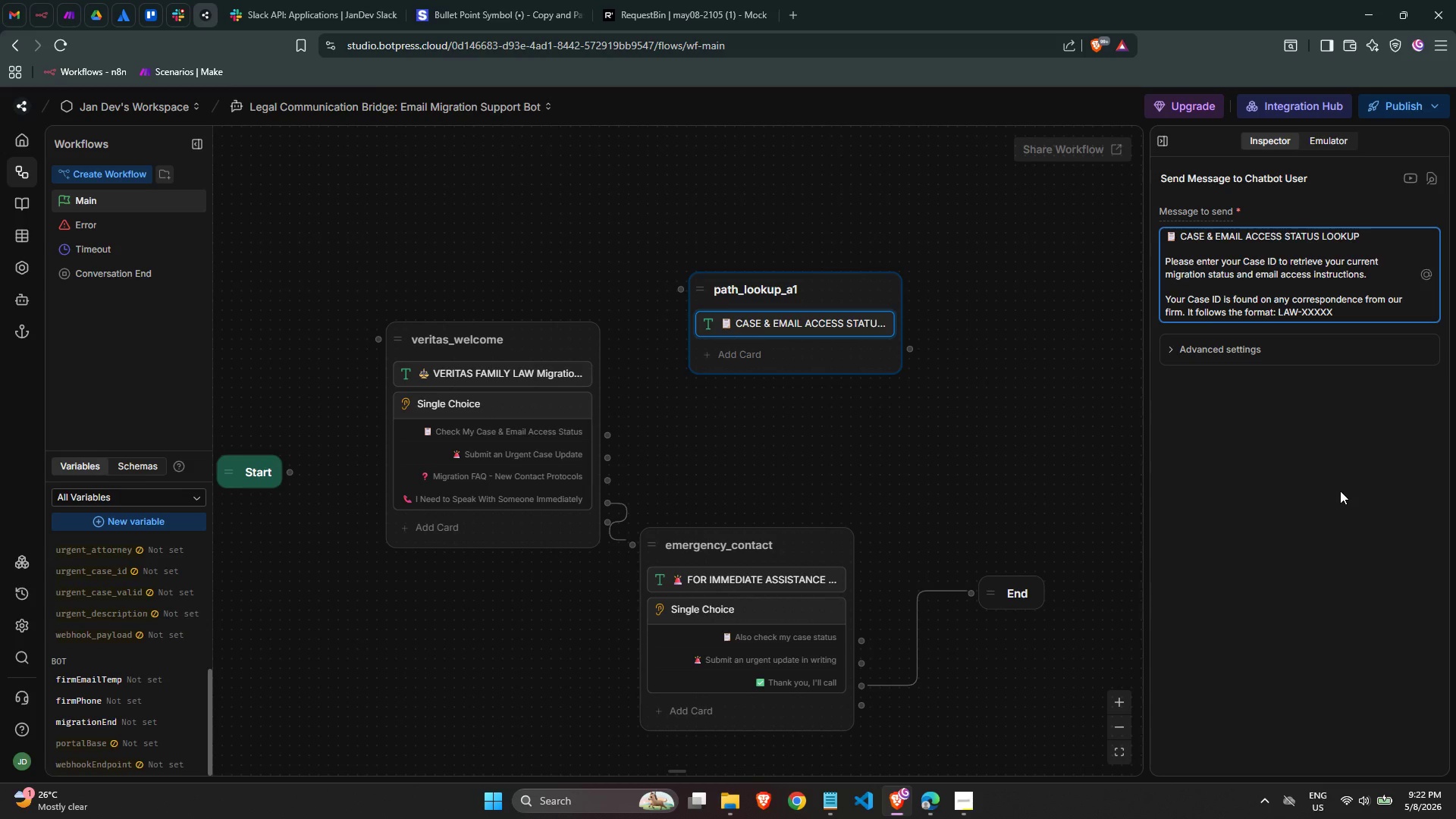 
wait(5.27)
 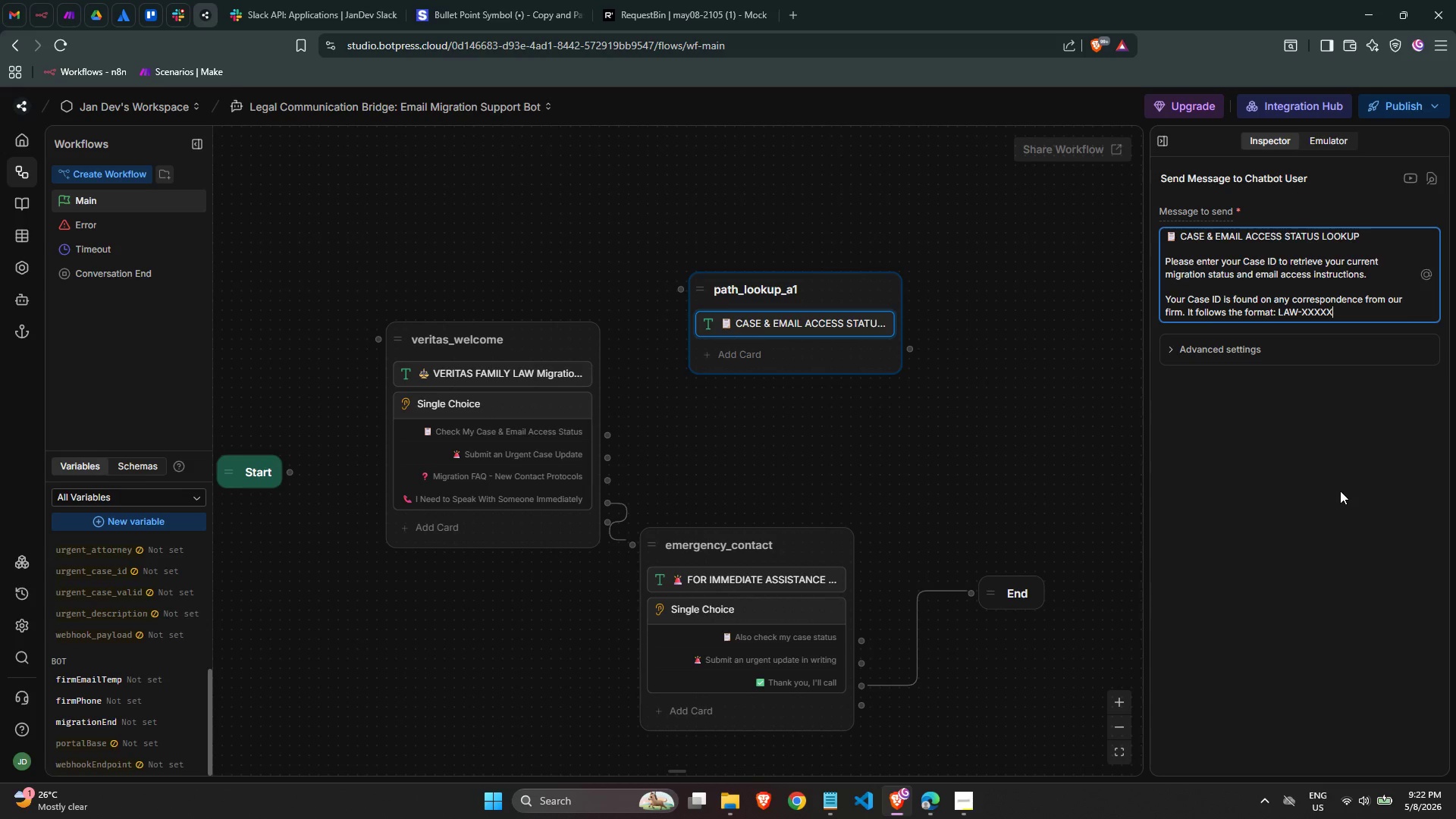 
key(Enter)
 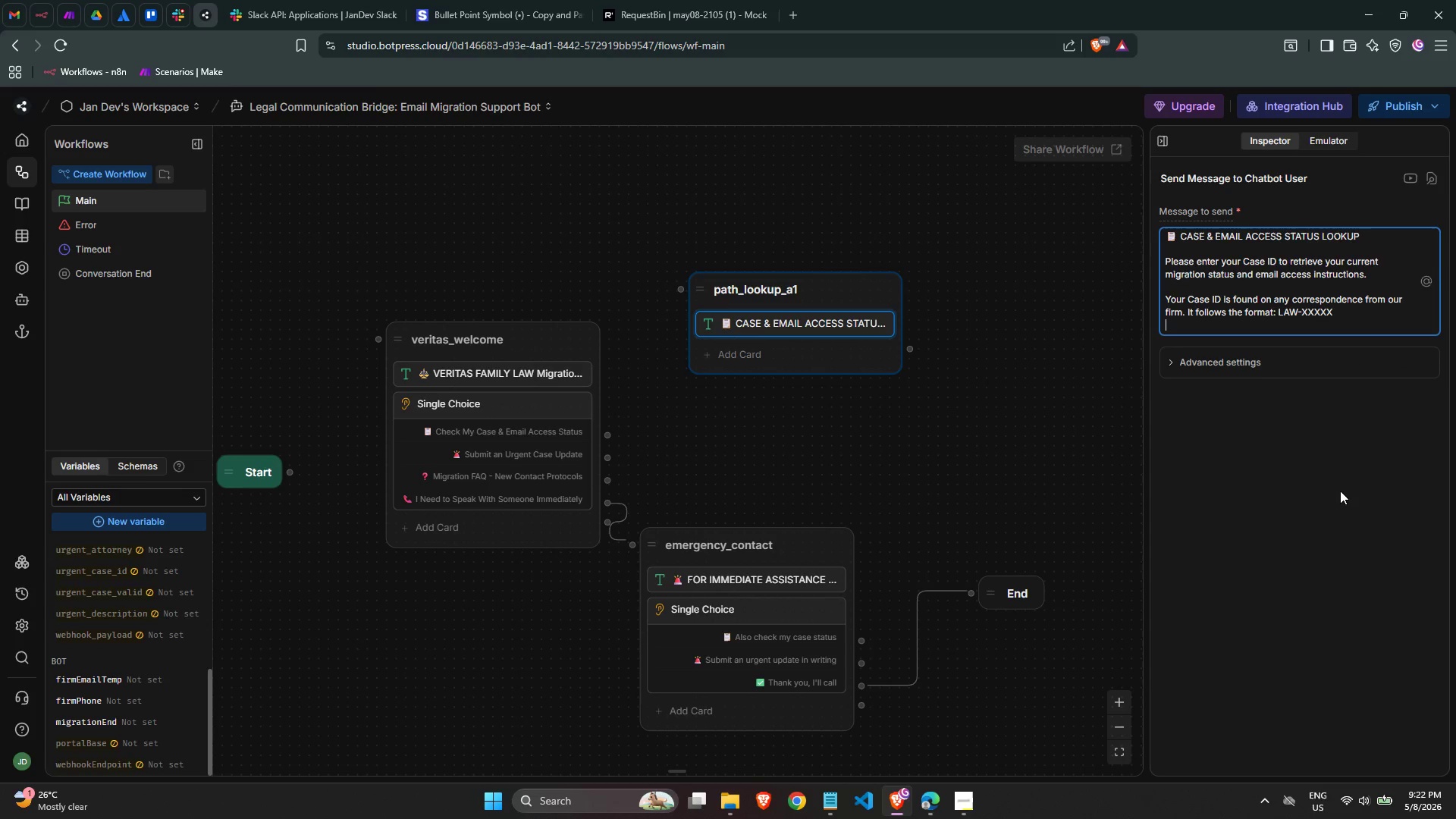 
key(Backspace)
type( (e.g., LAW 1-)
key(Backspace)
key(Backspace)
key(Backspace)
type(-10001)
 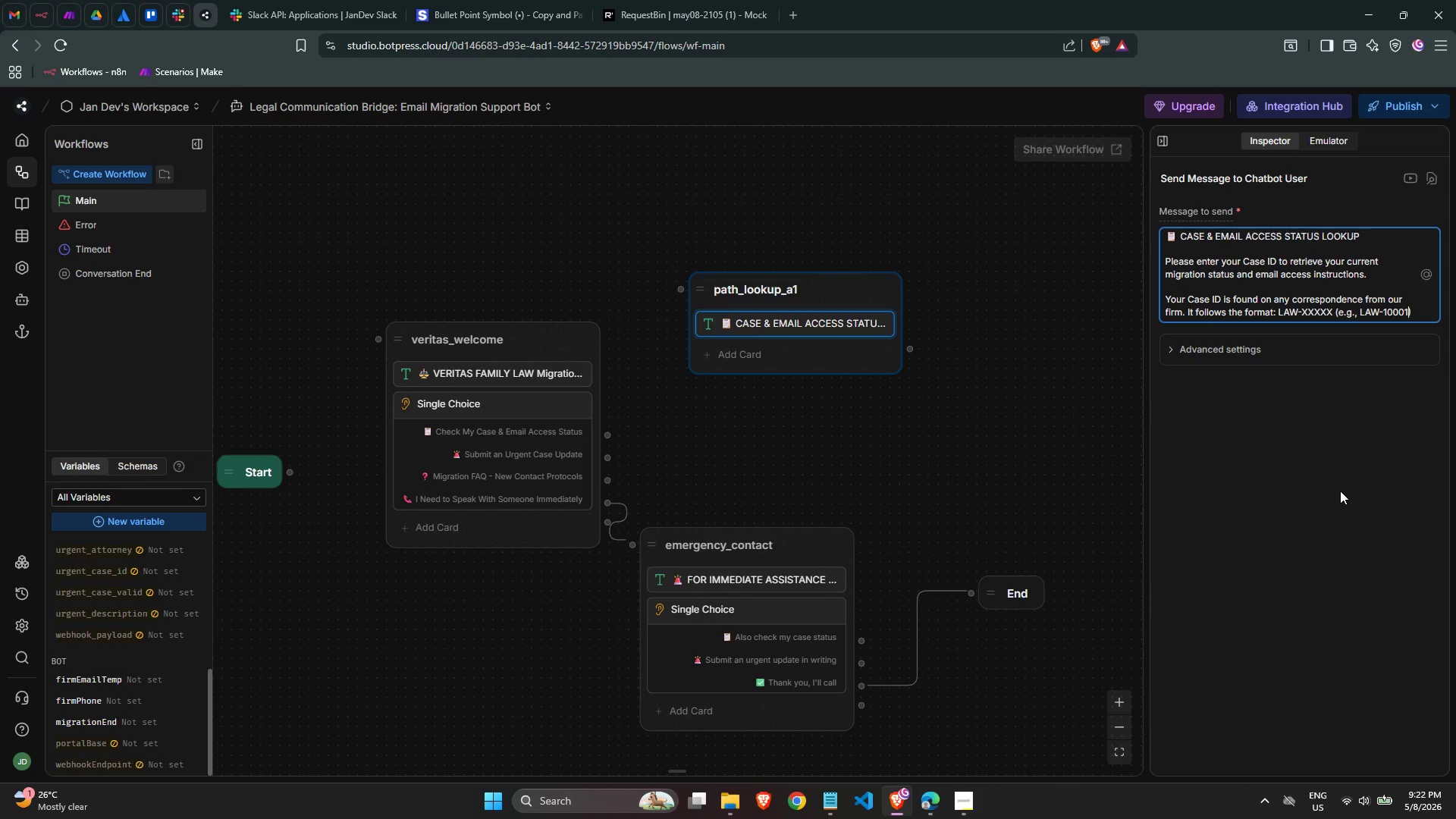 
wait(6.06)
 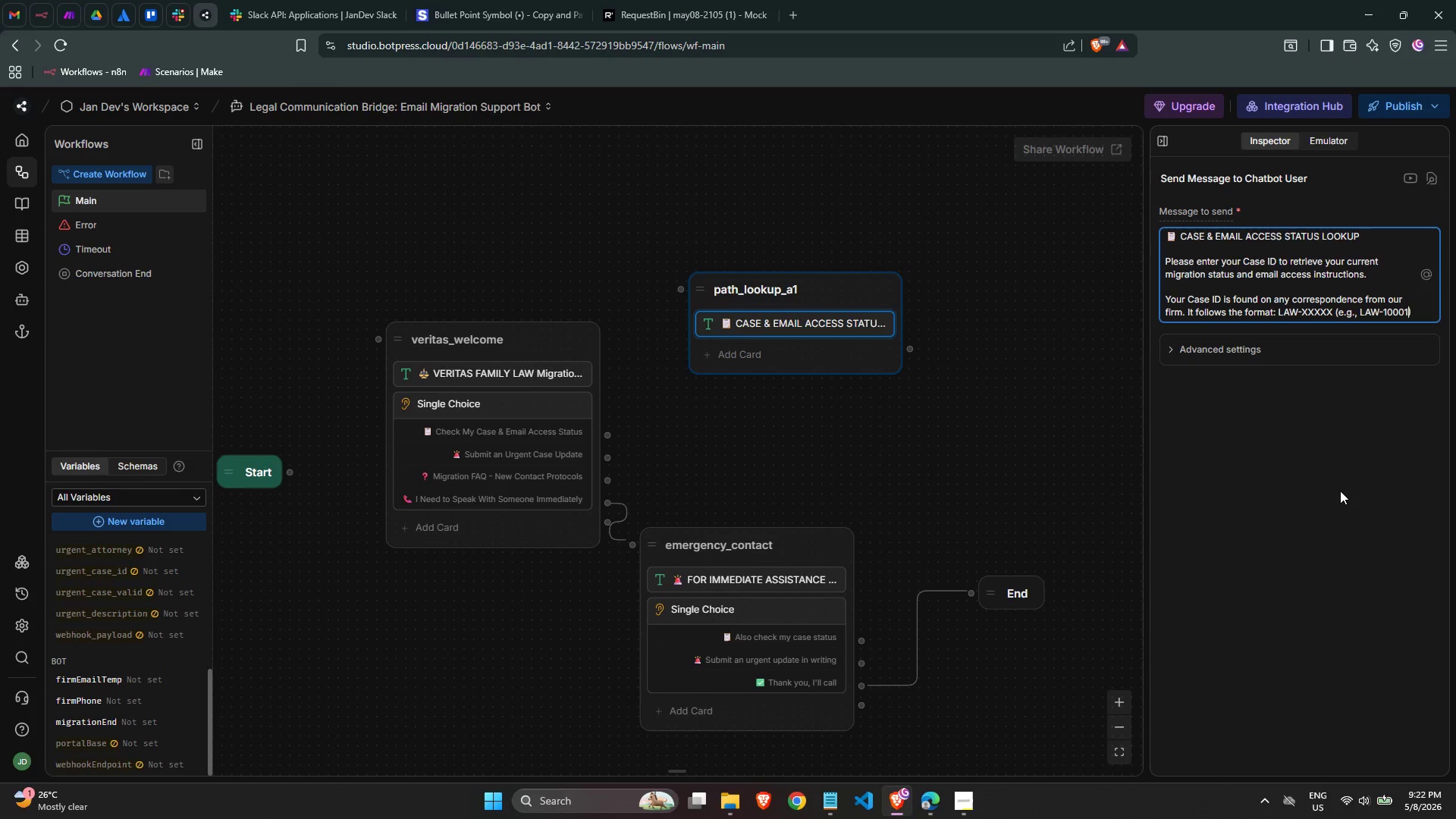 
type( or LAW )
key(Backspace)
type(-00045)
 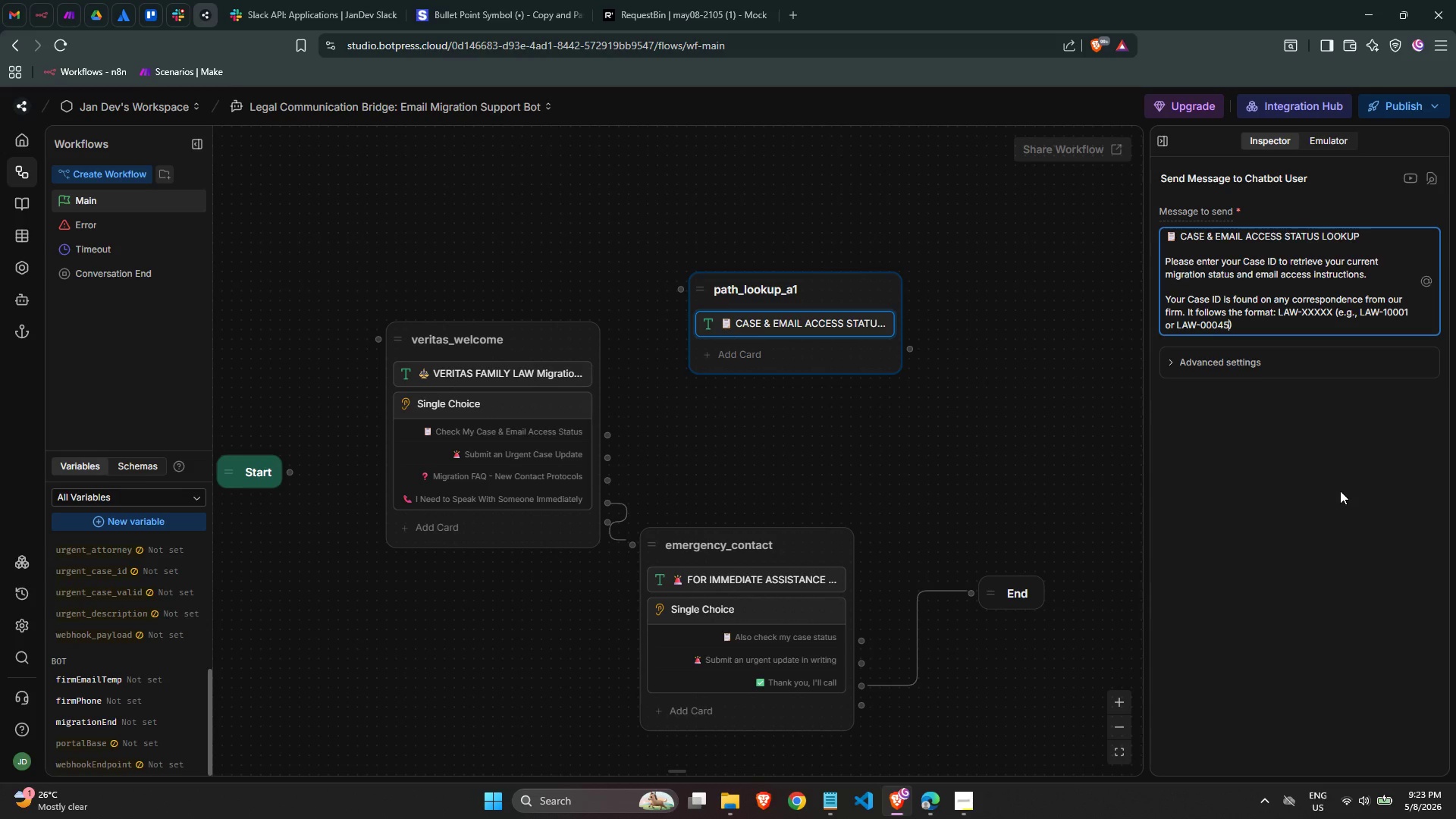 
key(ArrowRight)
 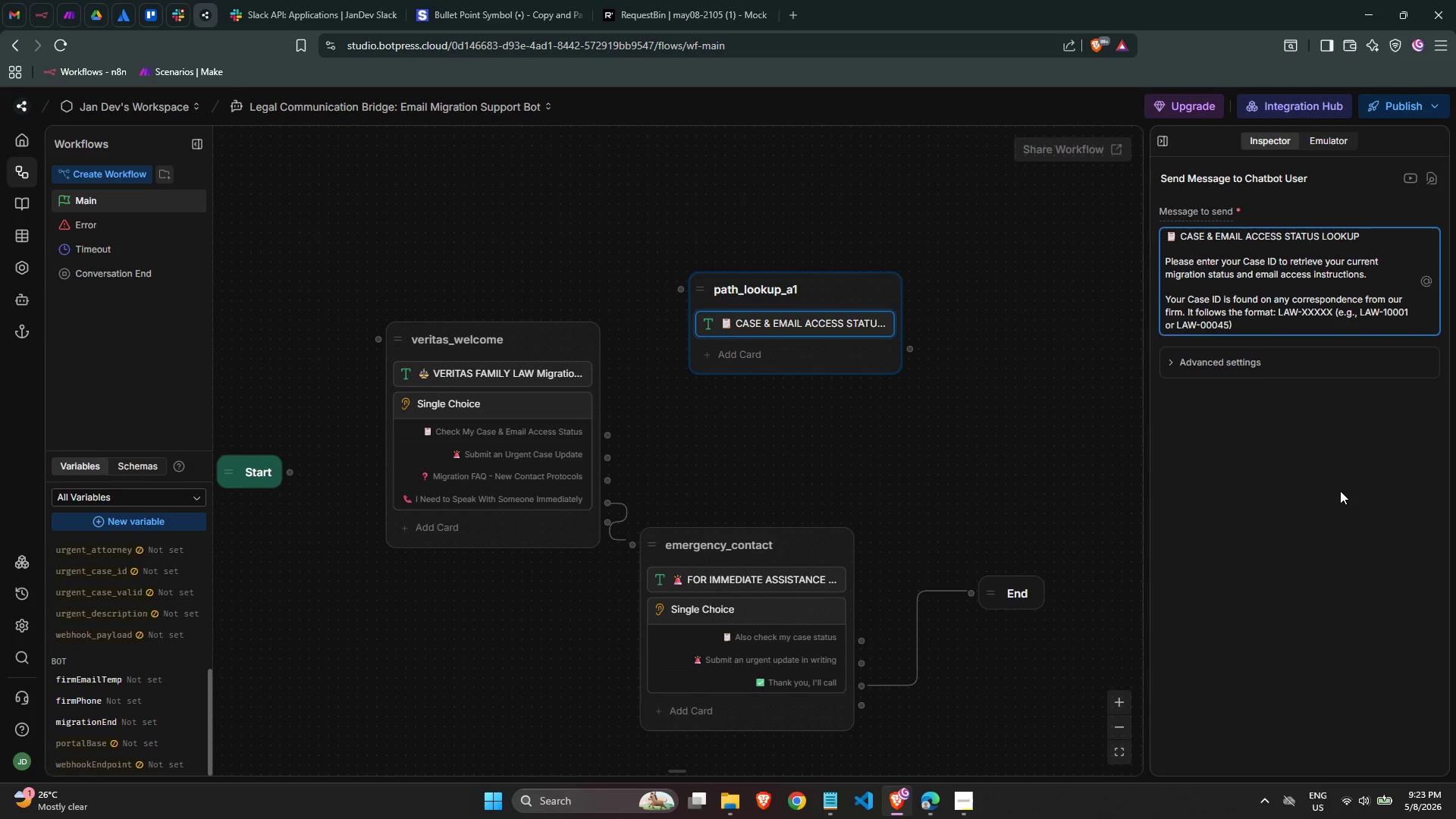 
left_click([1347, 500])
 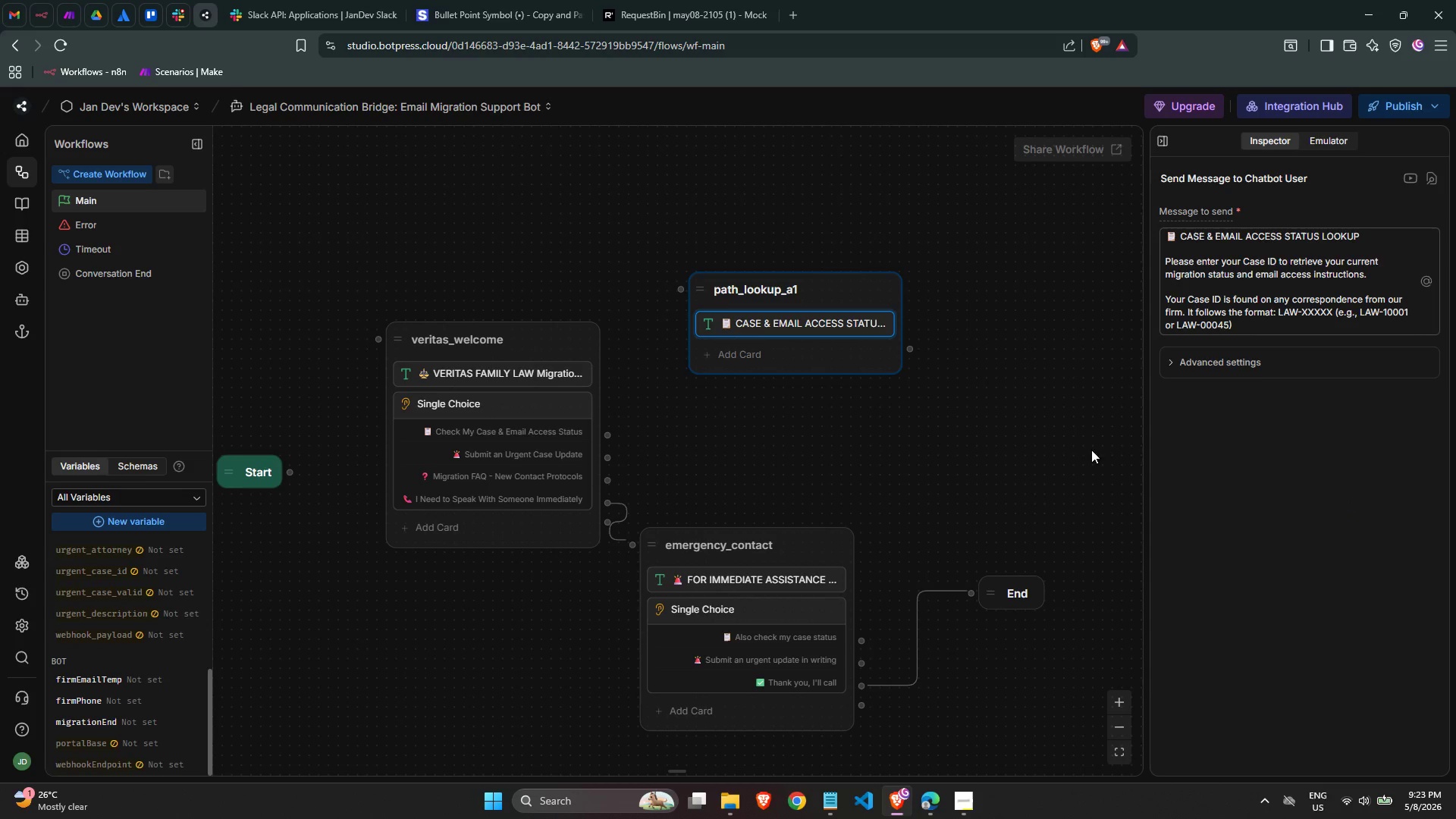 
left_click([769, 353])
 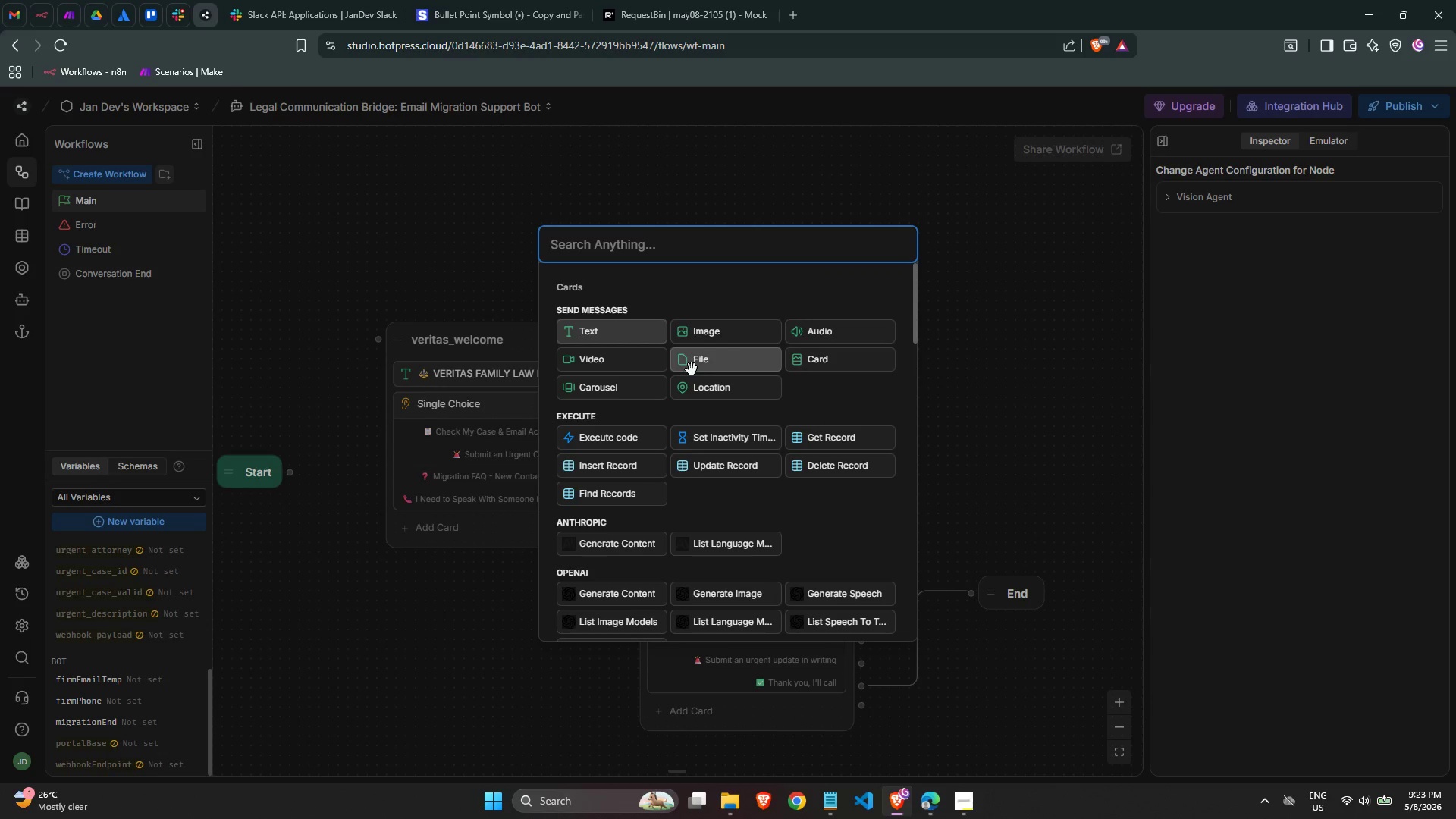 
type(raw)
 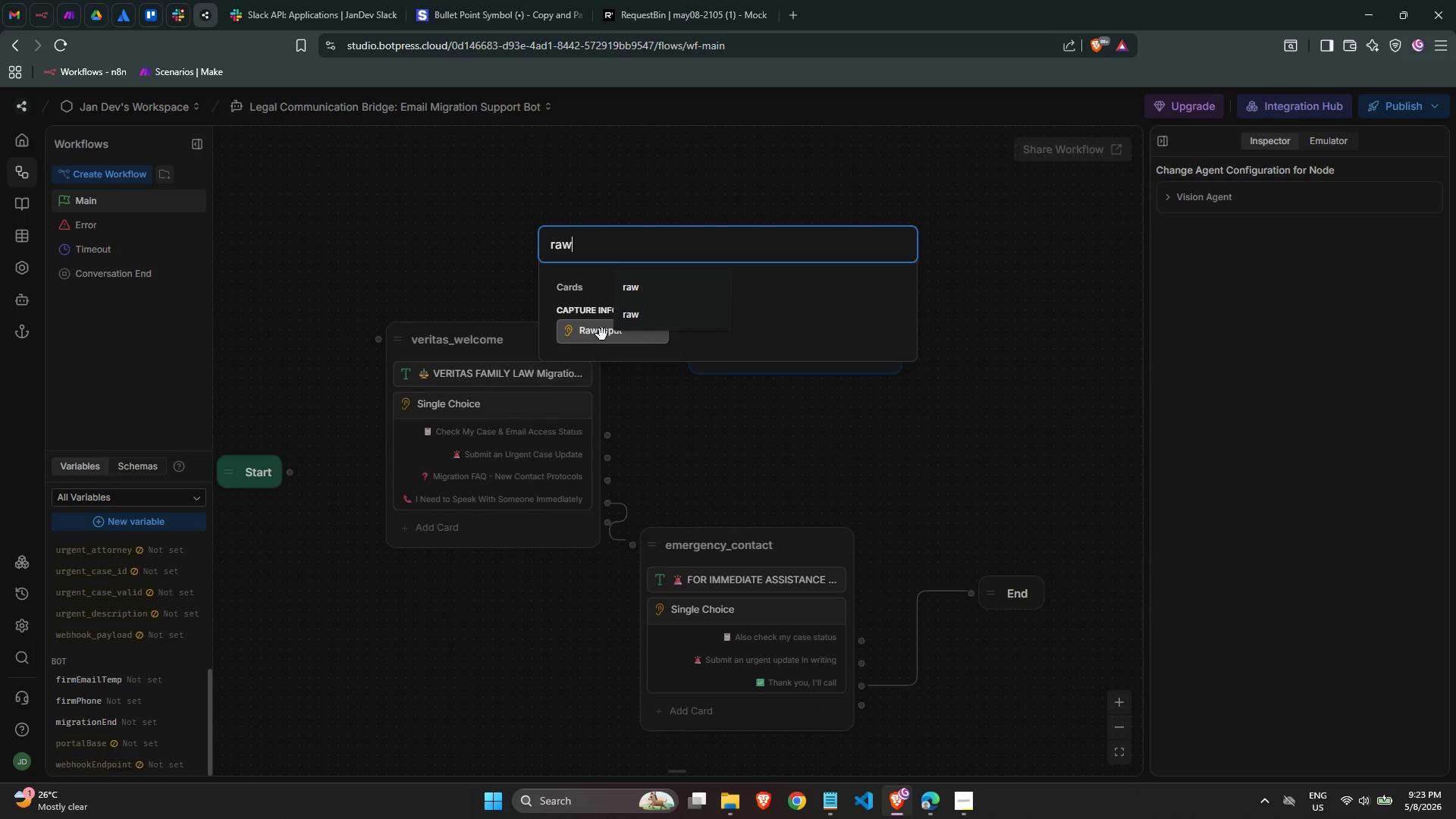 
left_click([602, 334])
 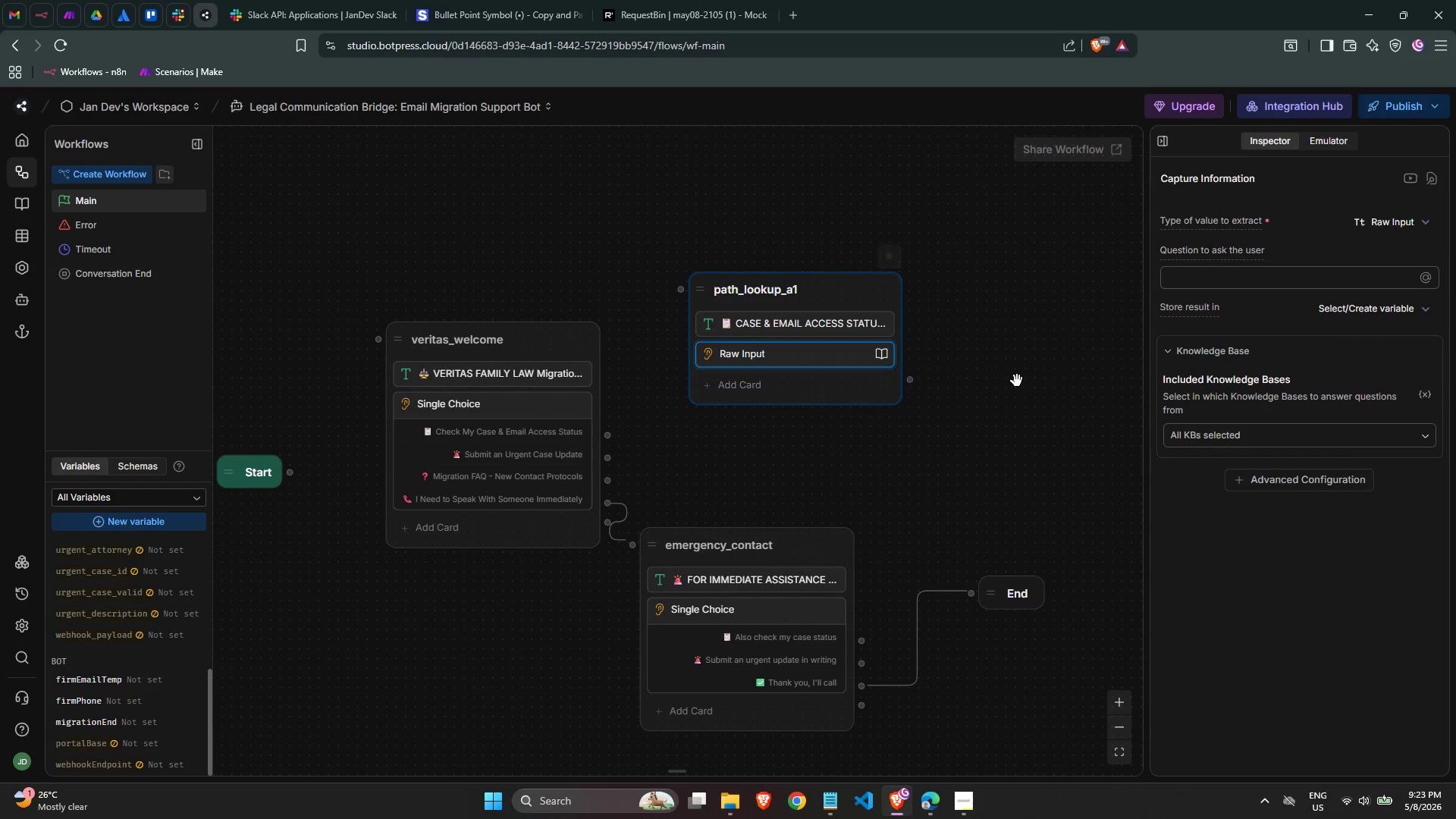 
left_click([1205, 281])
 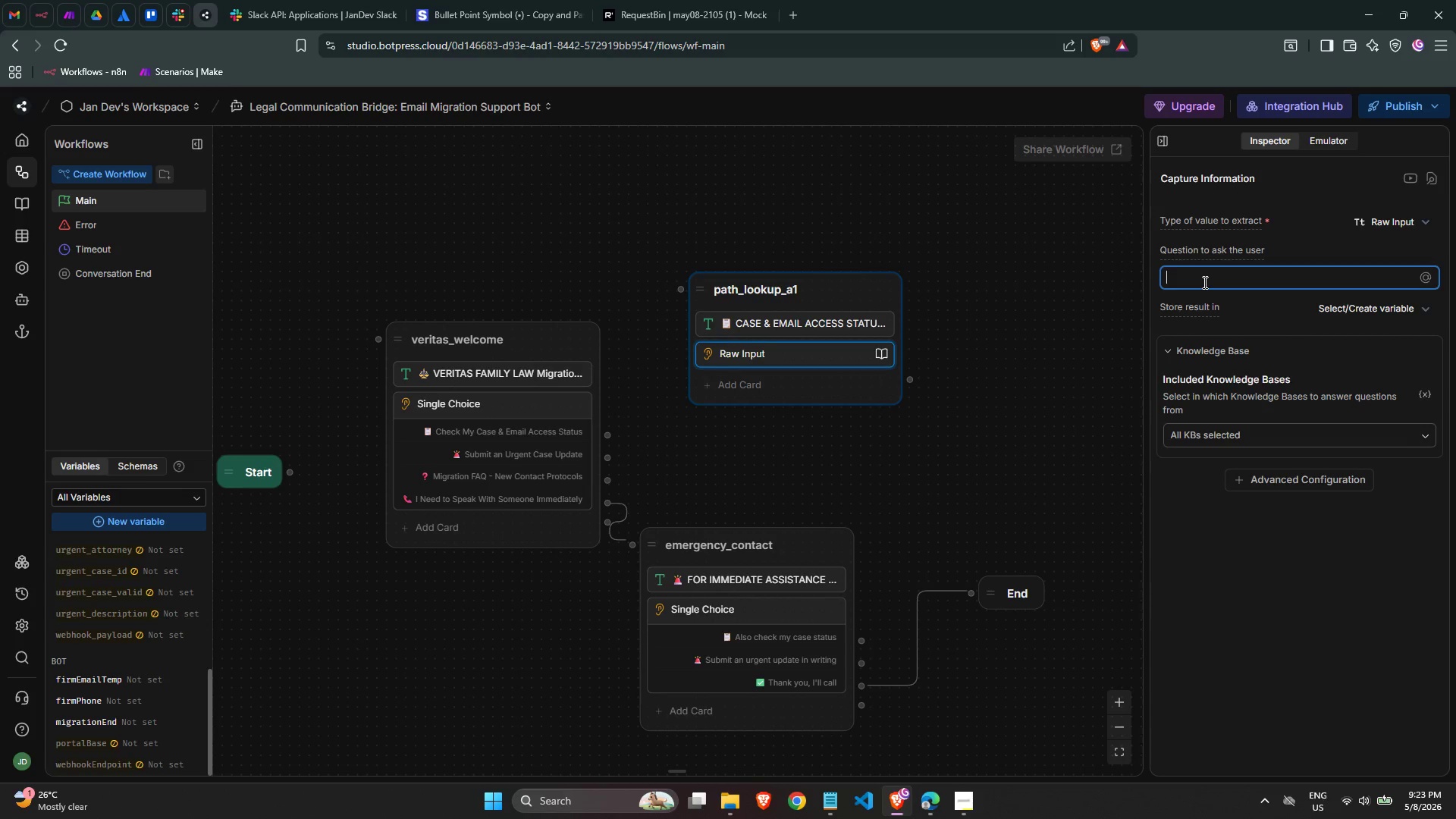 
type(Your Case ID:)
 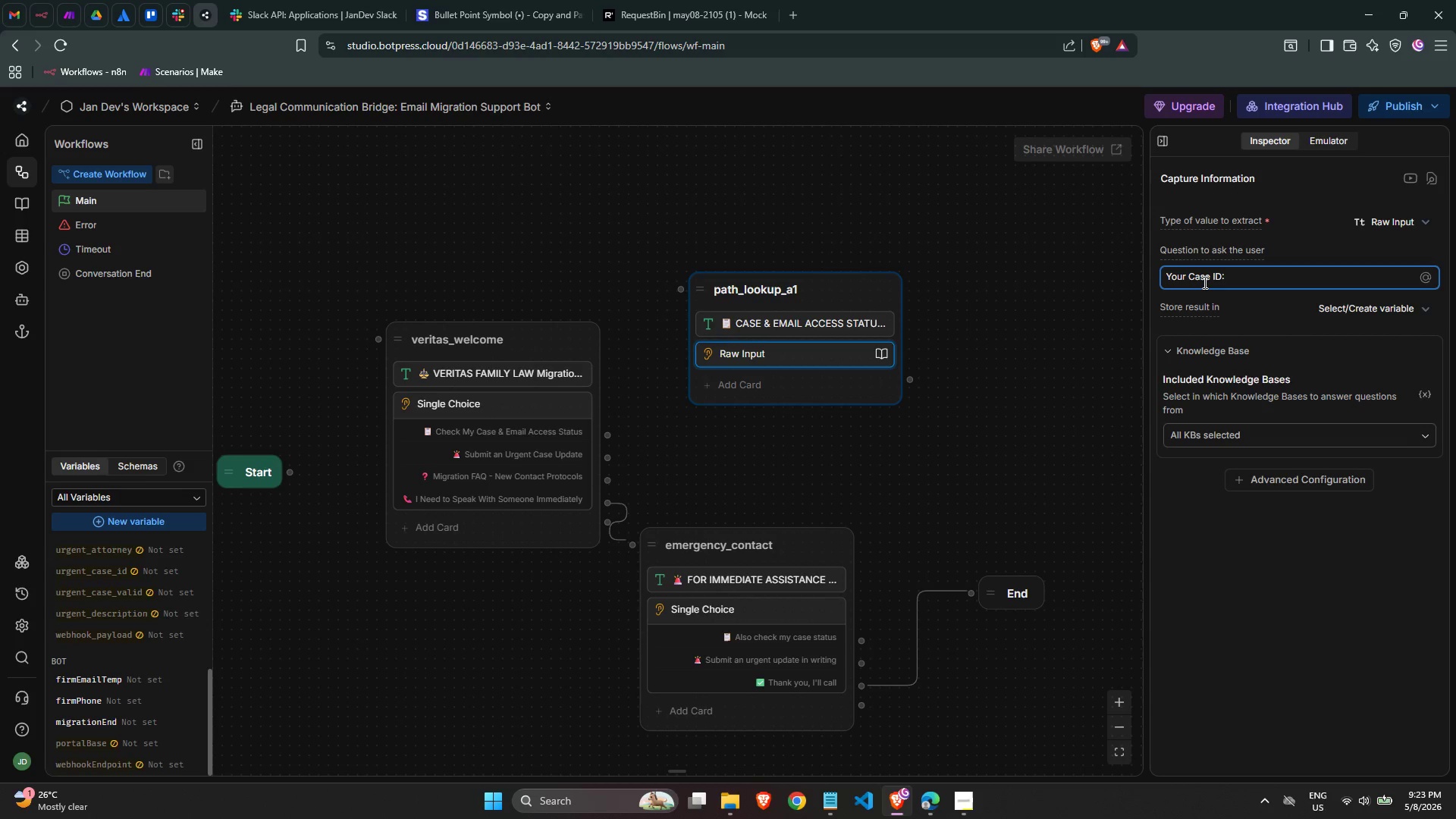 
wait(9.64)
 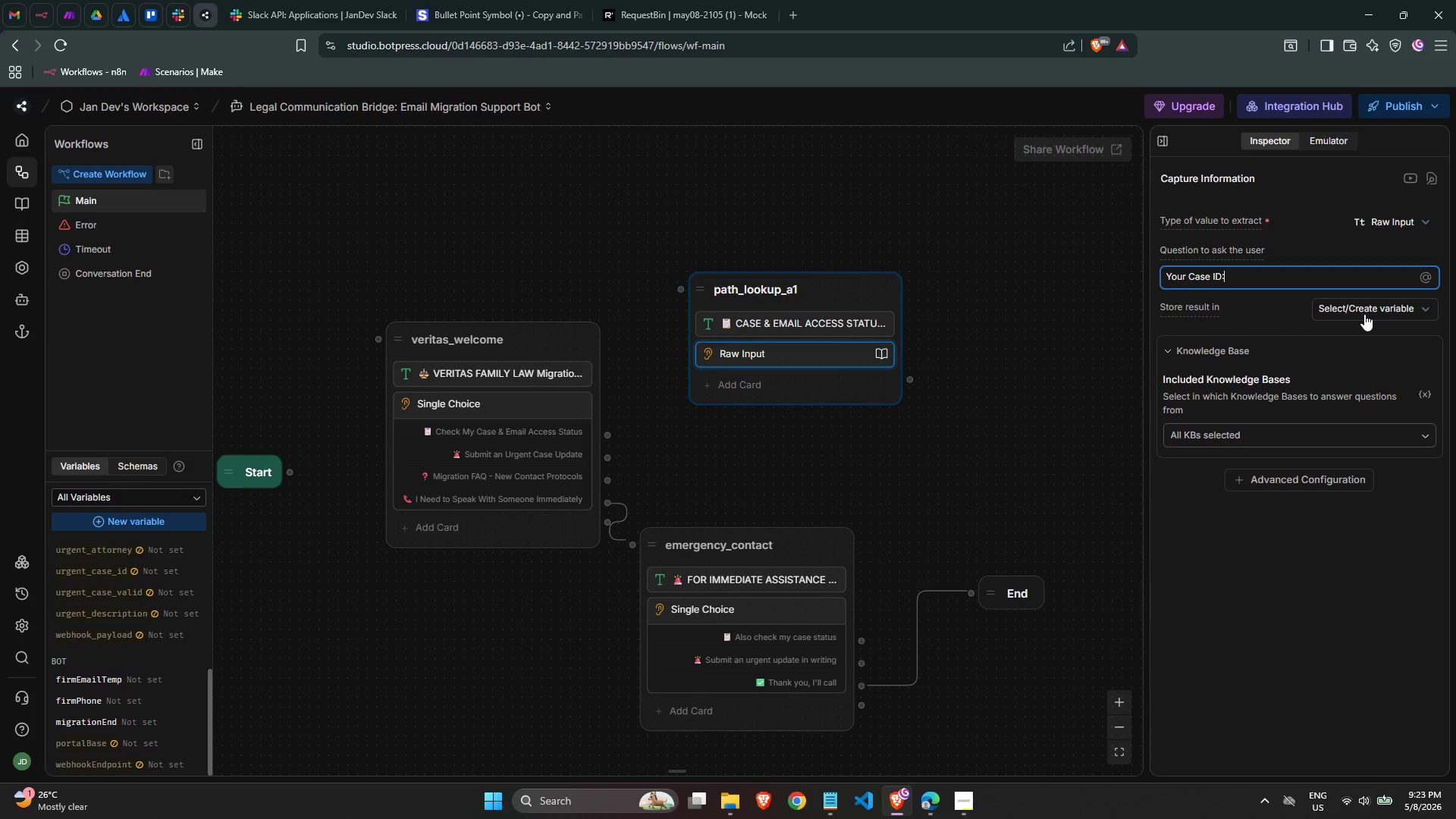 
left_click([558, 422])
 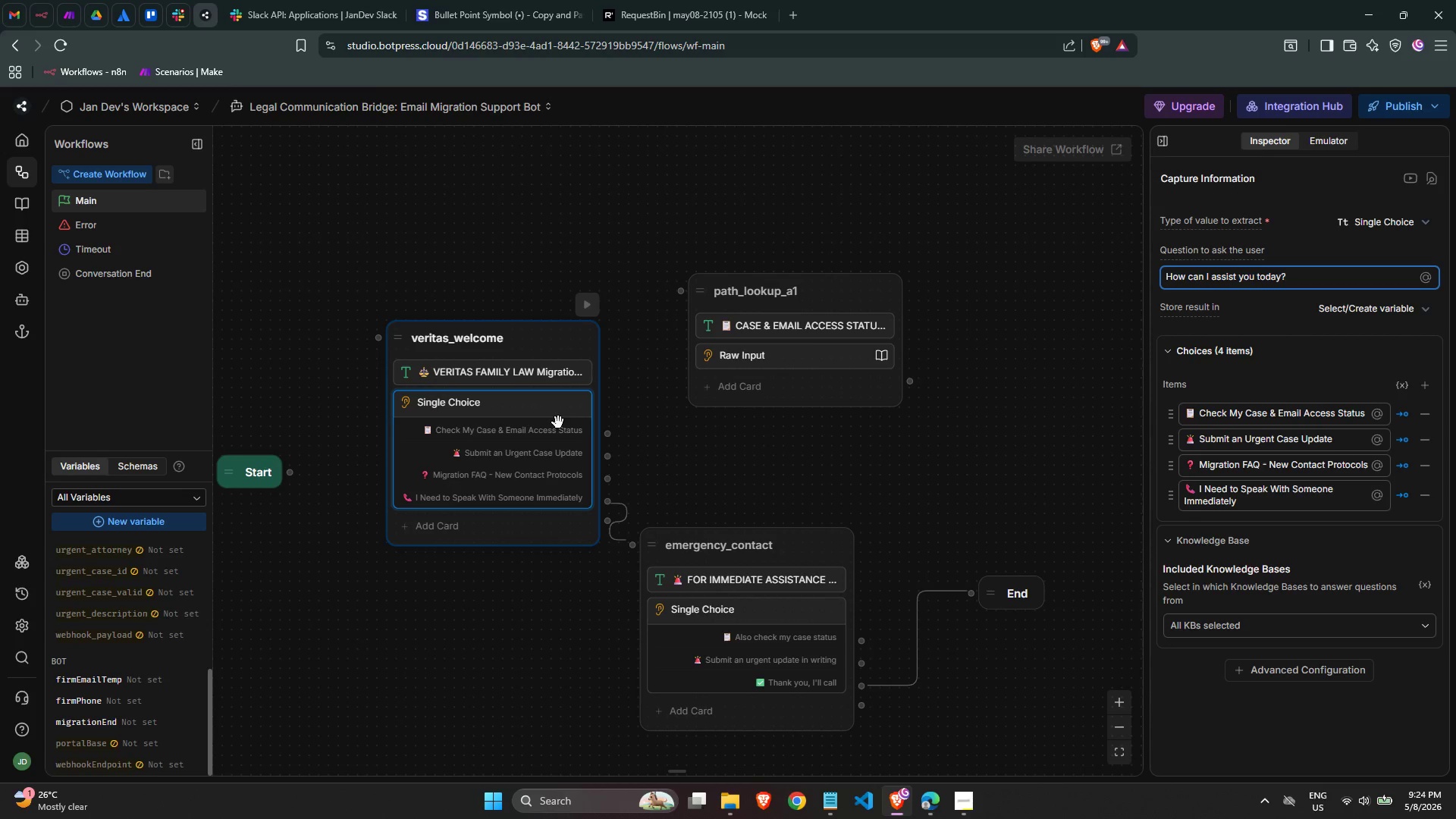 
wait(16.44)
 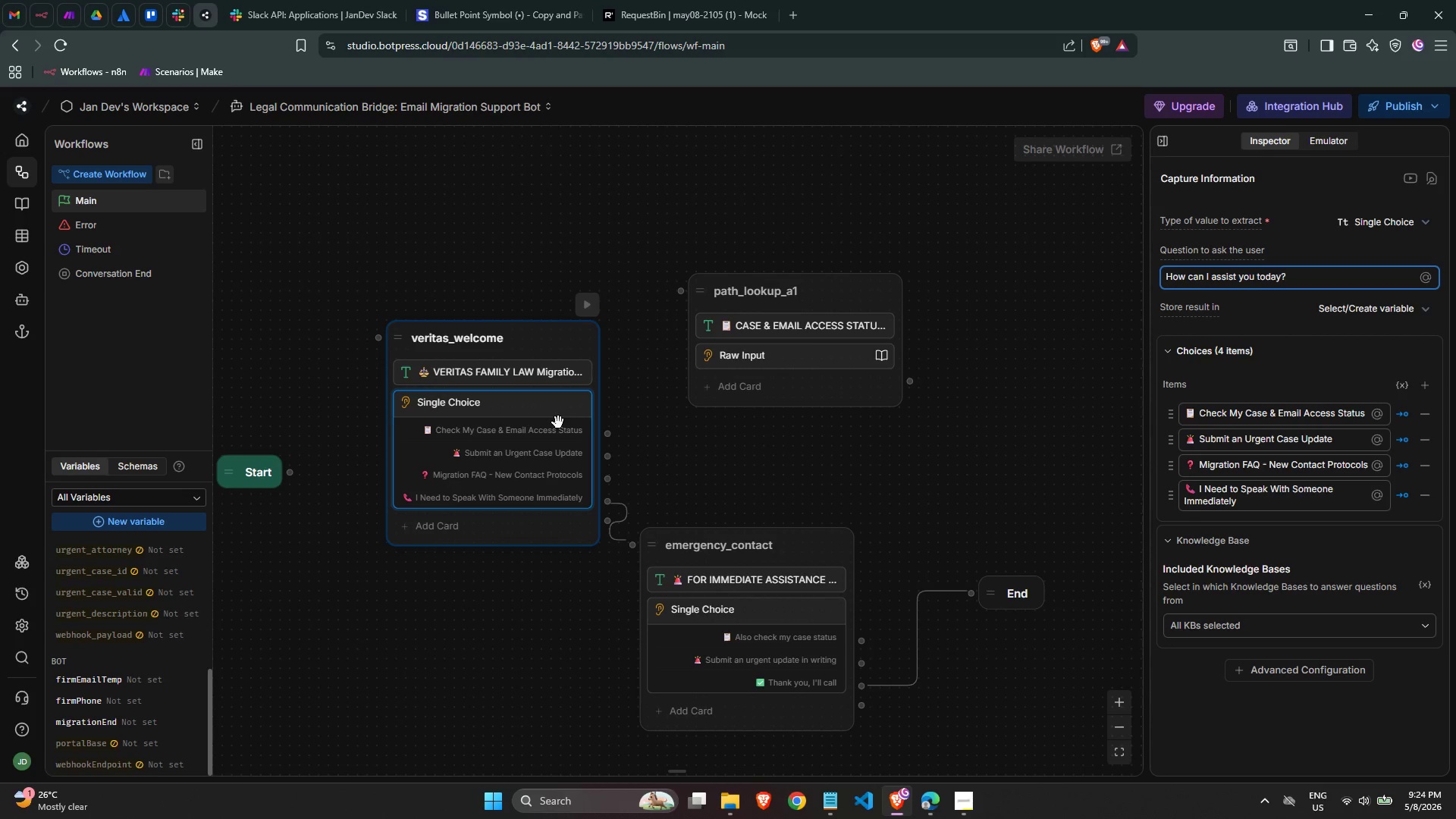 
scroll: coordinate [1345, 446], scroll_direction: down, amount: 2.0
 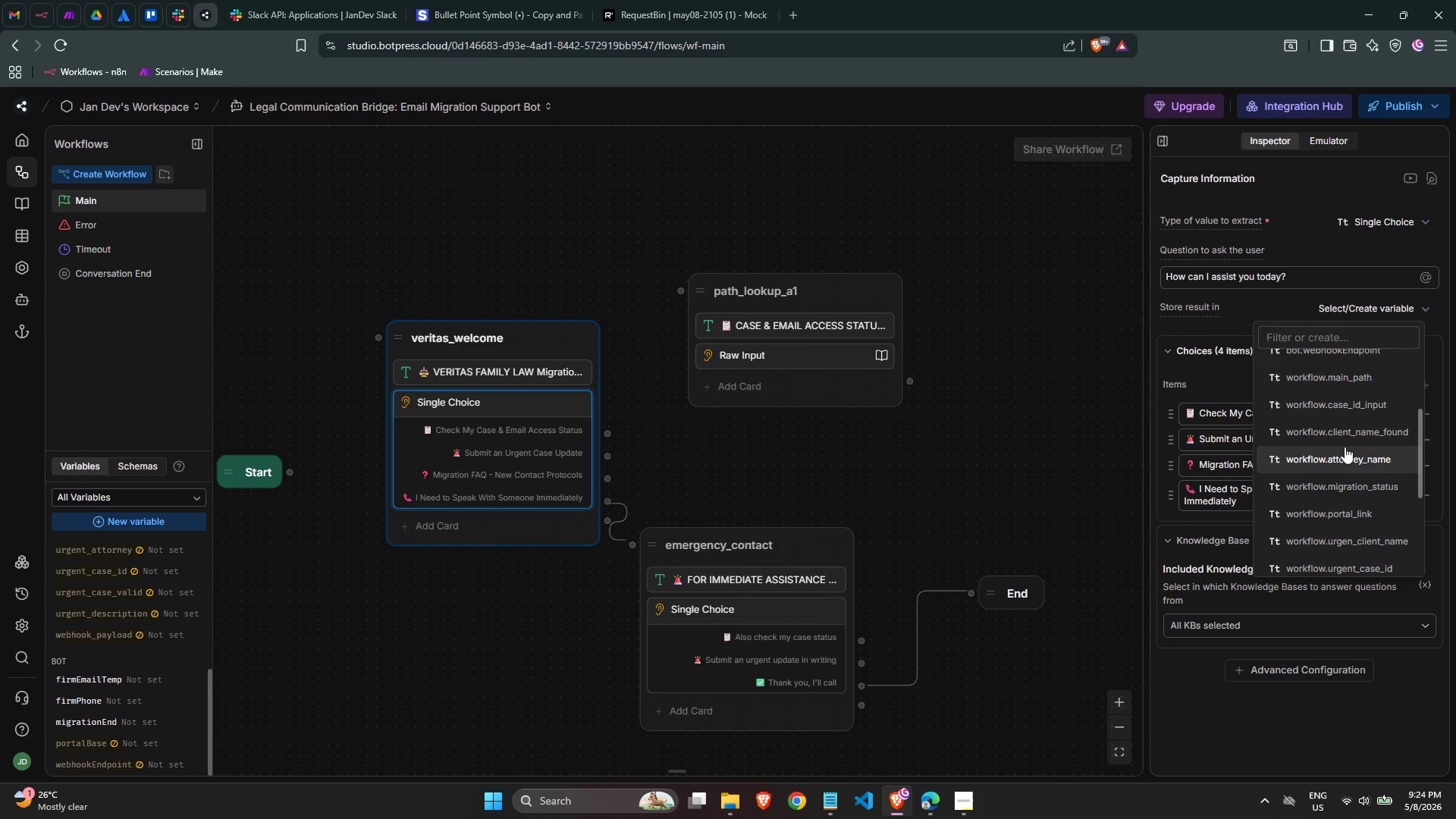 
scroll: coordinate [1345, 447], scroll_direction: up, amount: 2.0
 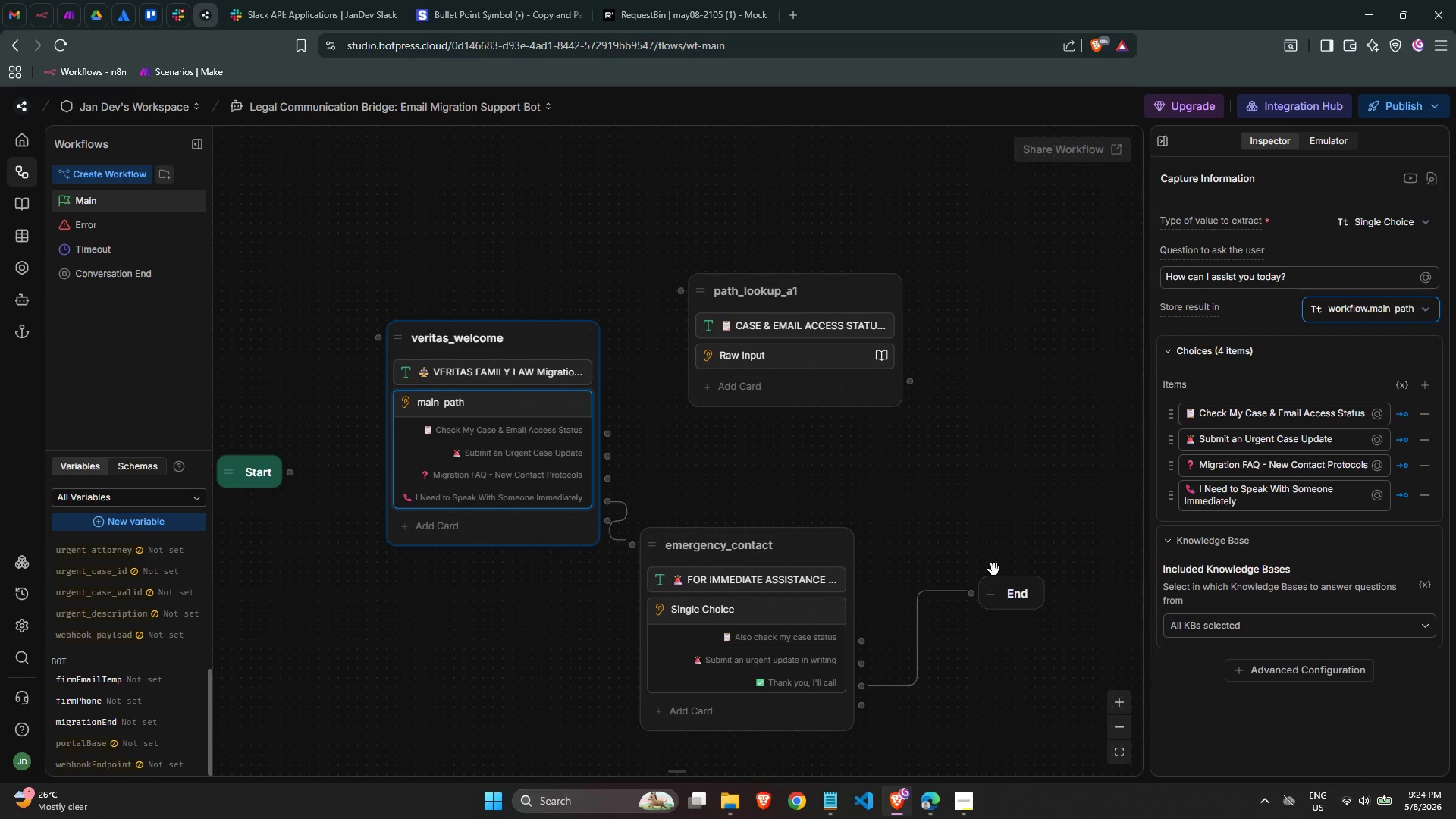 
wait(26.1)
 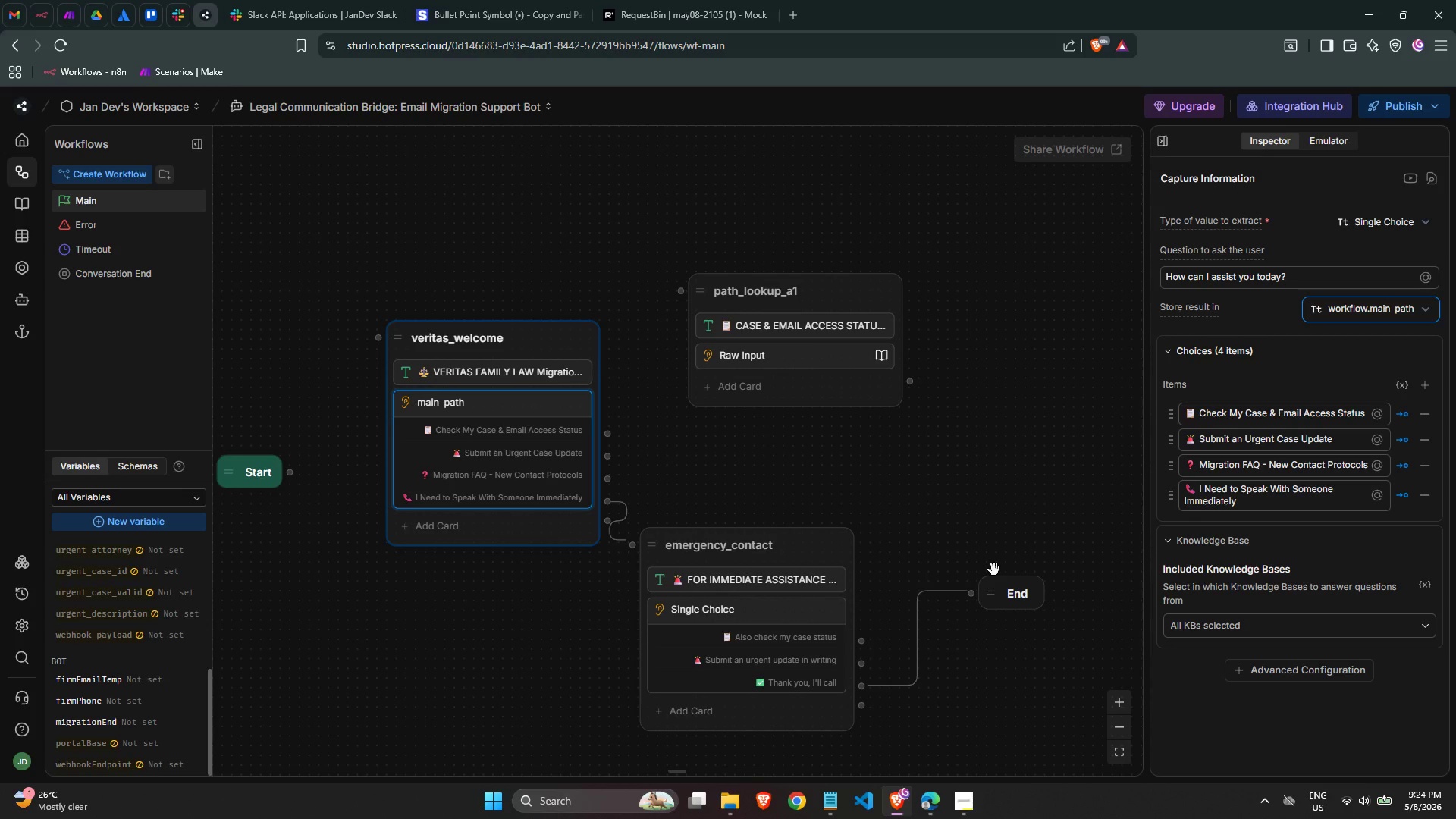 
left_click([811, 356])
 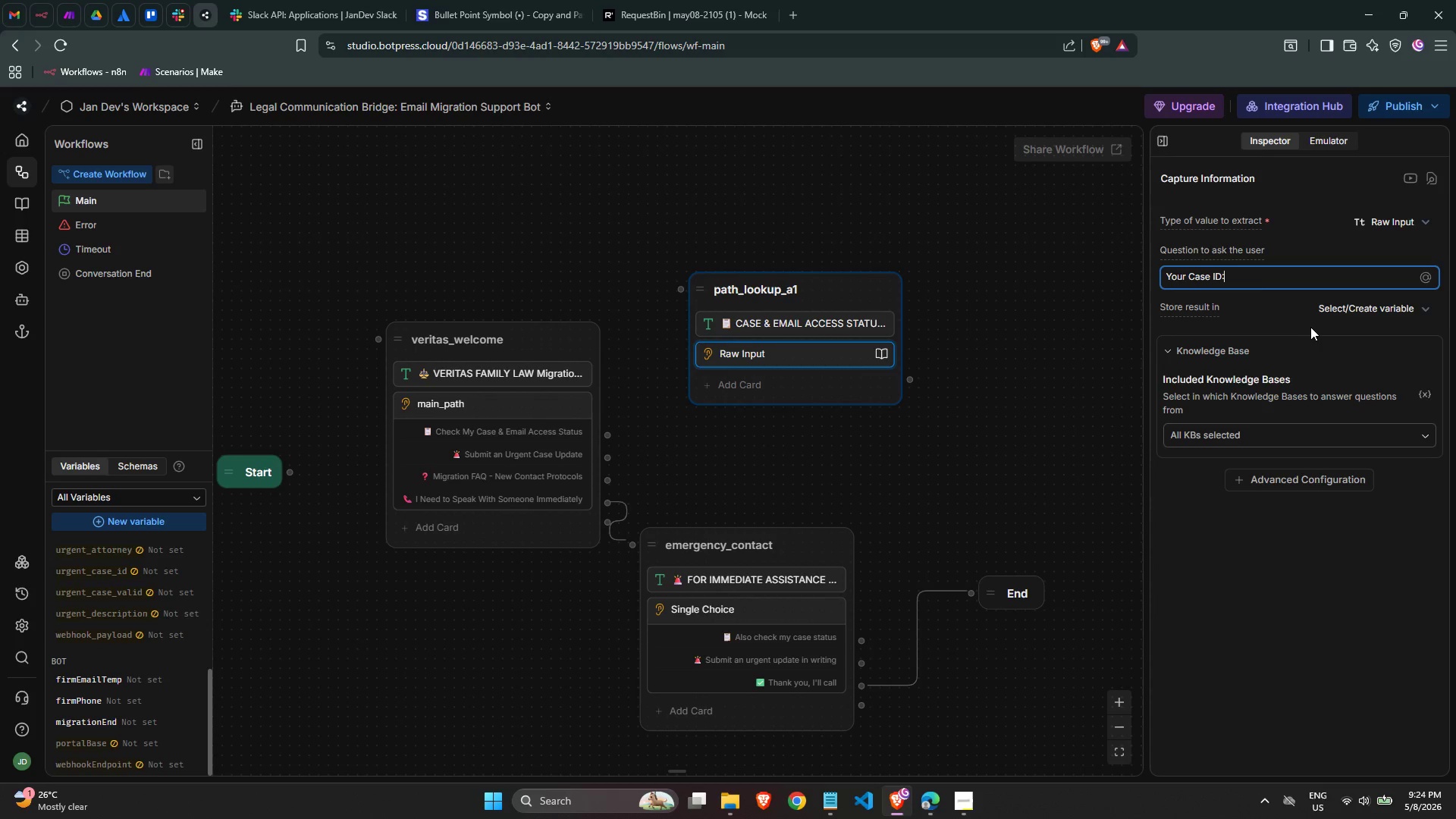 
left_click([1363, 308])
 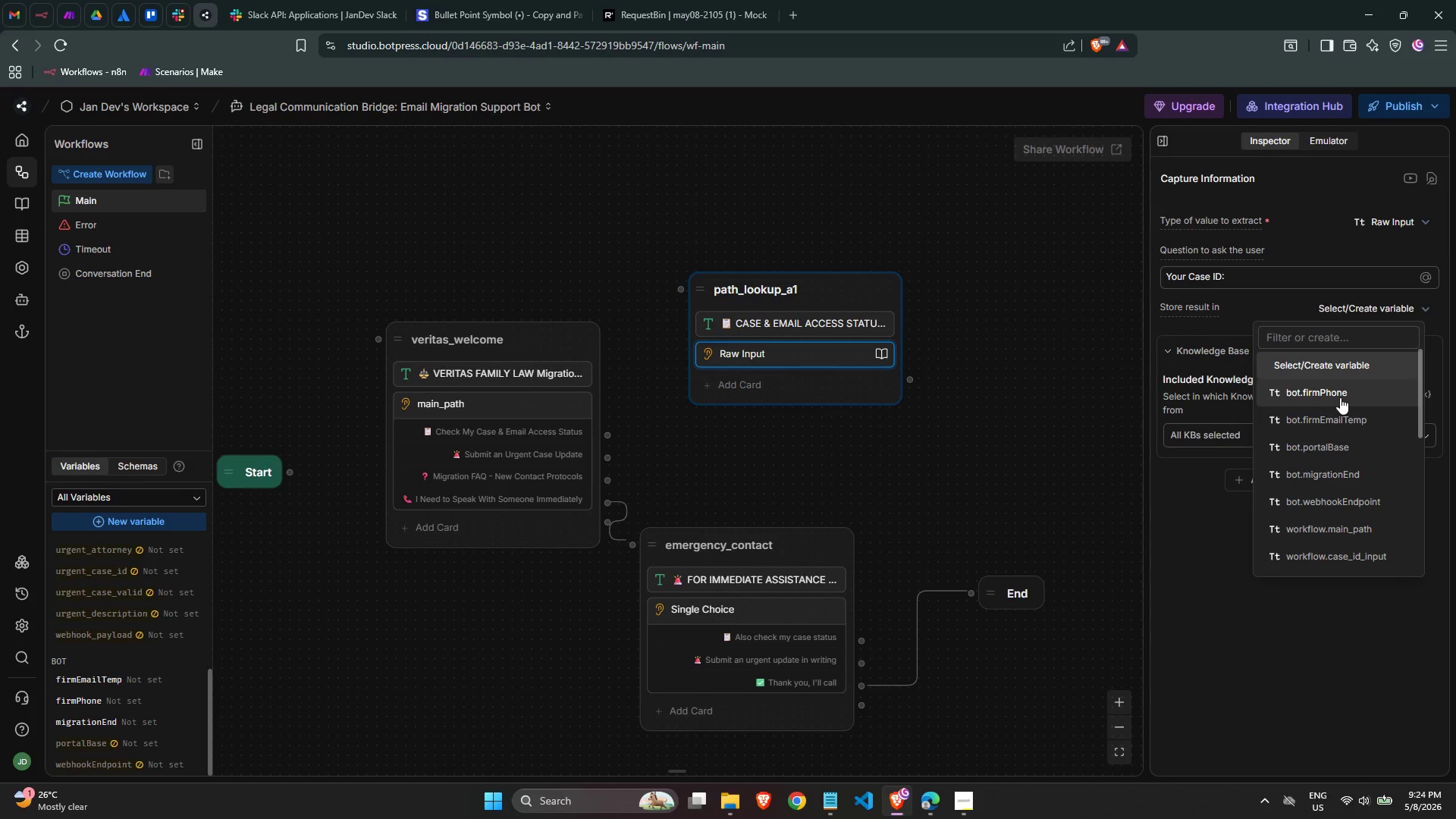 
scroll: coordinate [1342, 425], scroll_direction: down, amount: 2.0
 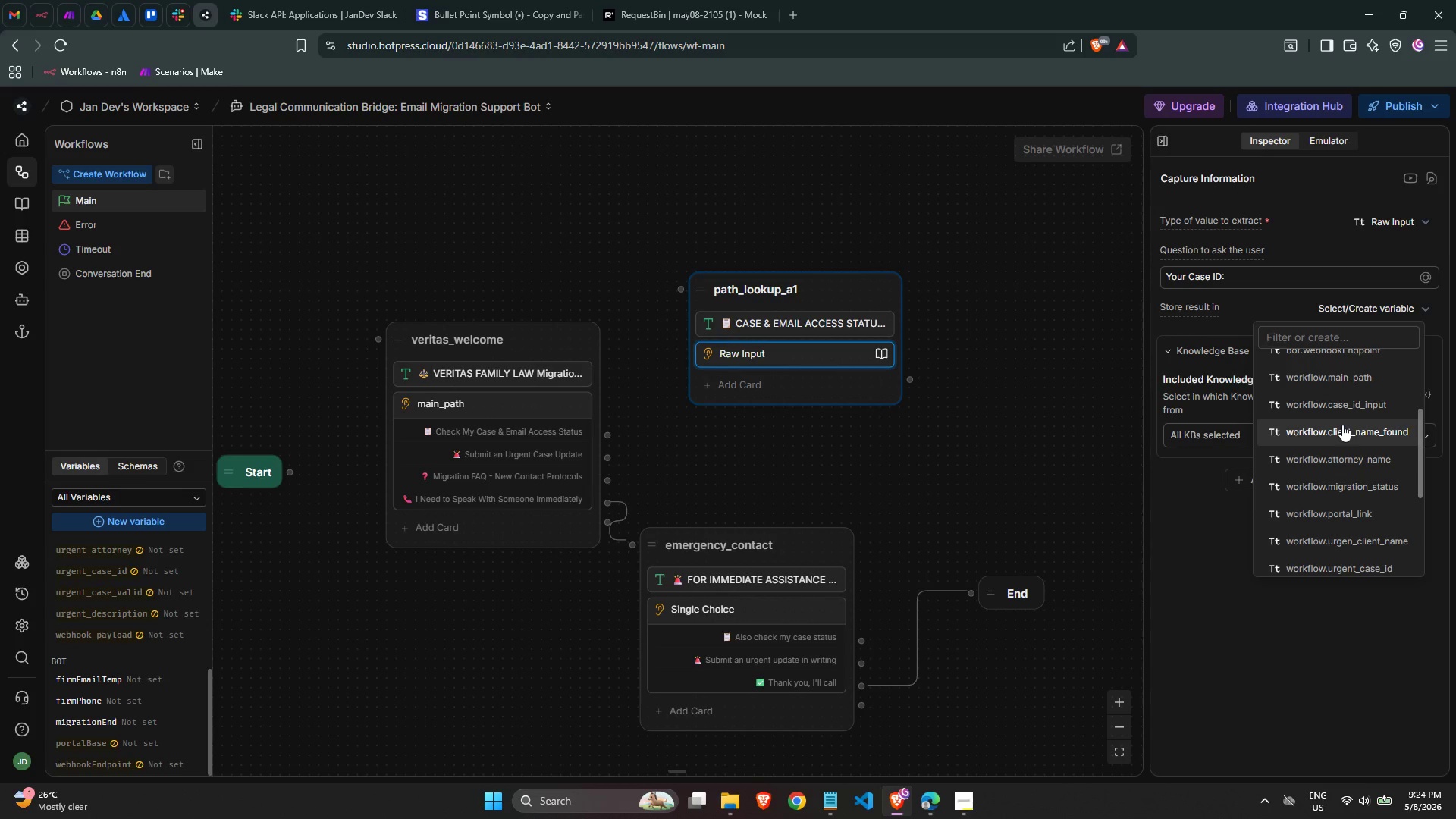 
scroll: coordinate [1342, 425], scroll_direction: up, amount: 1.0
 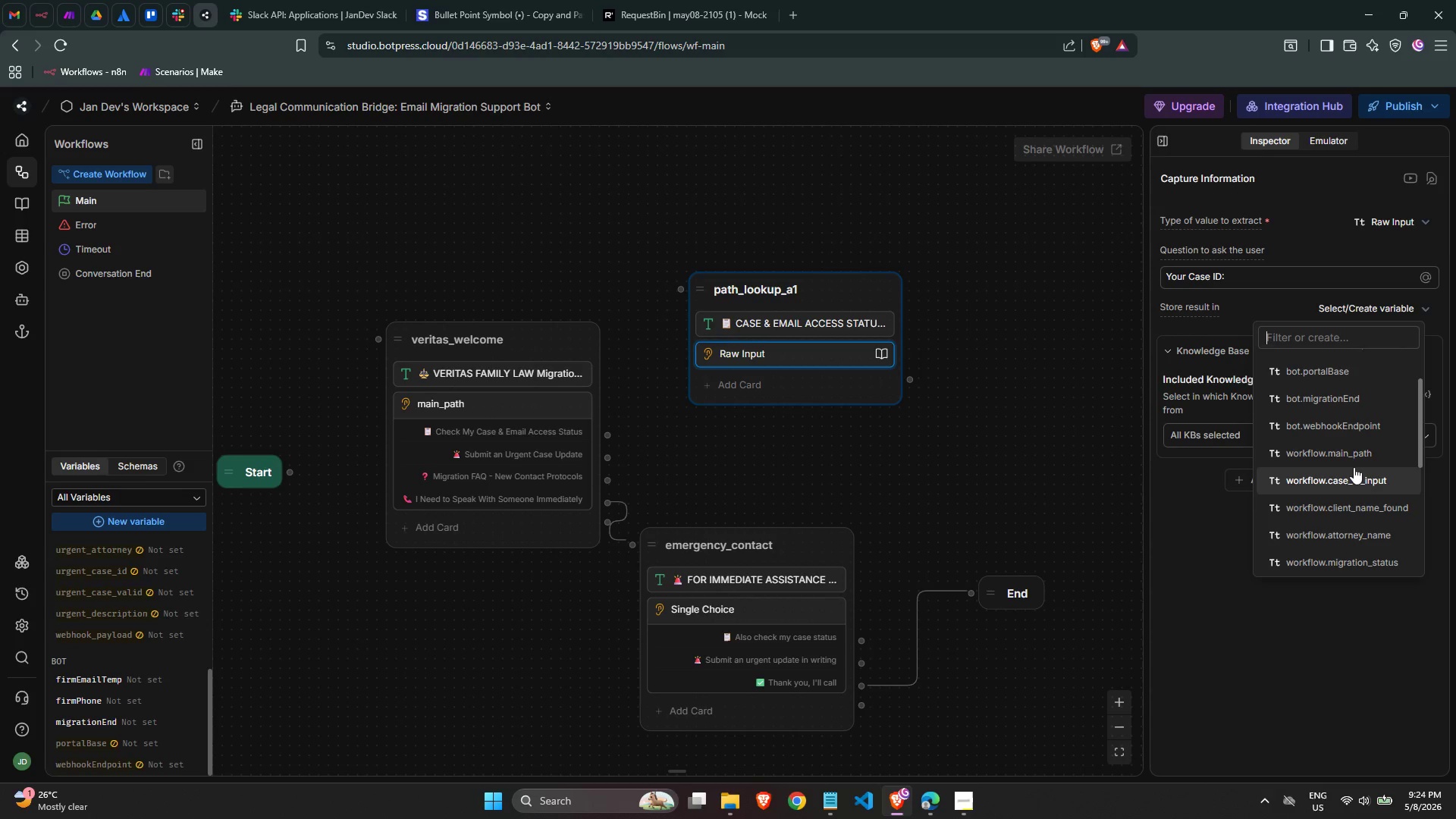 
left_click([1356, 469])
 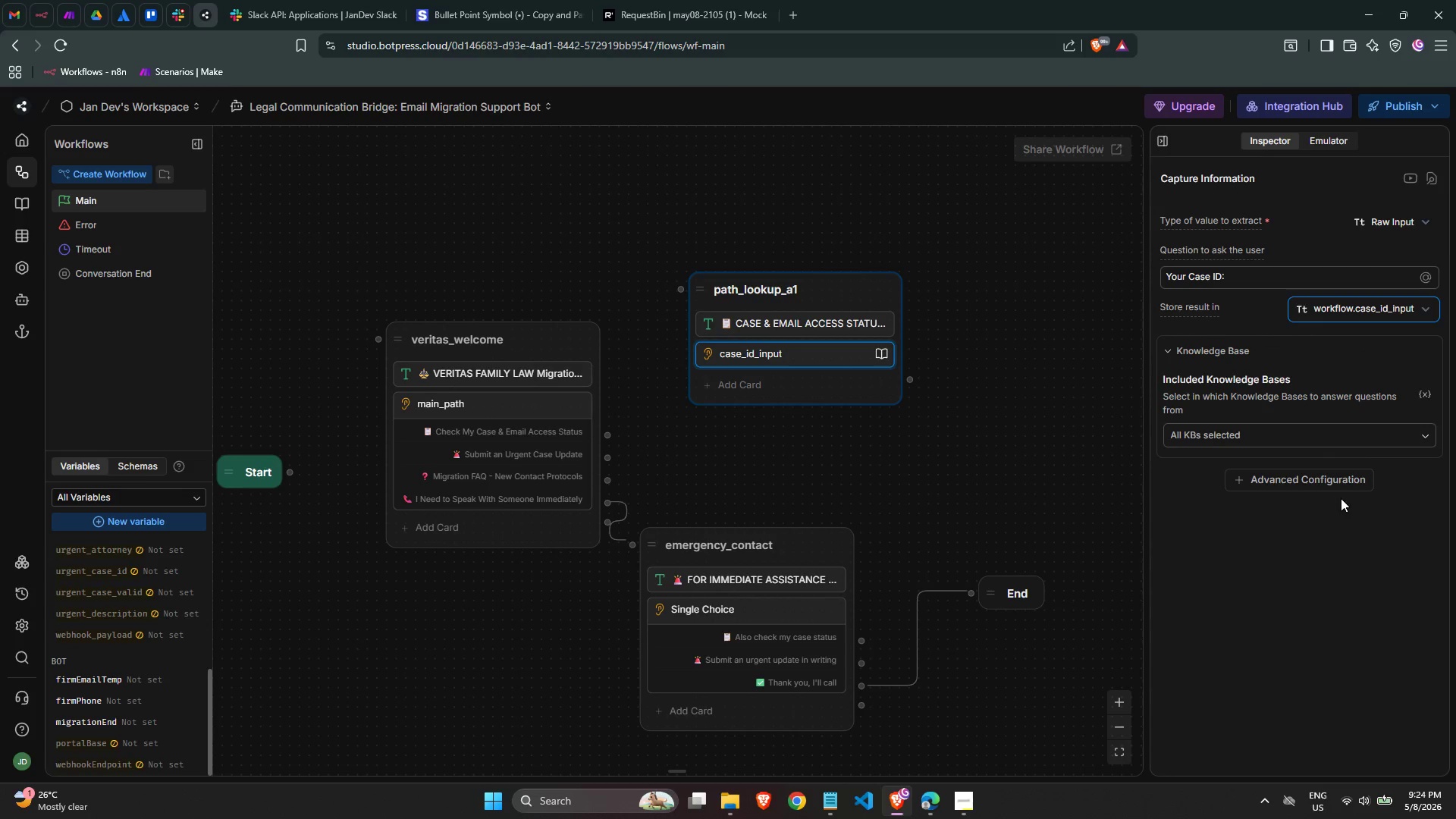 
wait(7.64)
 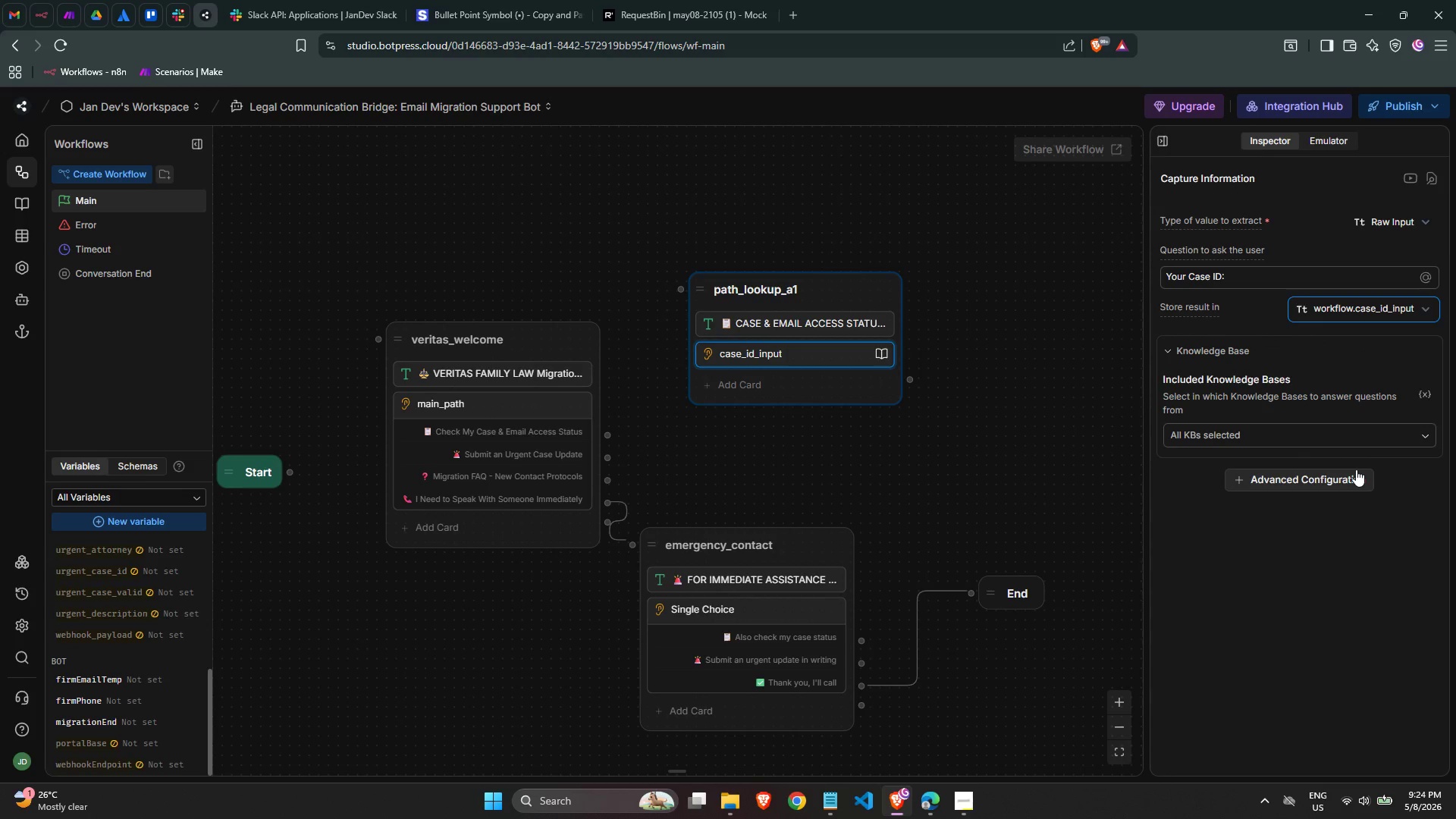 
left_click([1322, 438])
 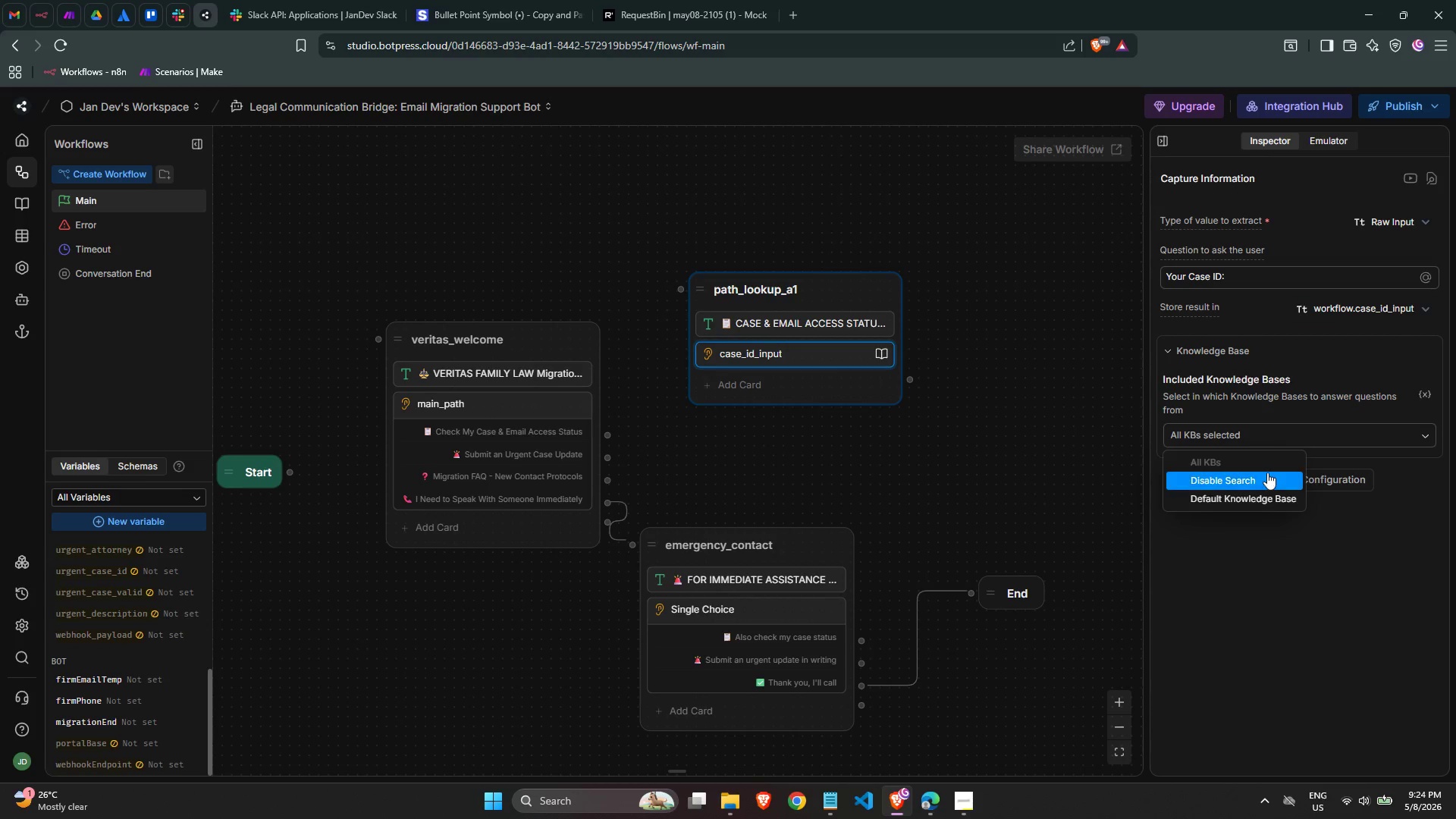 
left_click([1267, 472])
 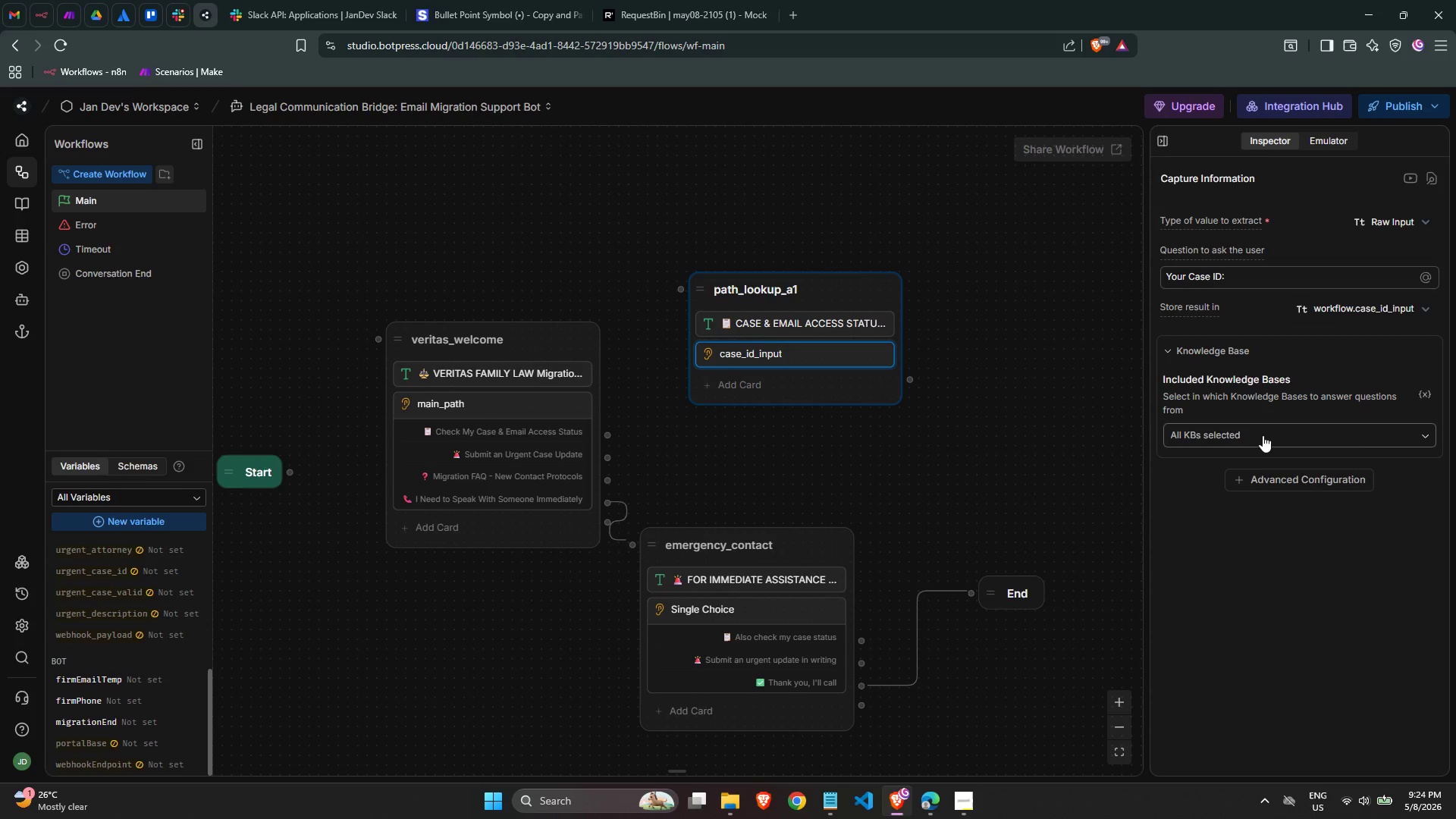 
left_click([1263, 435])
 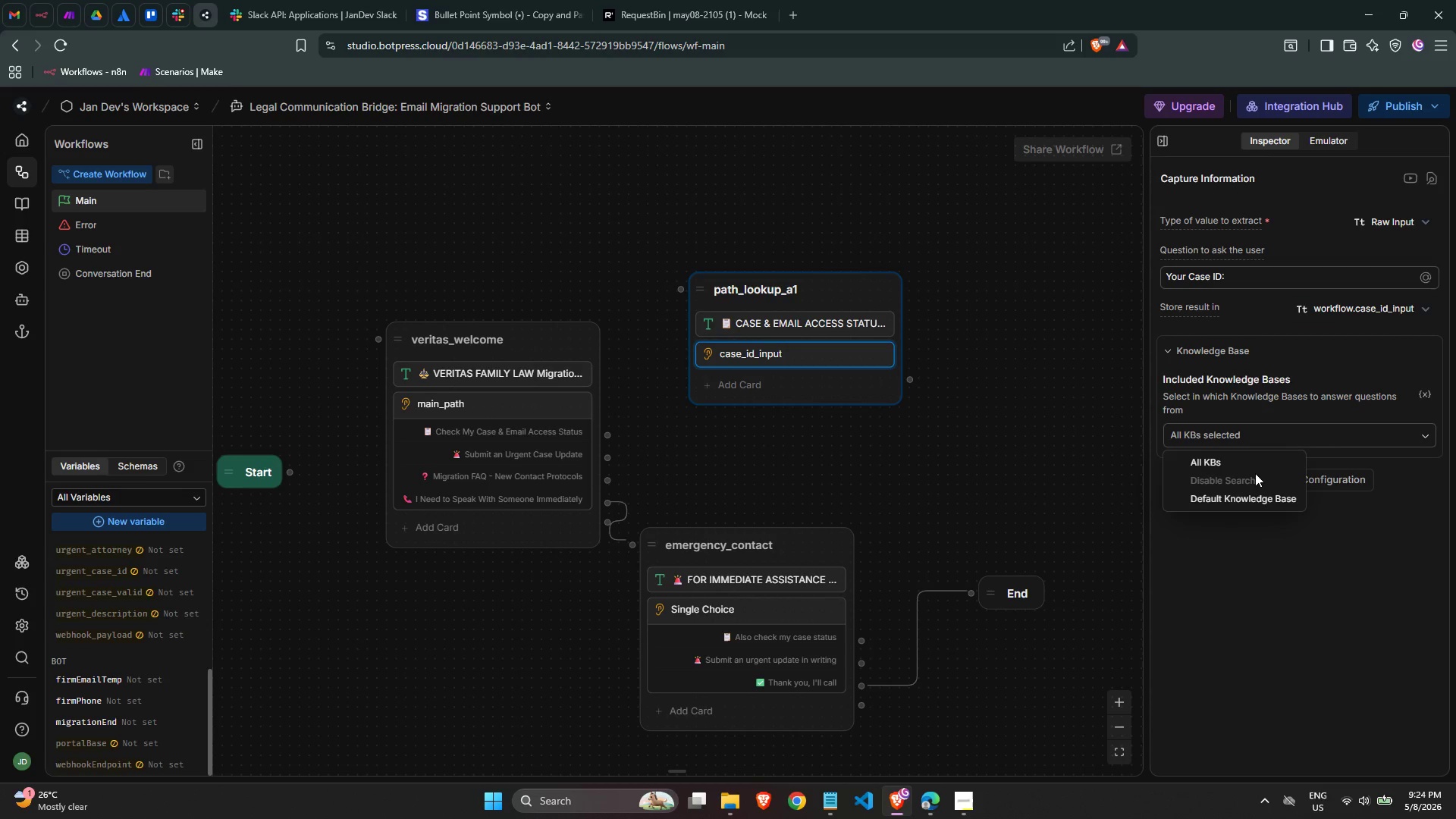 
left_click([1320, 551])
 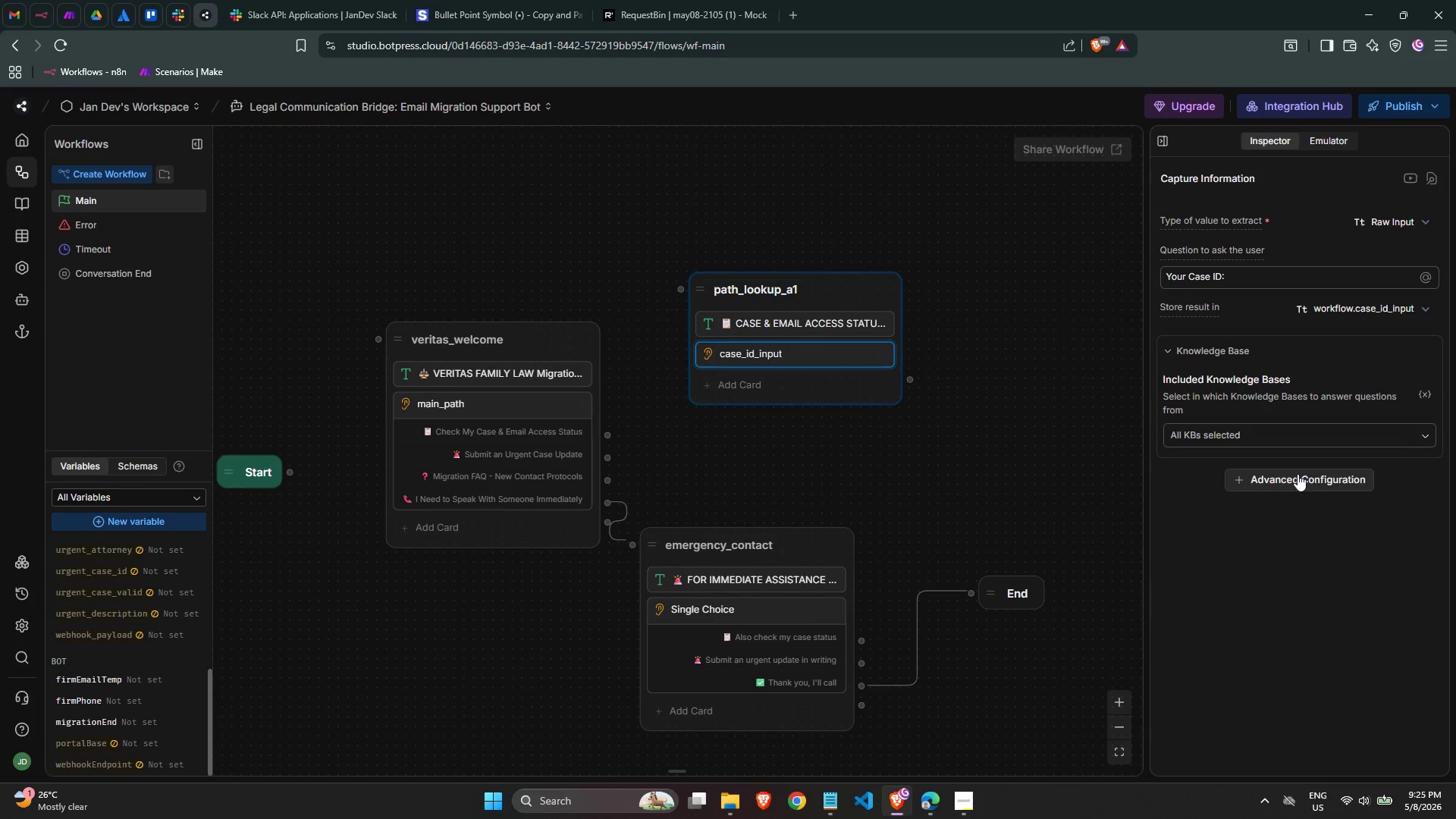 
wait(14.88)
 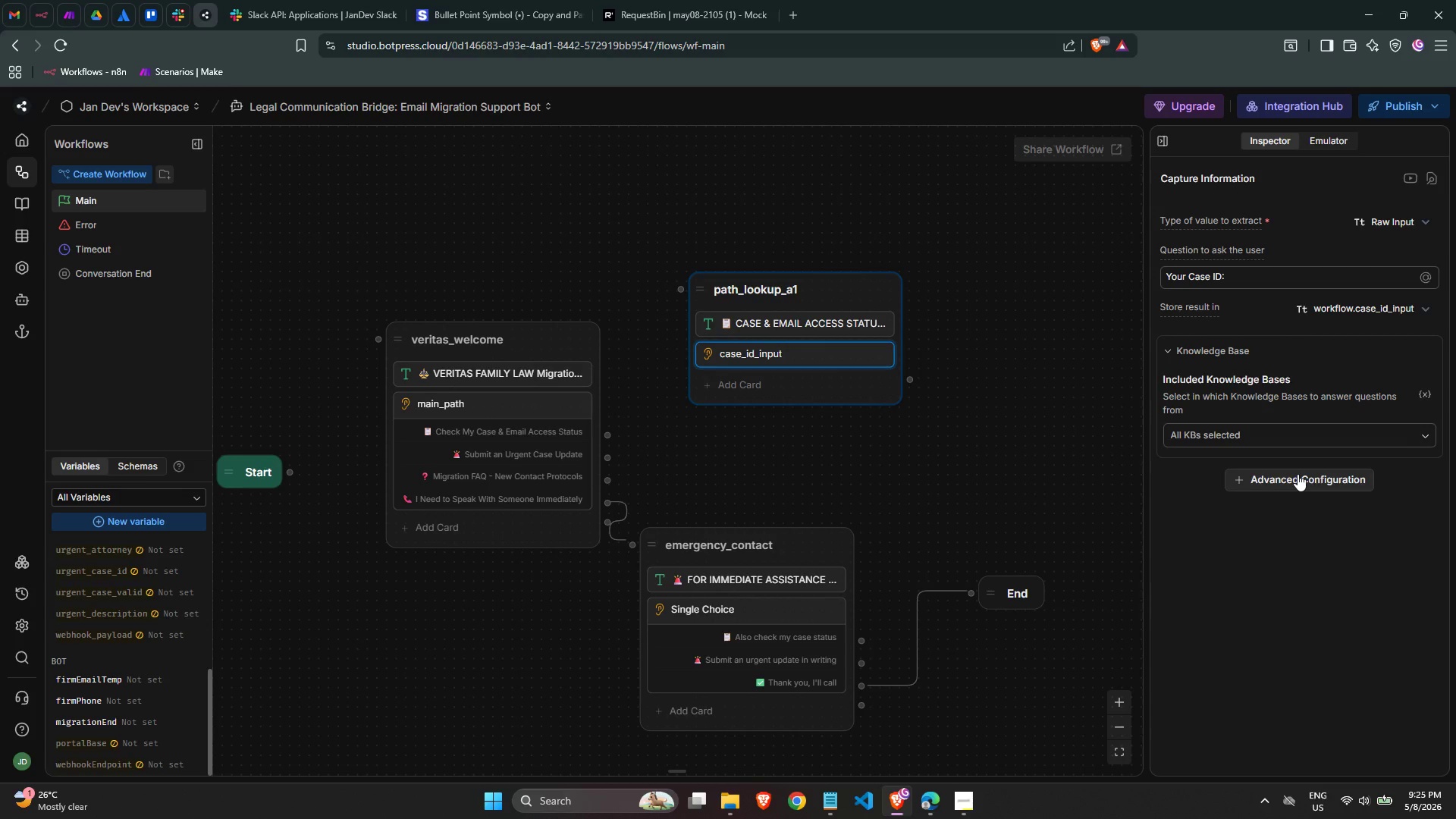 
left_click([1307, 490])
 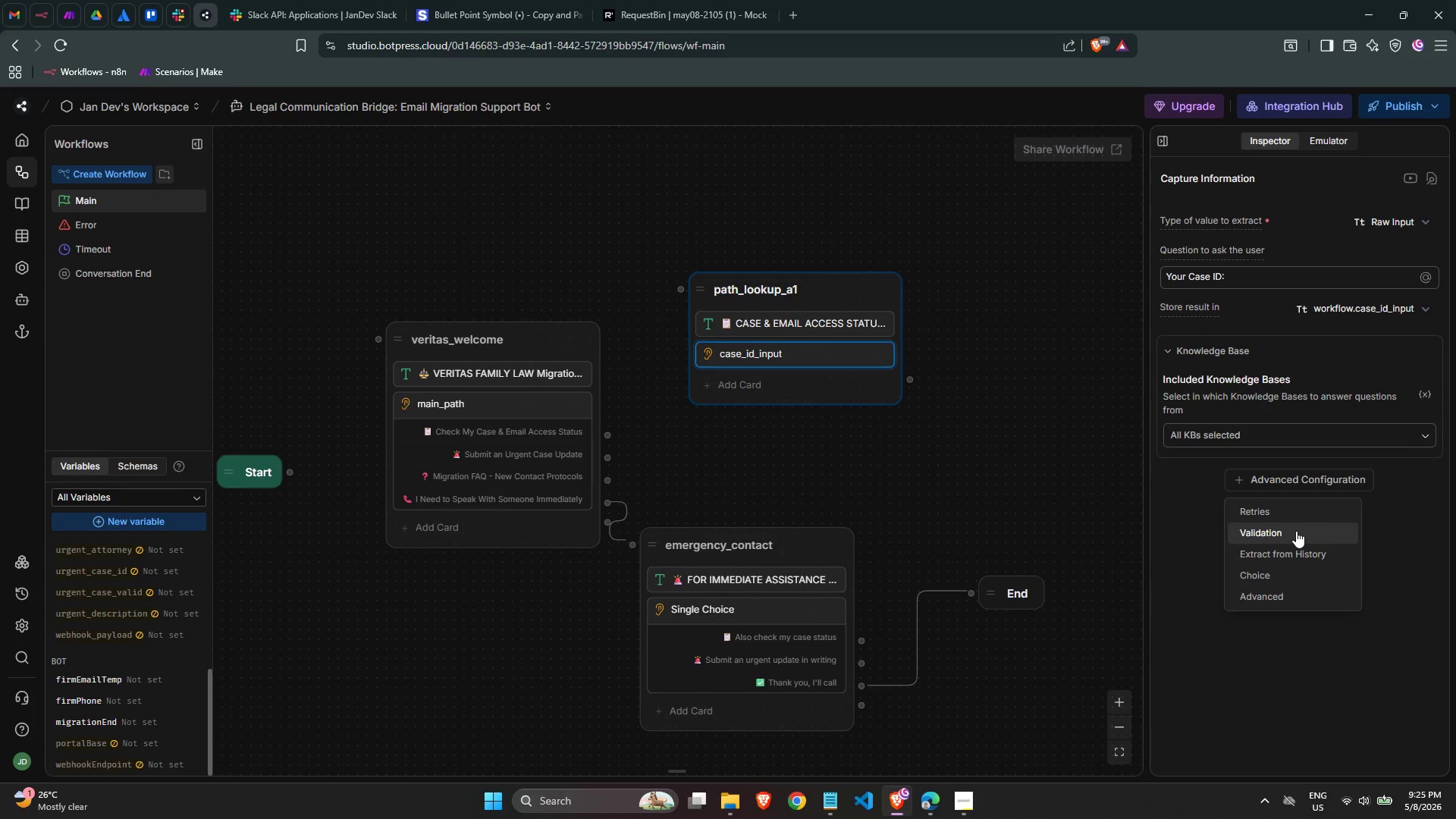 
left_click([1296, 531])
 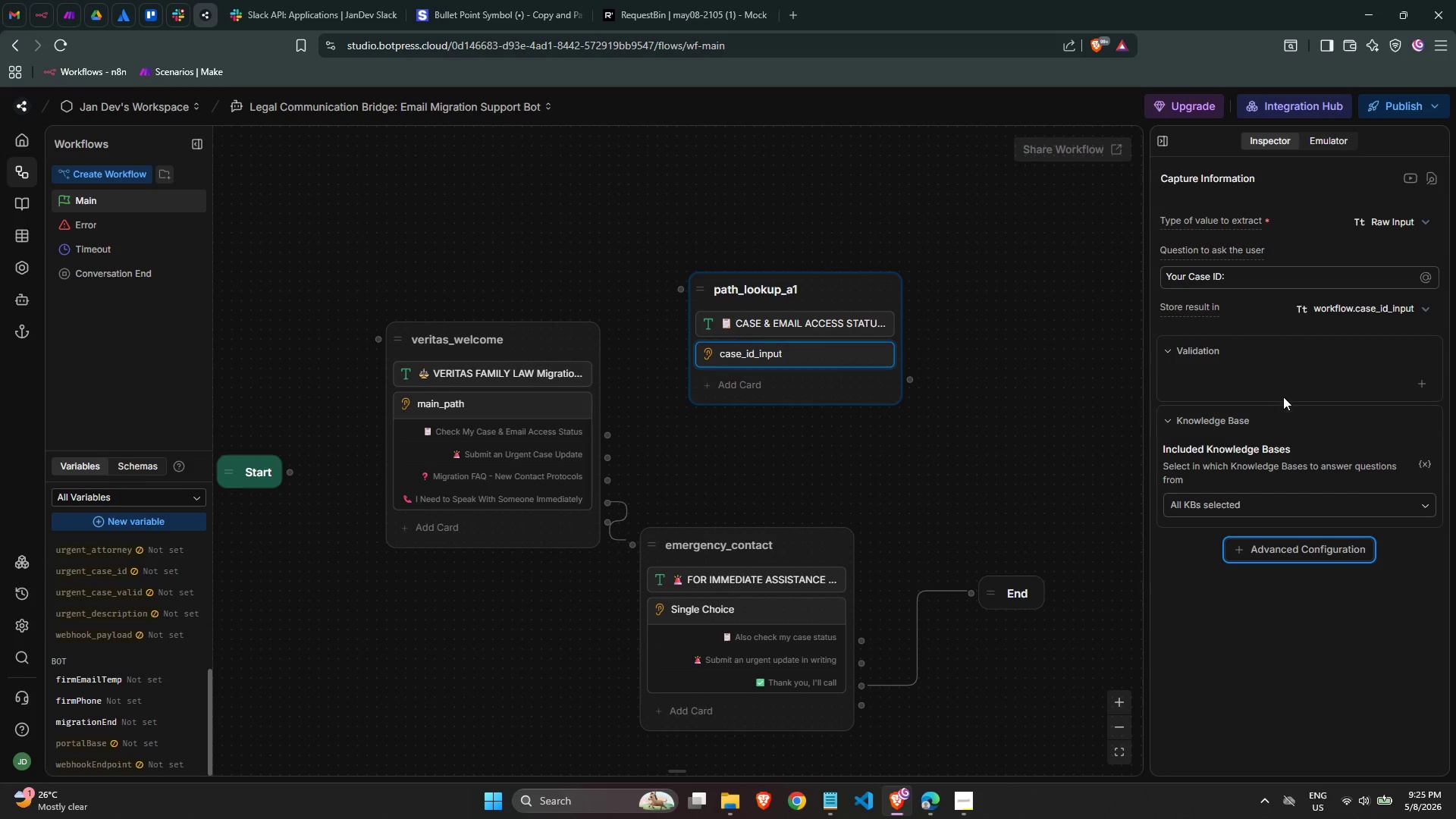 
left_click([1420, 390])
 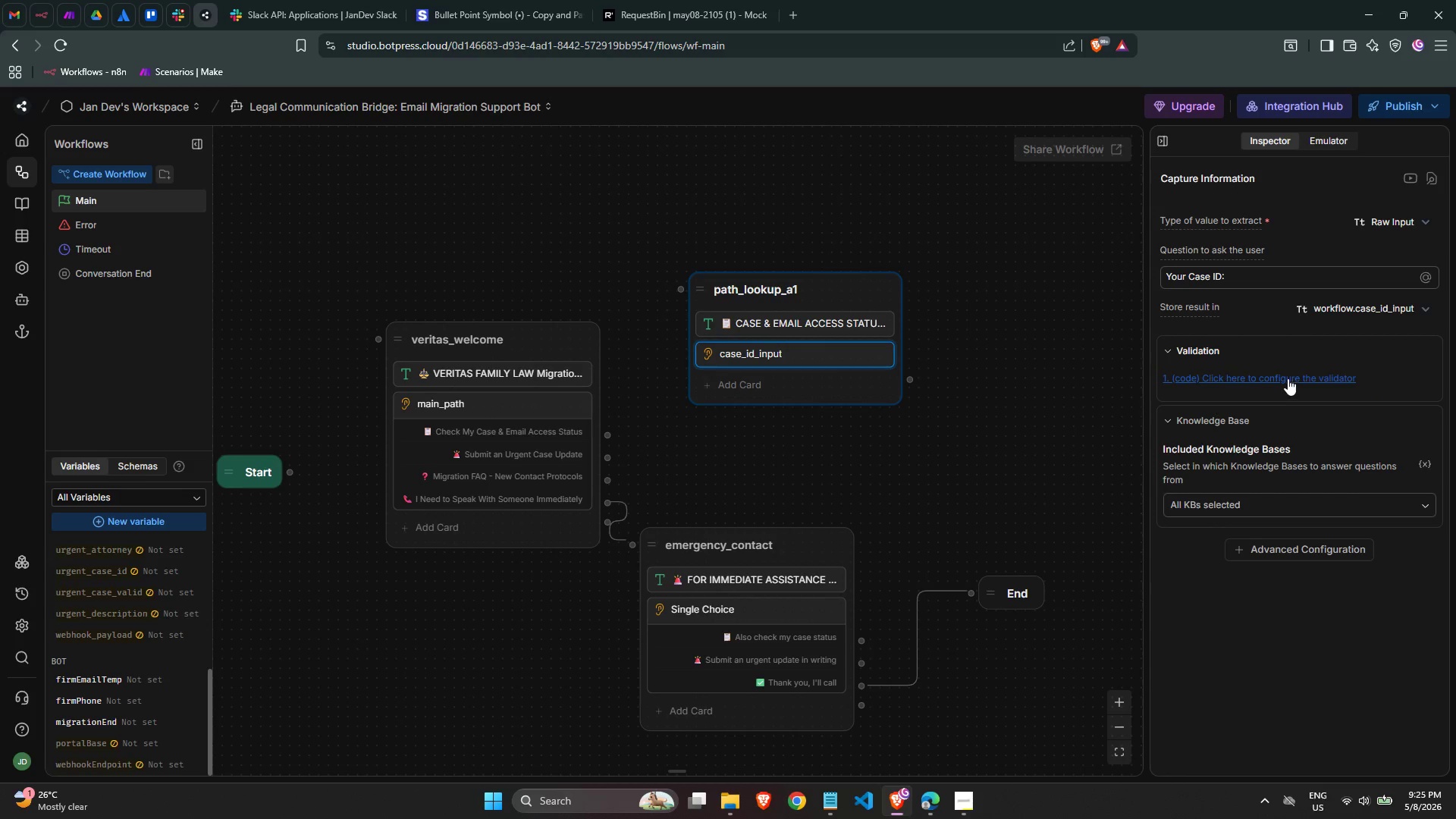 
left_click([1287, 378])
 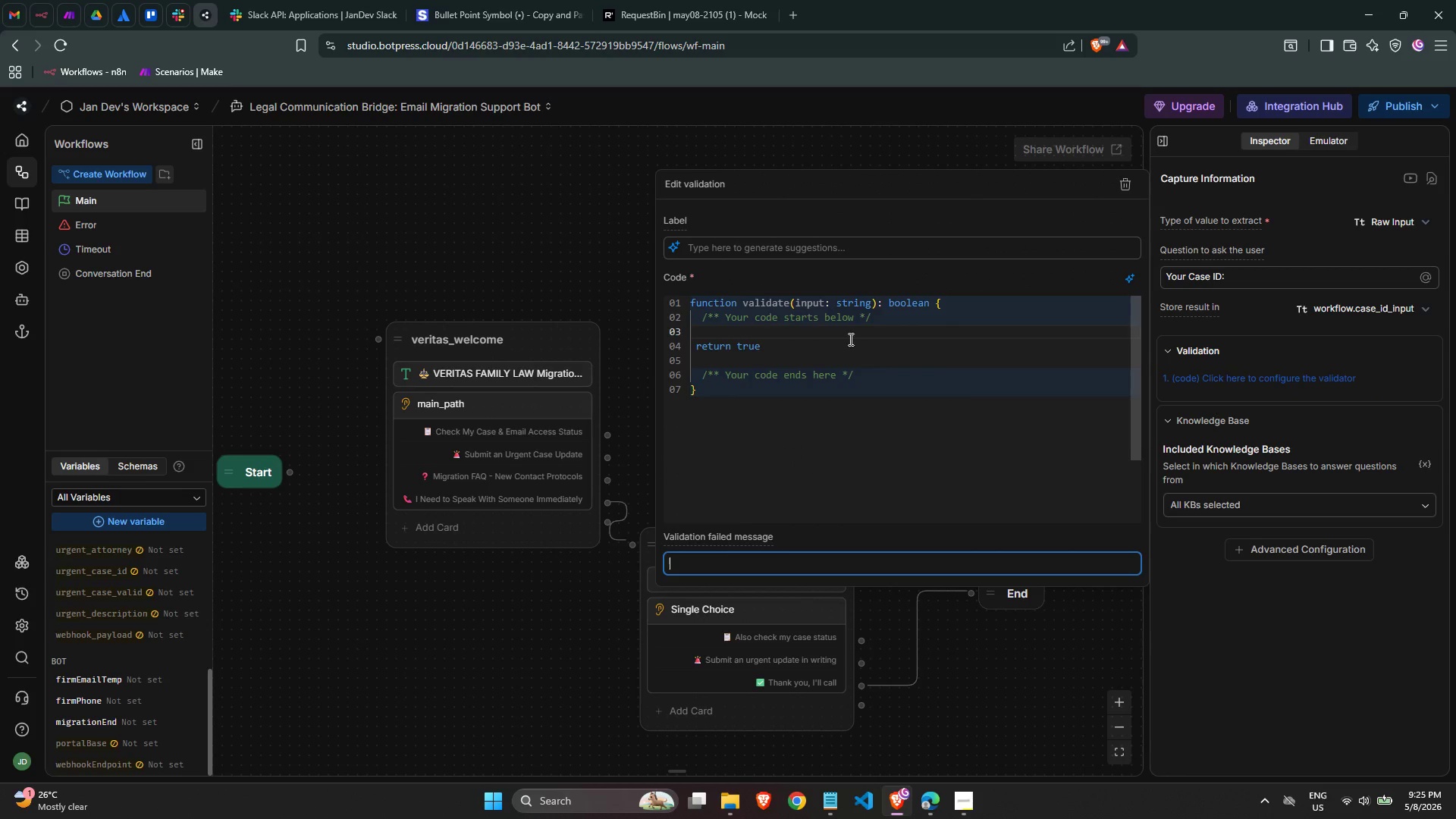 
left_click([848, 343])
 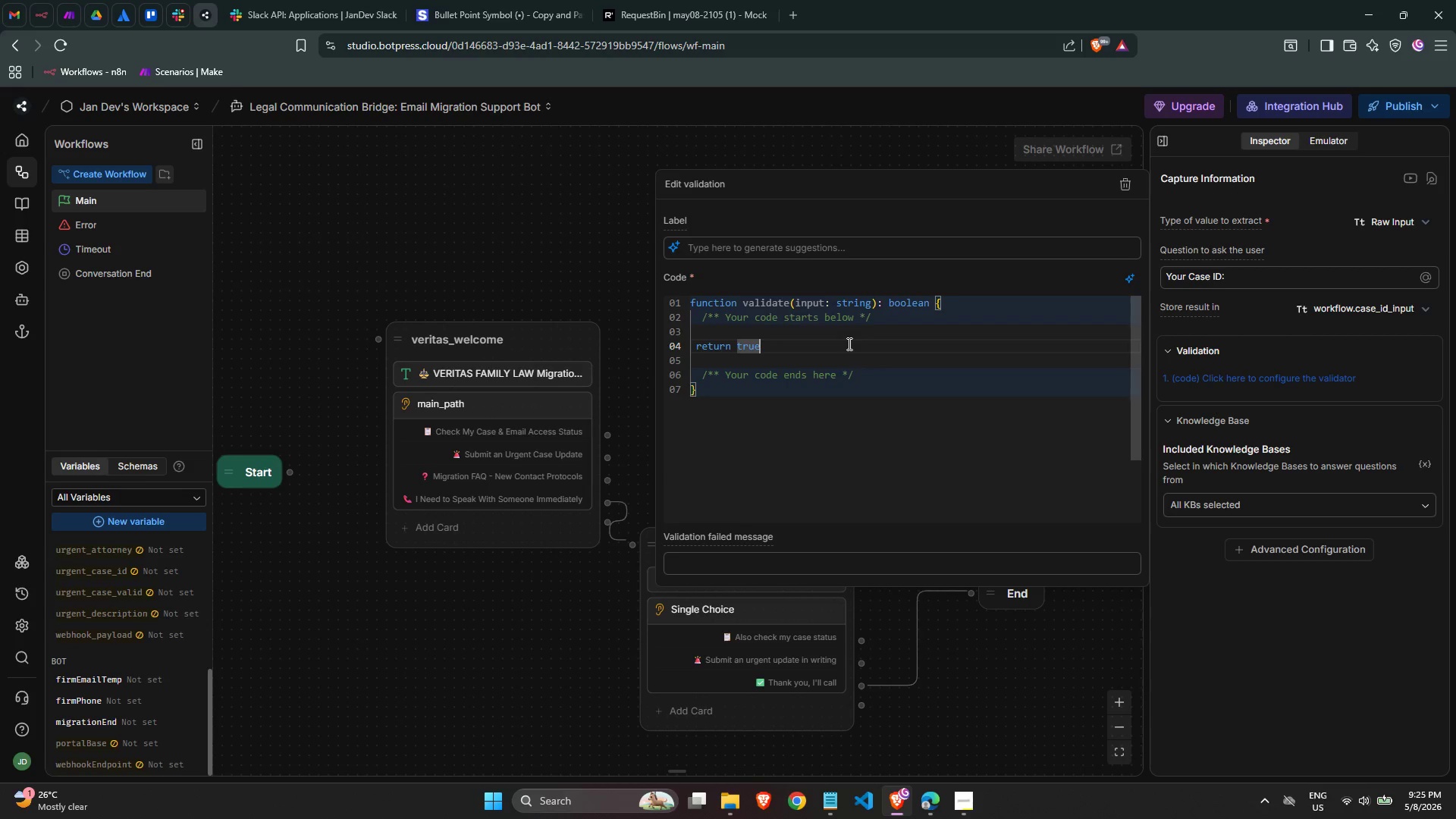 
wait(5.41)
 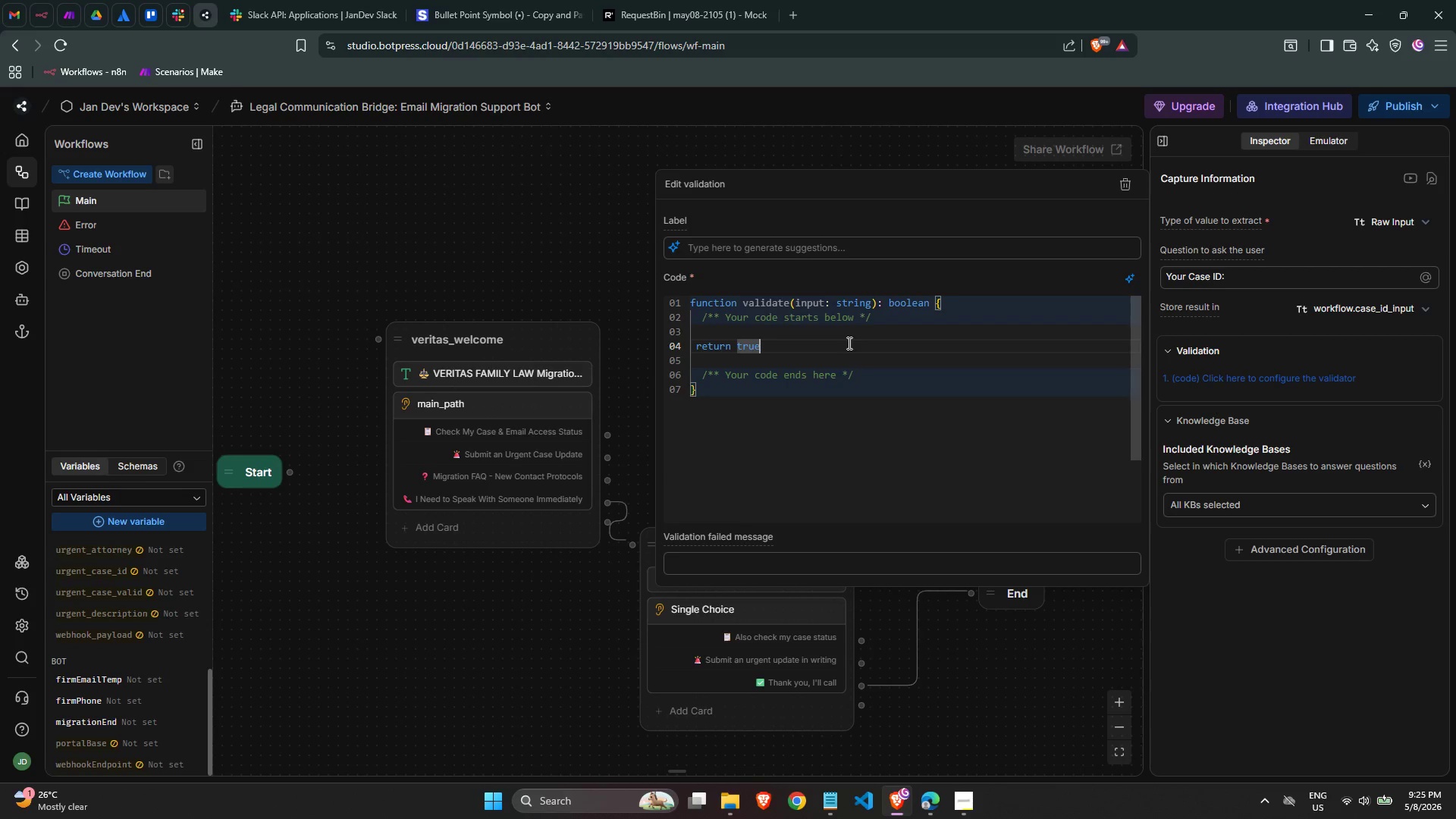 
key(ArrowLeft)
 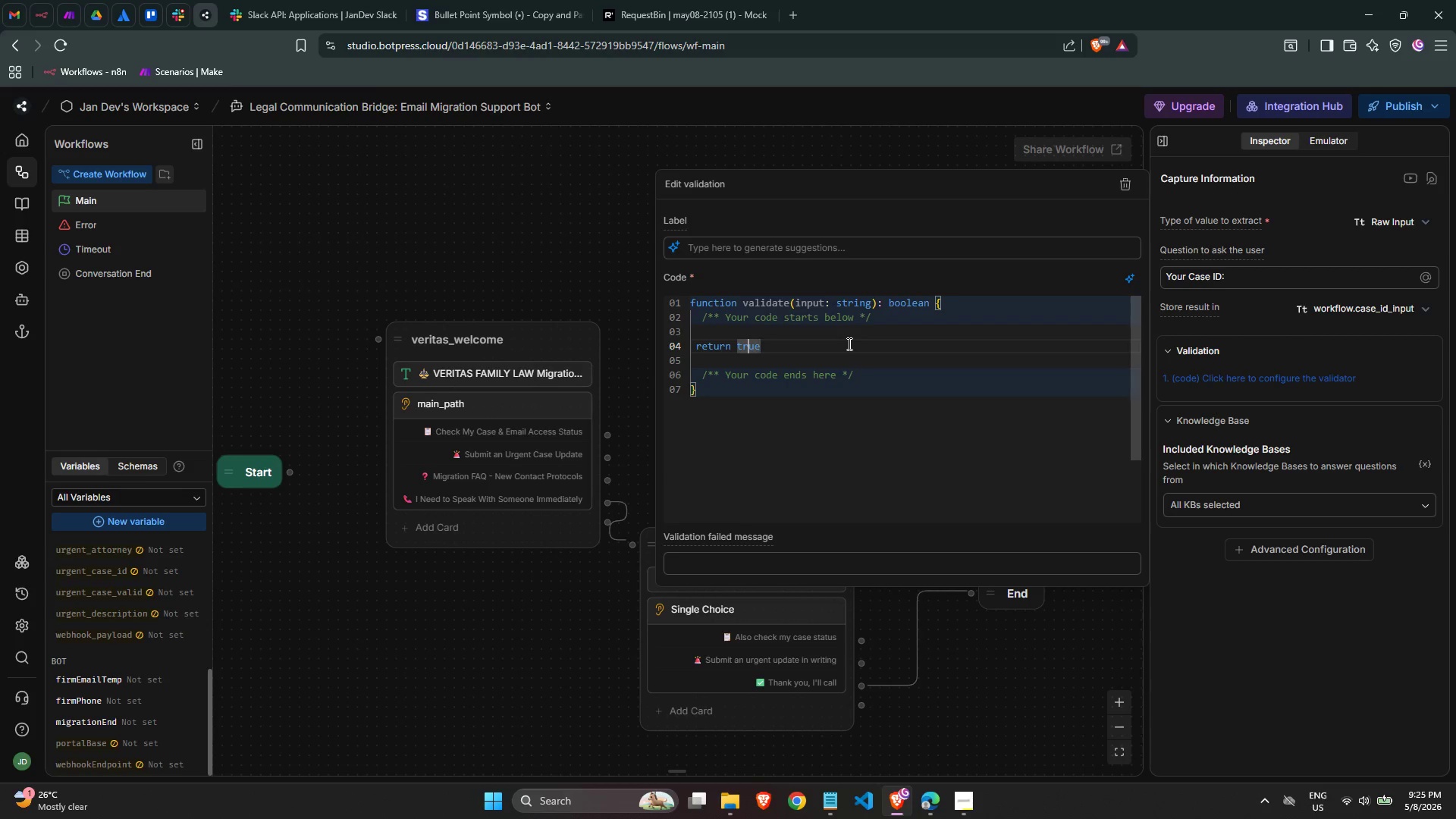 
key(ArrowLeft)
 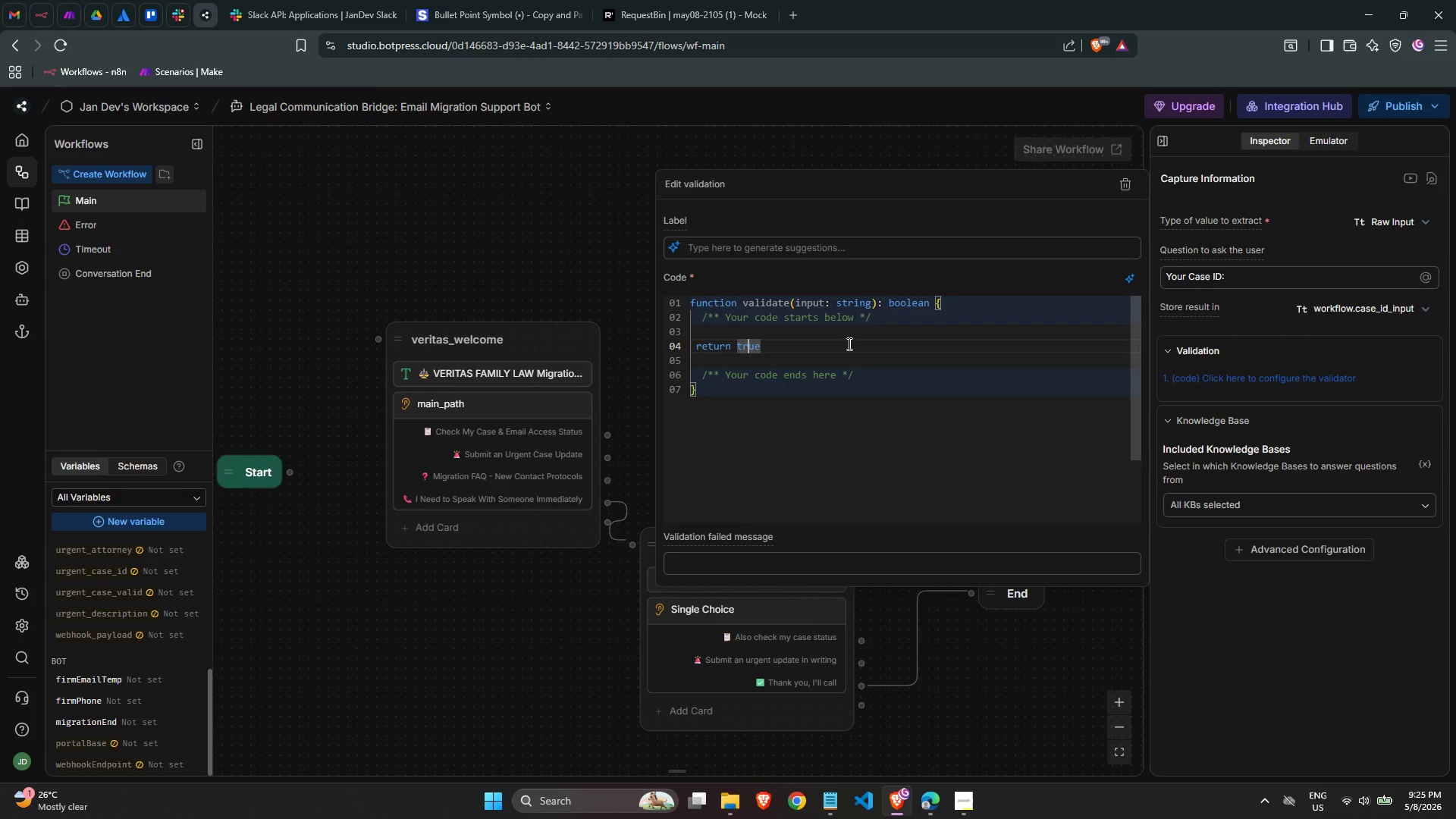 
key(ArrowLeft)
 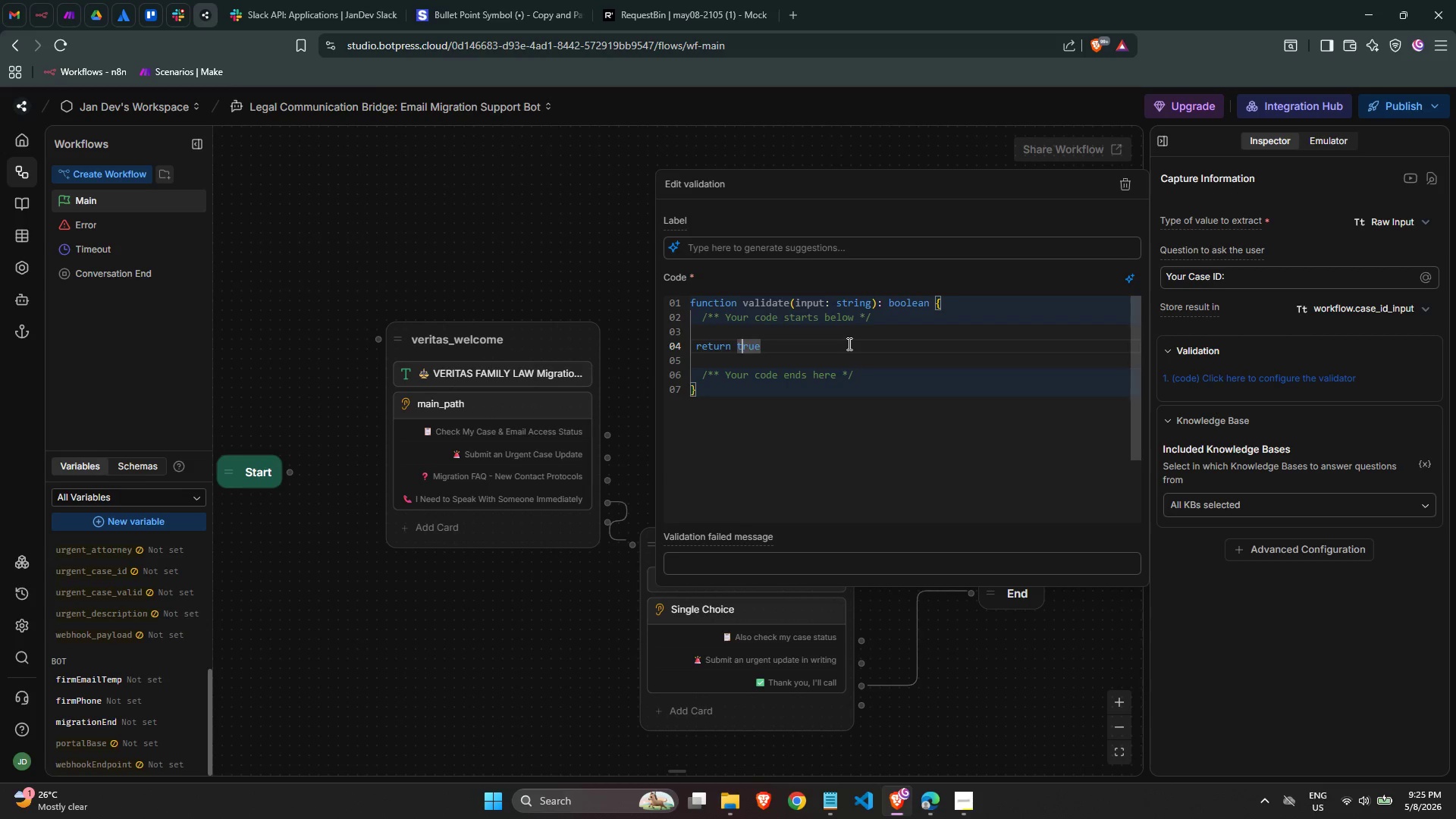 
key(ArrowLeft)
 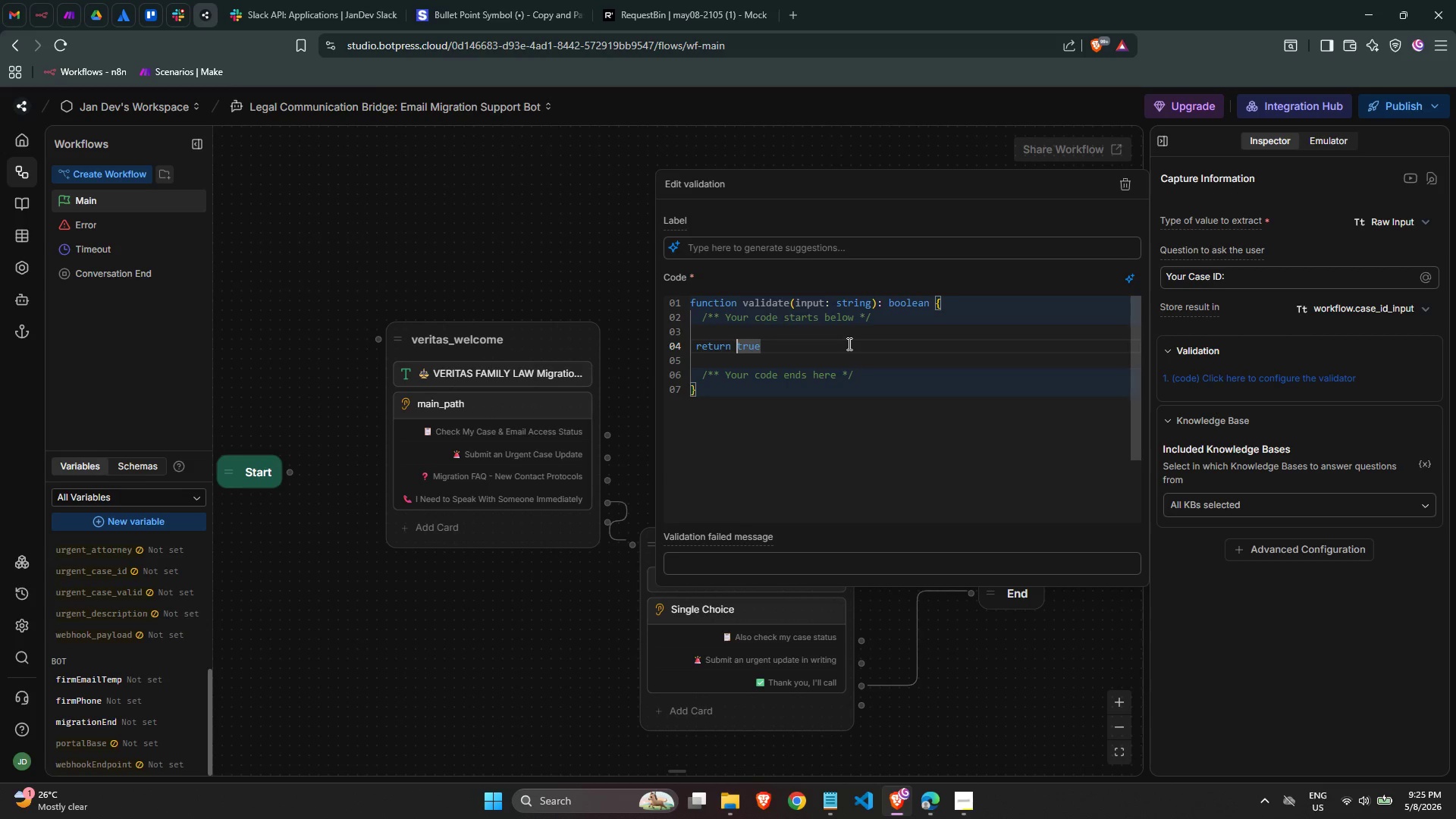 
wait(5.48)
 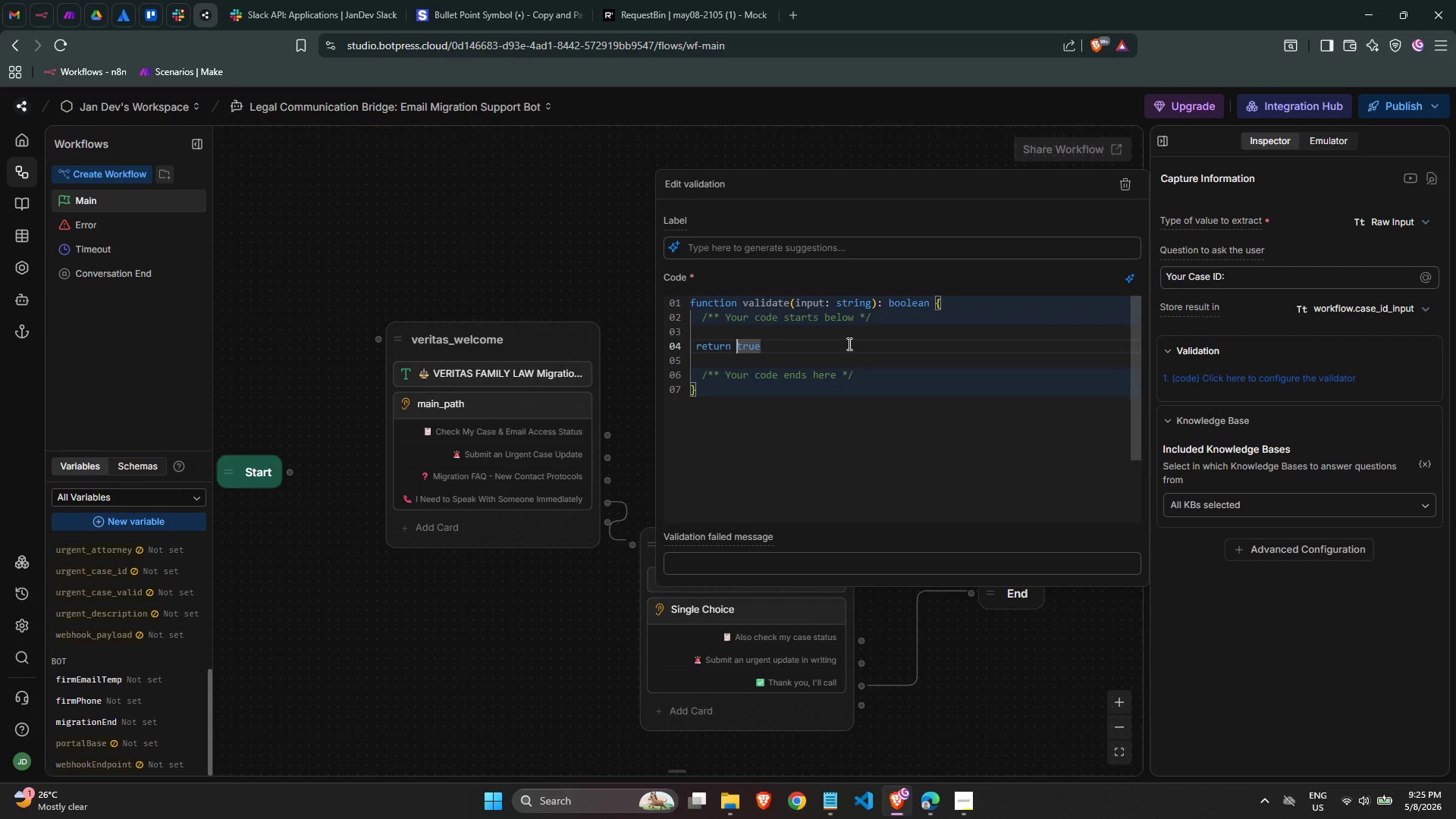 
key(ArrowLeft)
 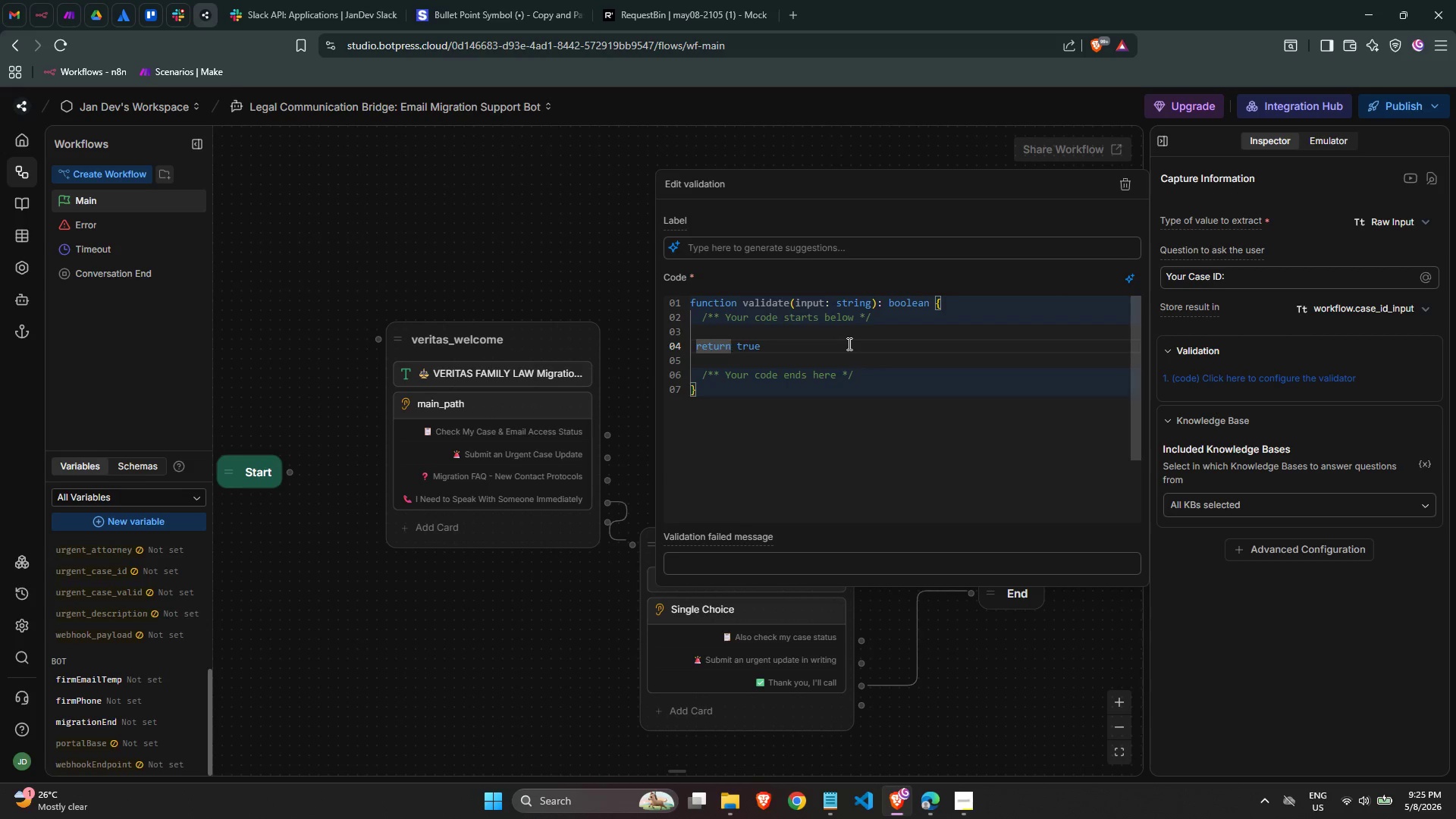 
key(ArrowUp)
 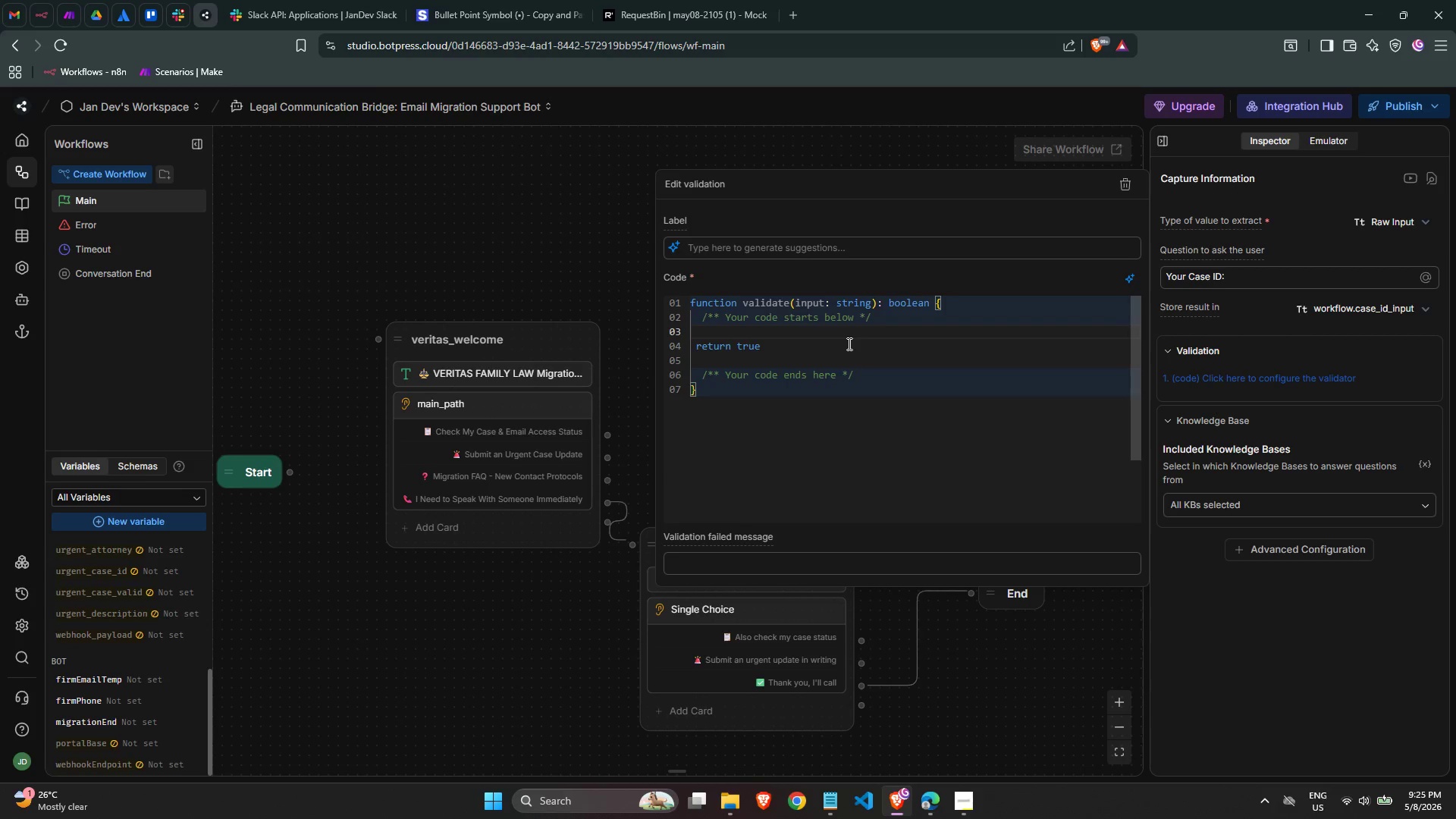 
key(ArrowLeft)
 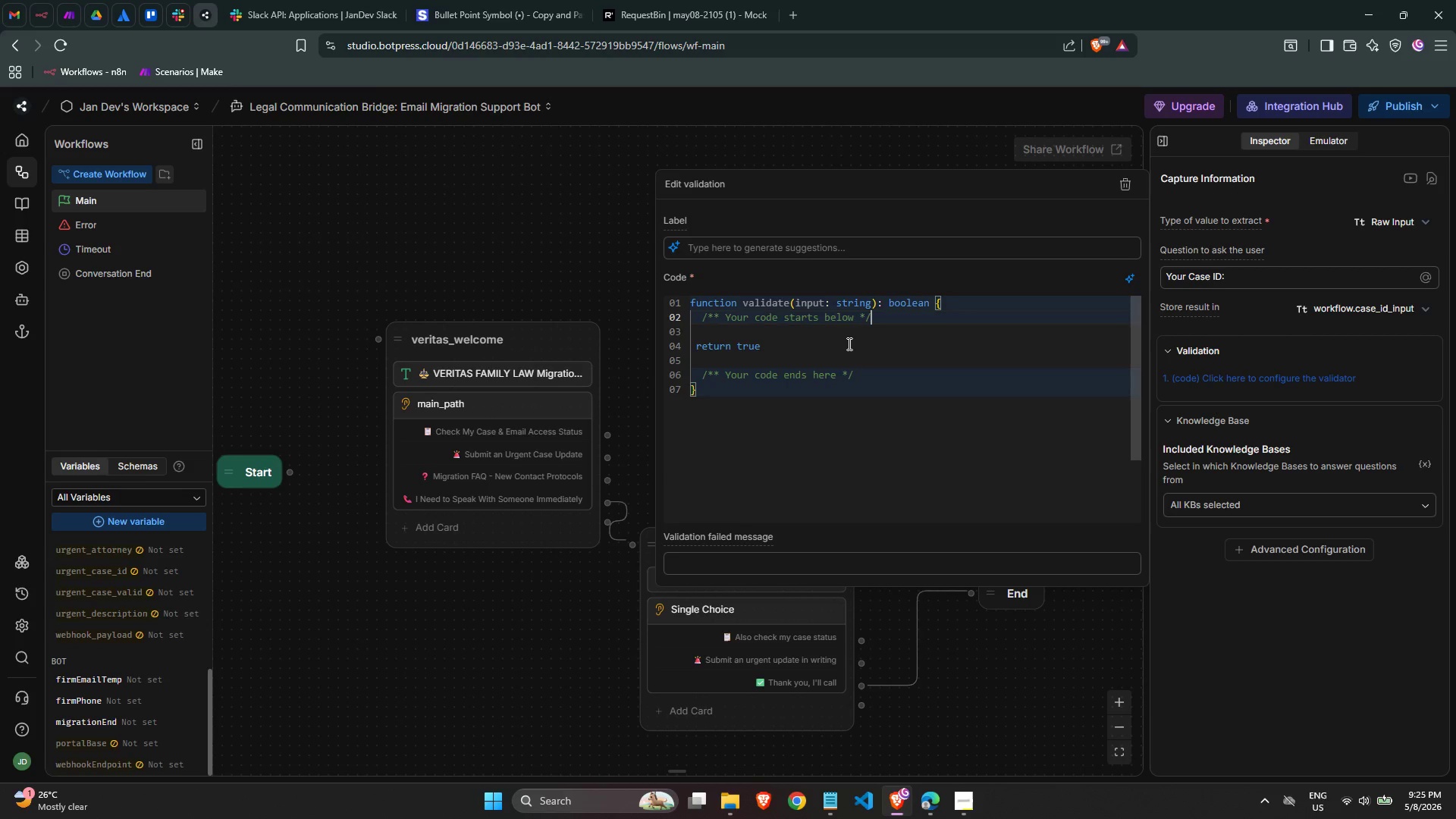 
key(ArrowDown)
 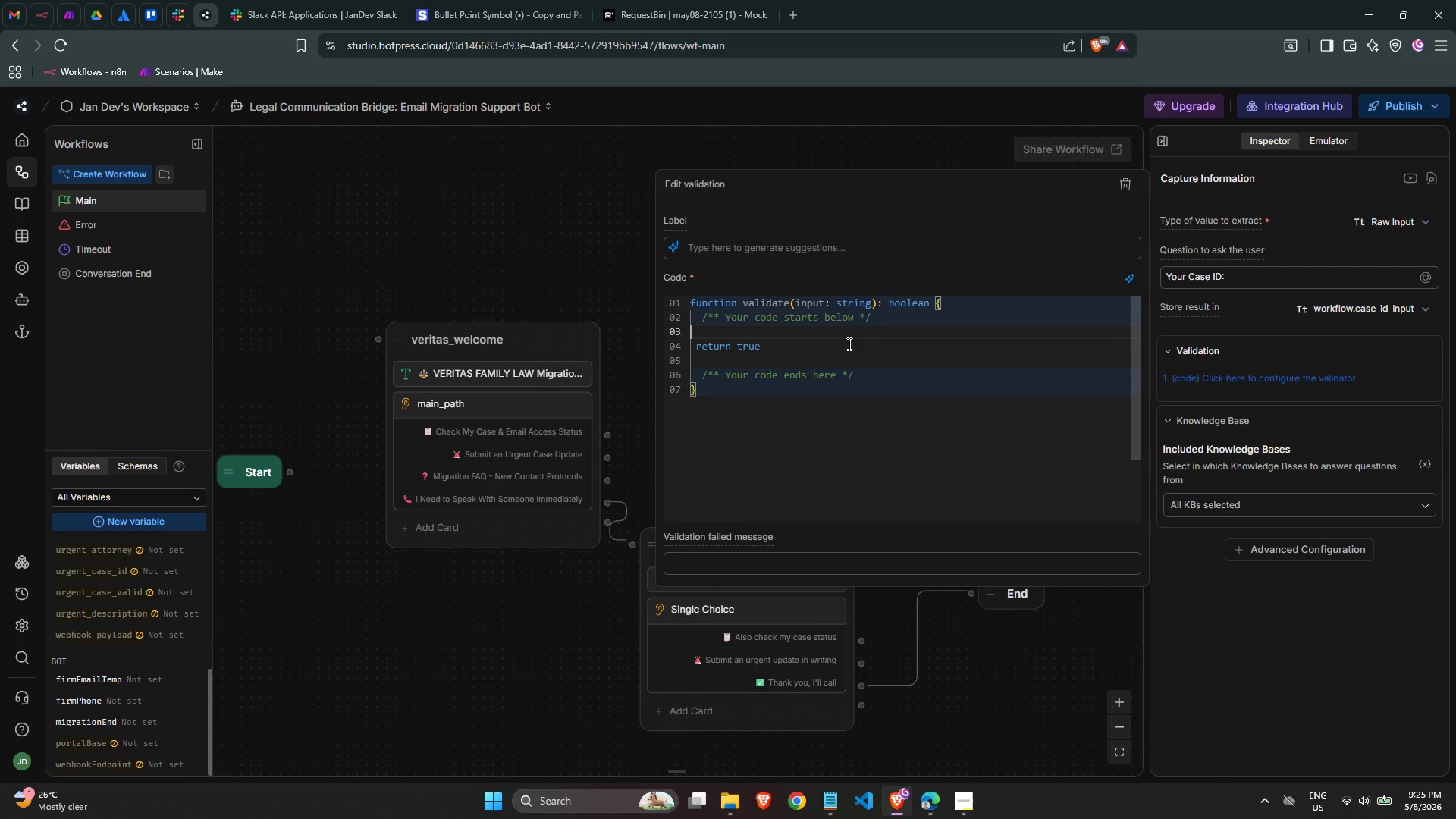 
key(ArrowDown)
 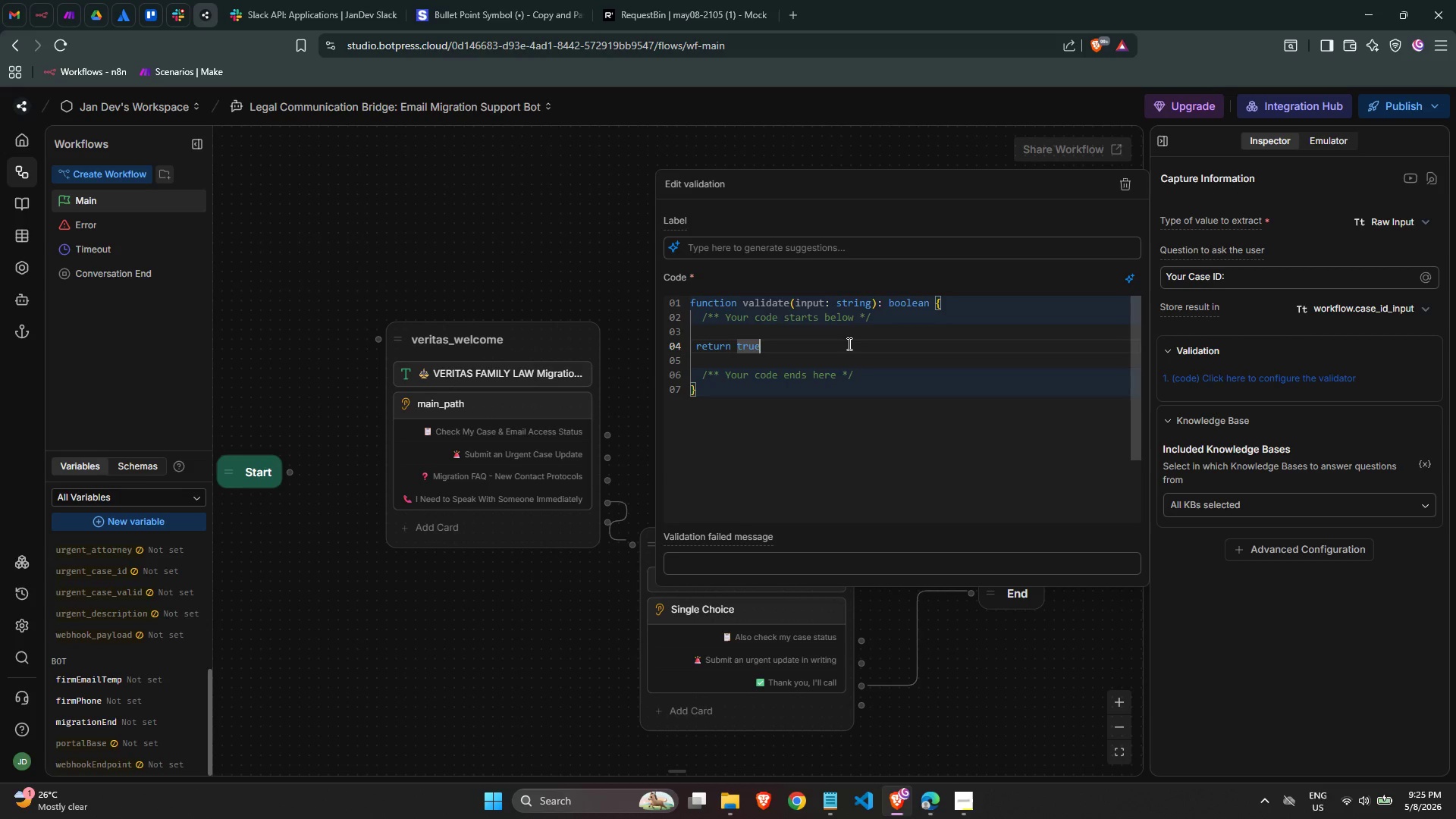 
key(ArrowLeft)
 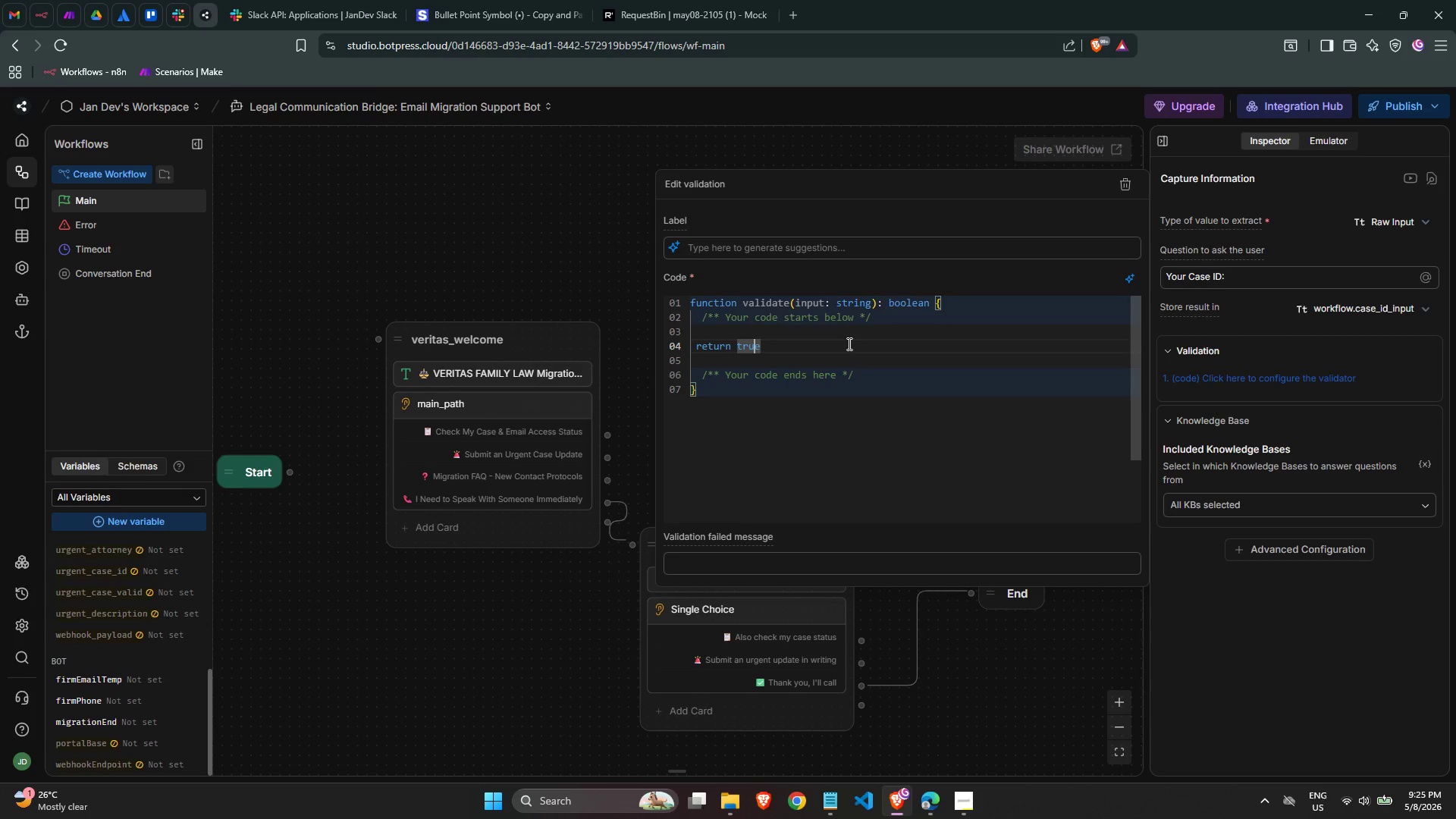 
key(ArrowLeft)
 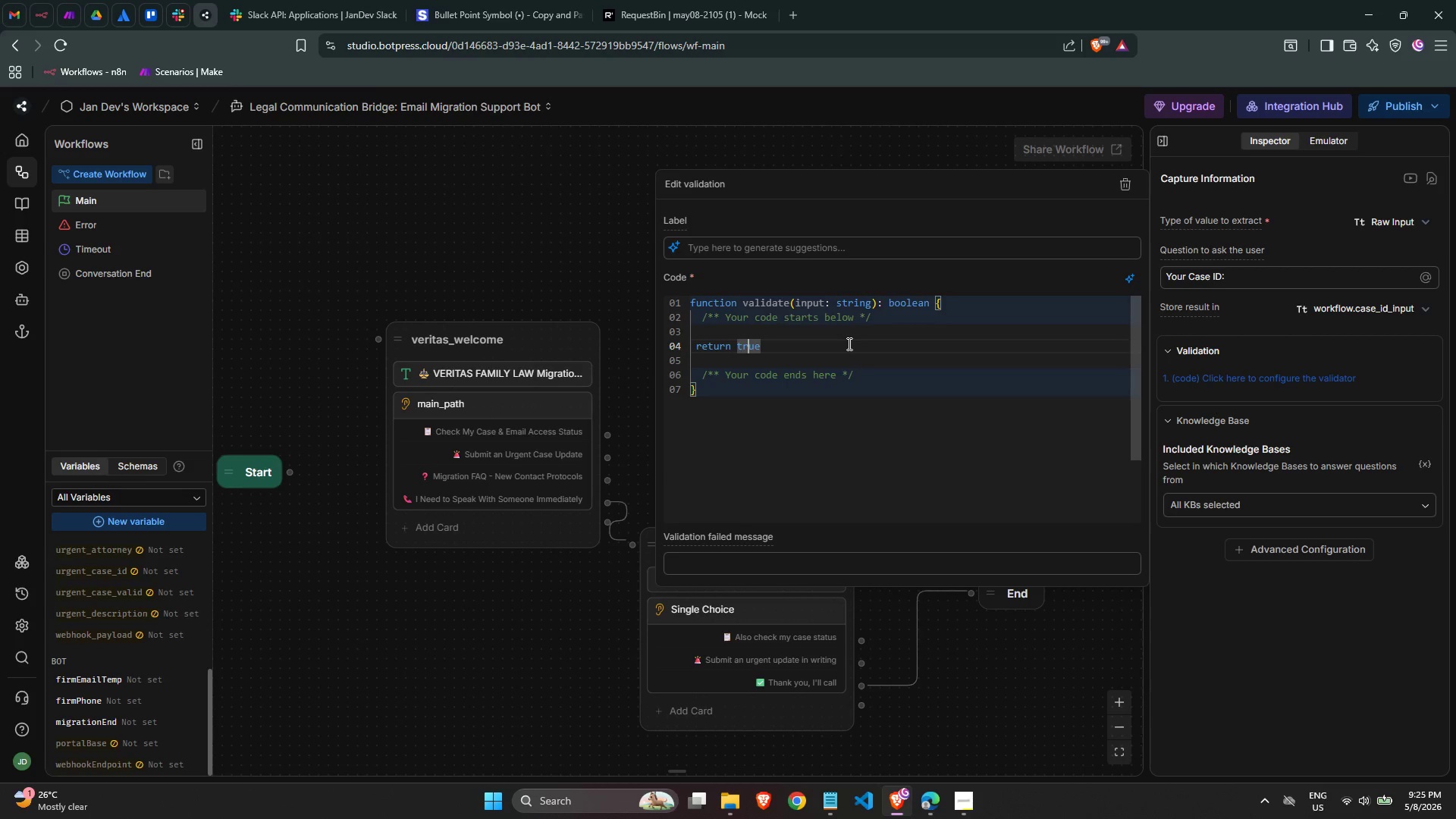 
key(ArrowLeft)
 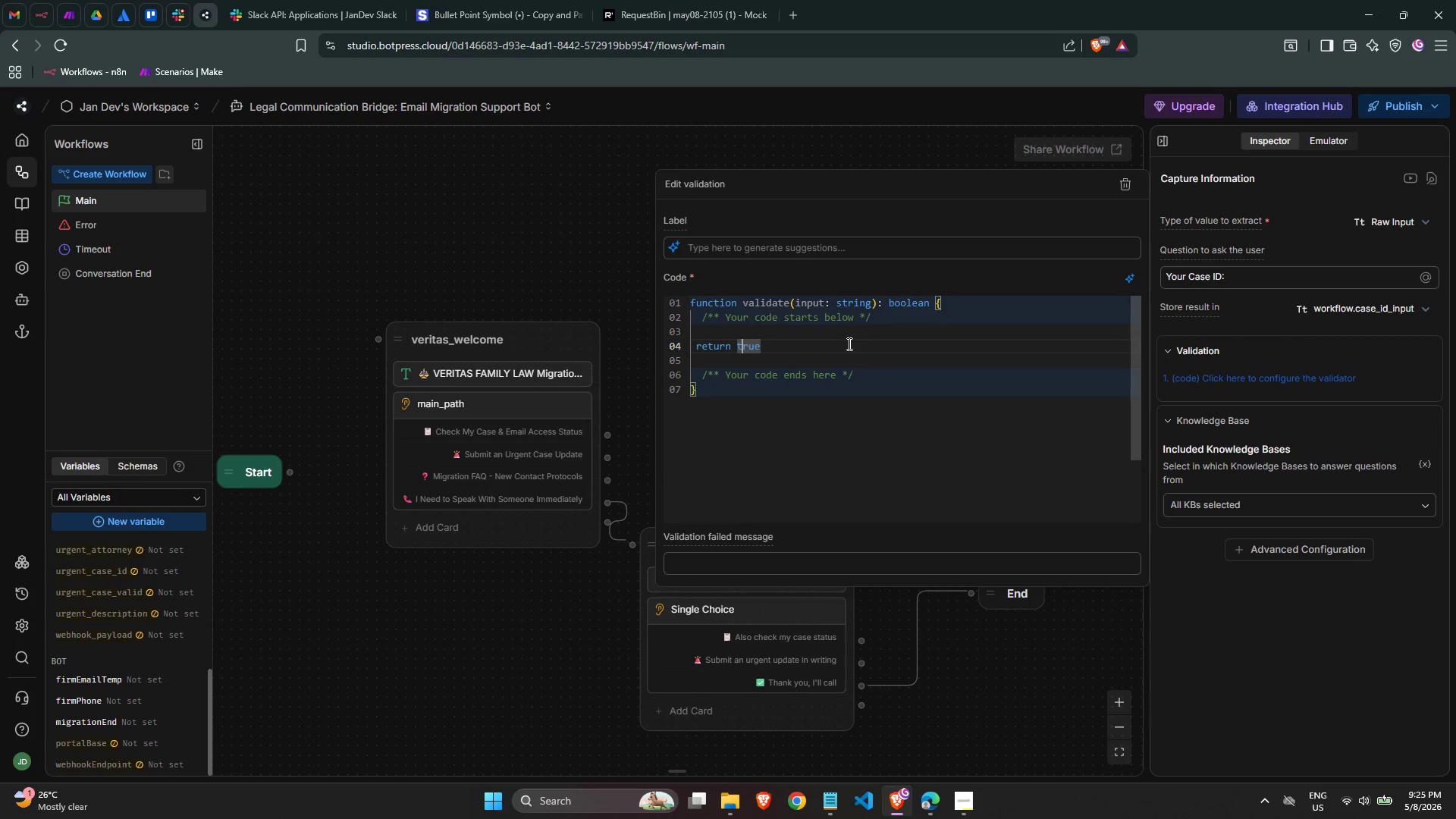 
key(ArrowUp)
 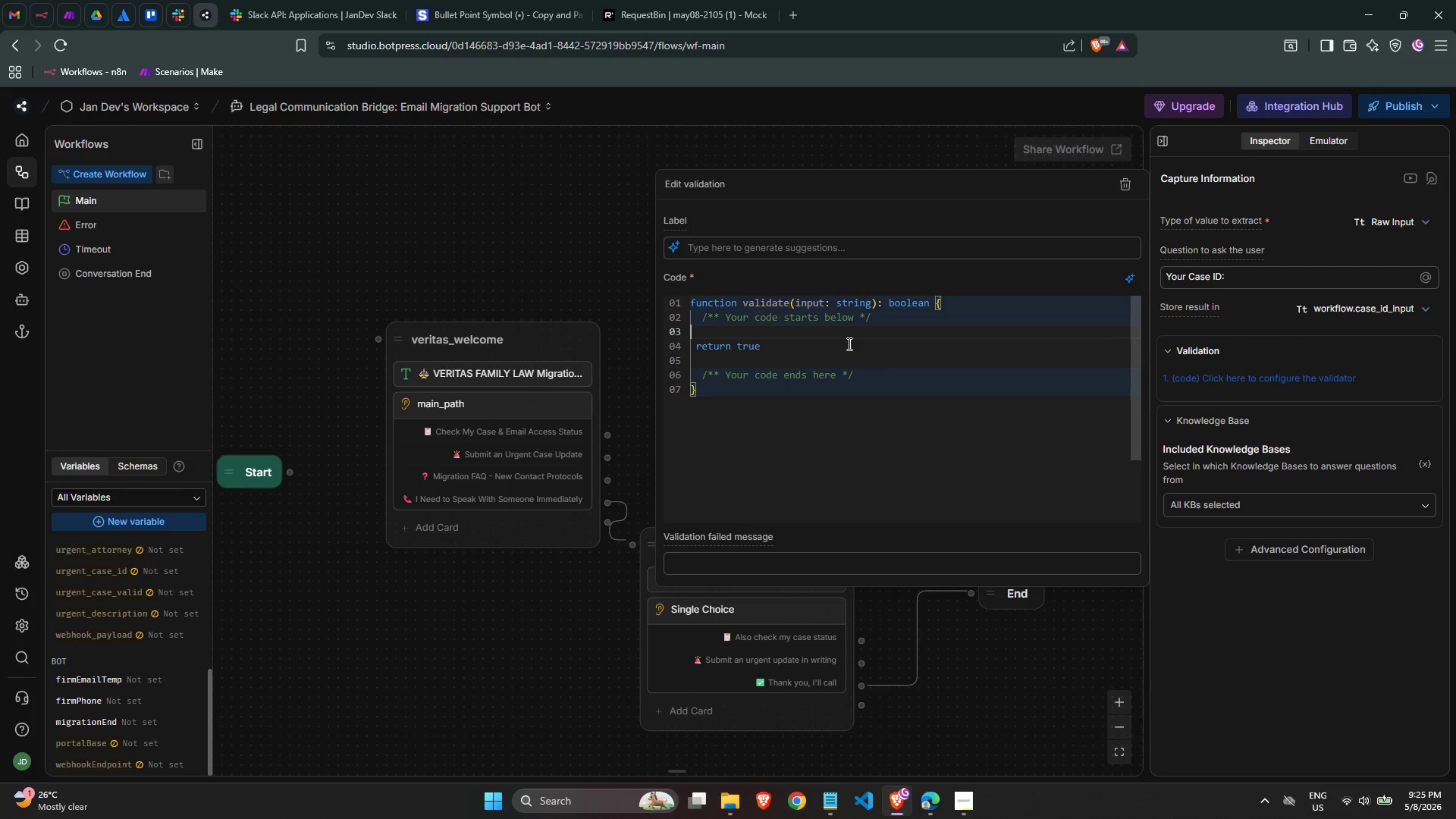 
wait(9.19)
 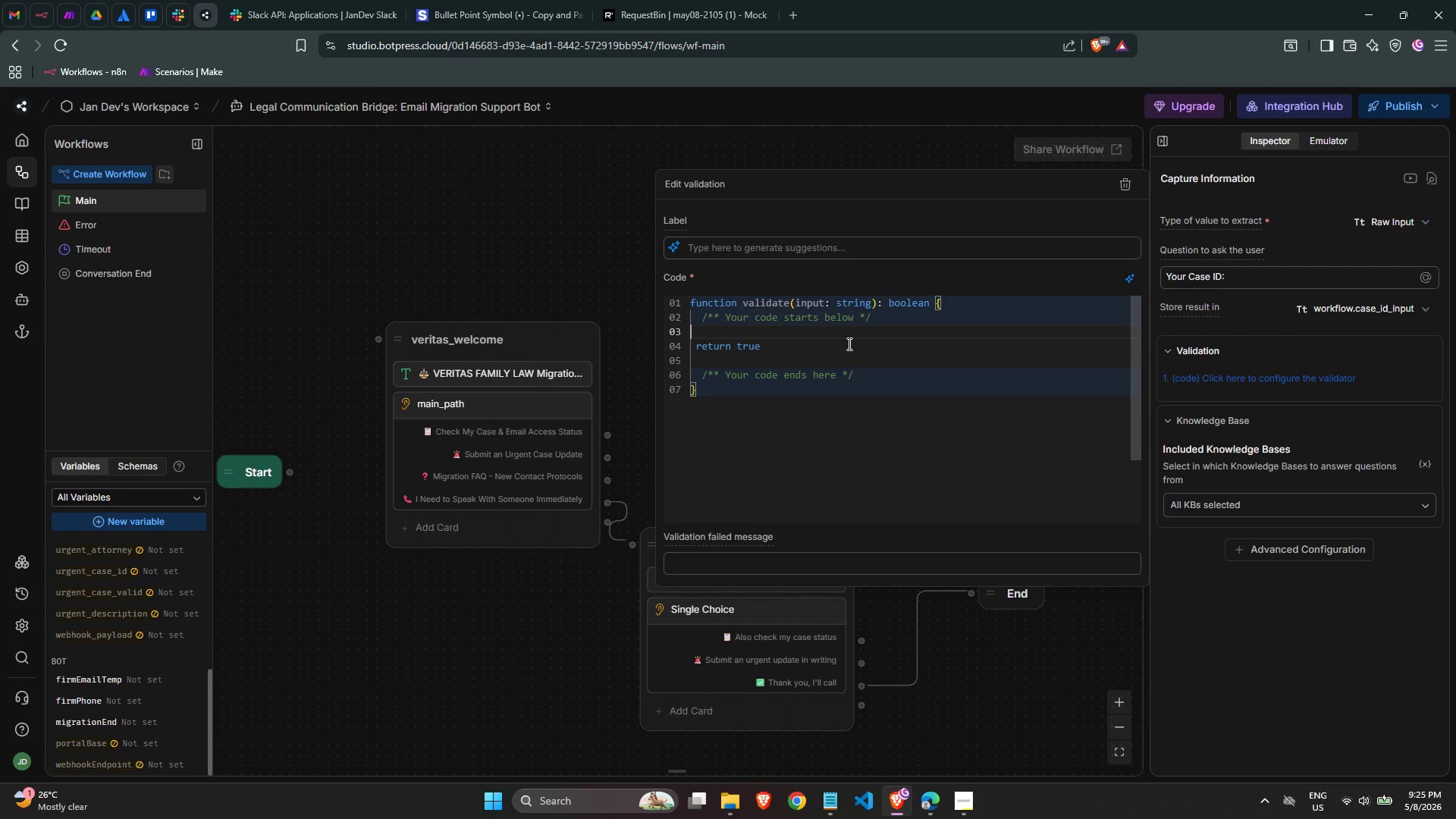 
key(Enter)
 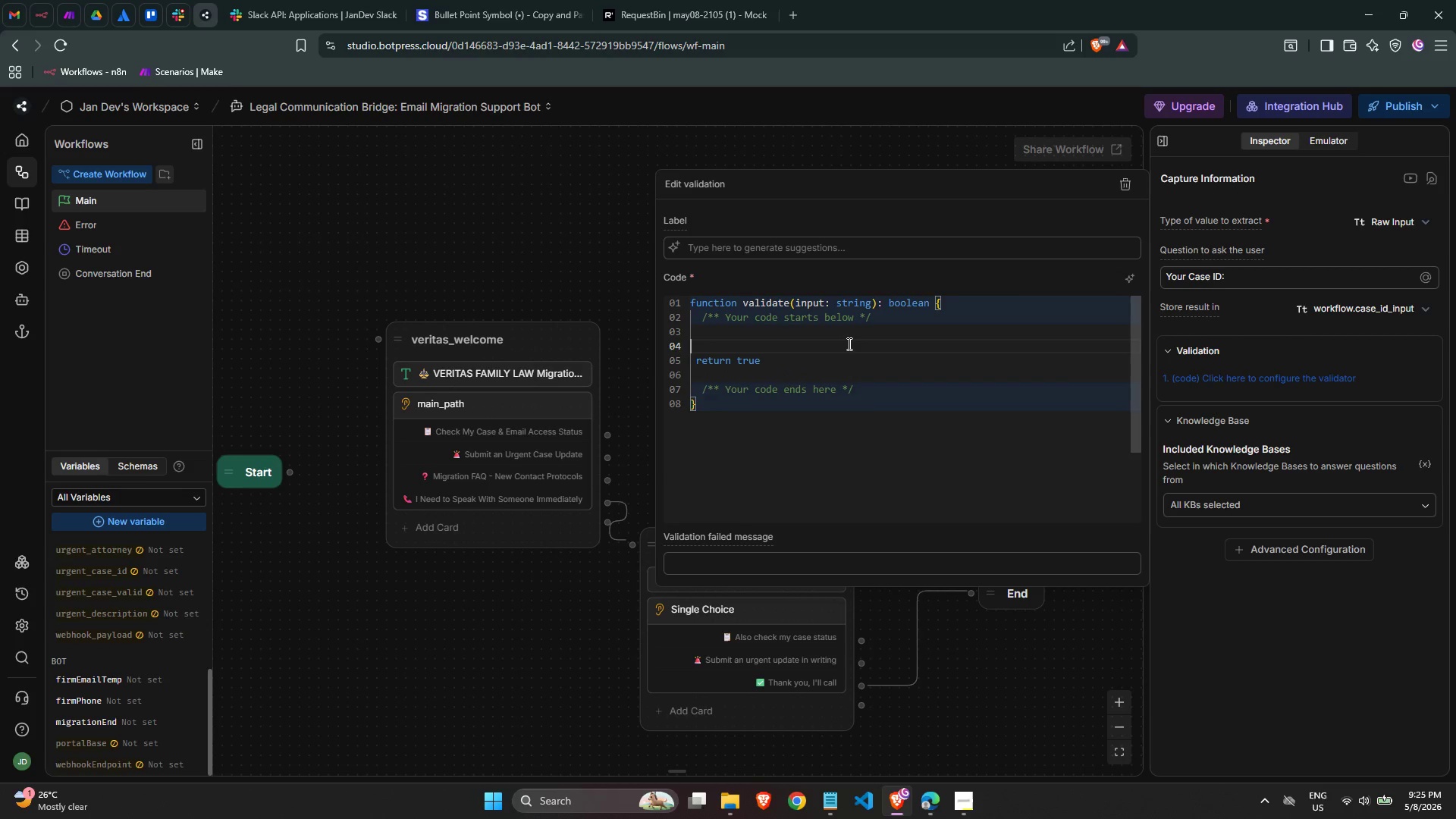 
key(Space)
 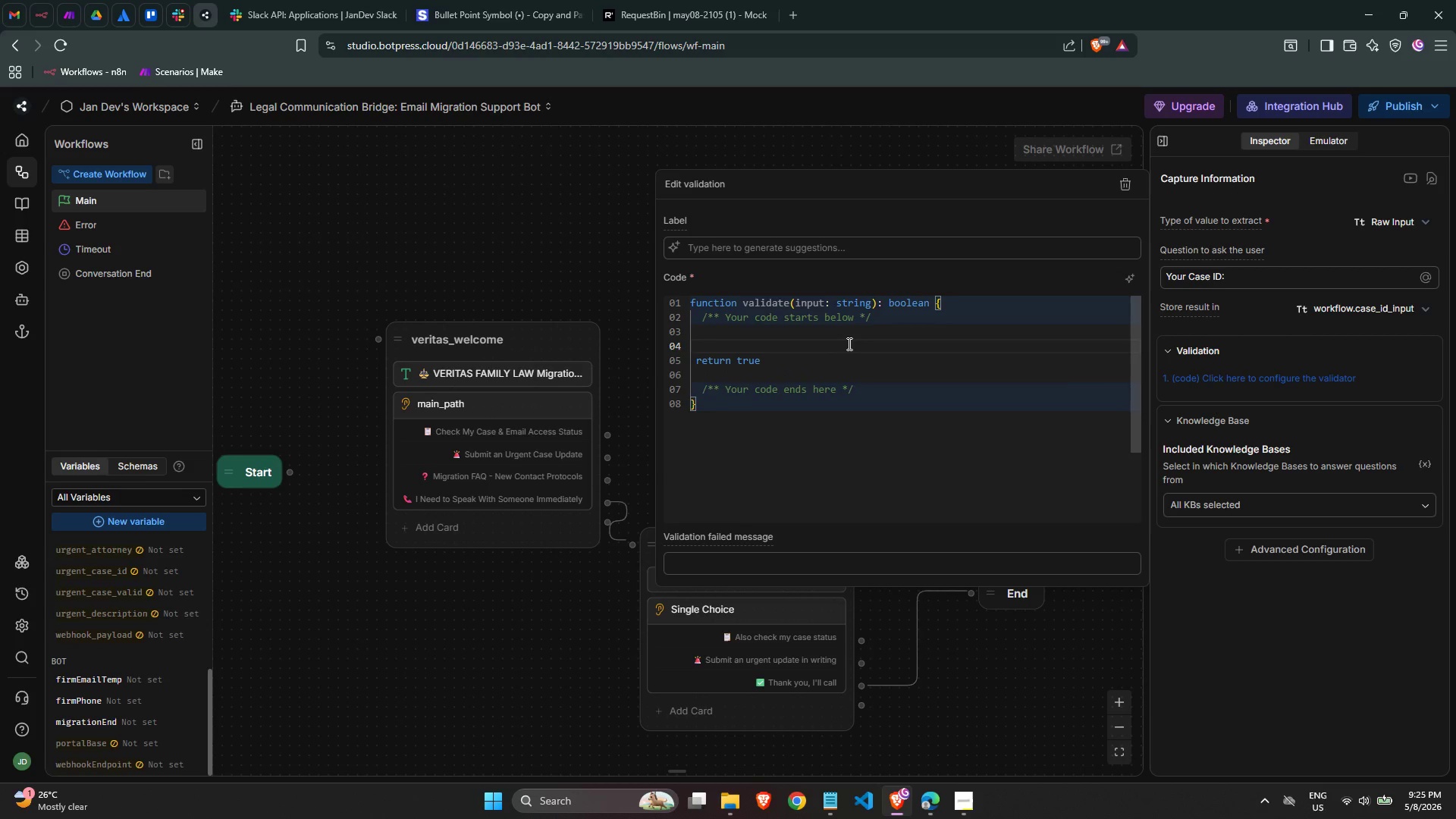 
key(Backspace)
 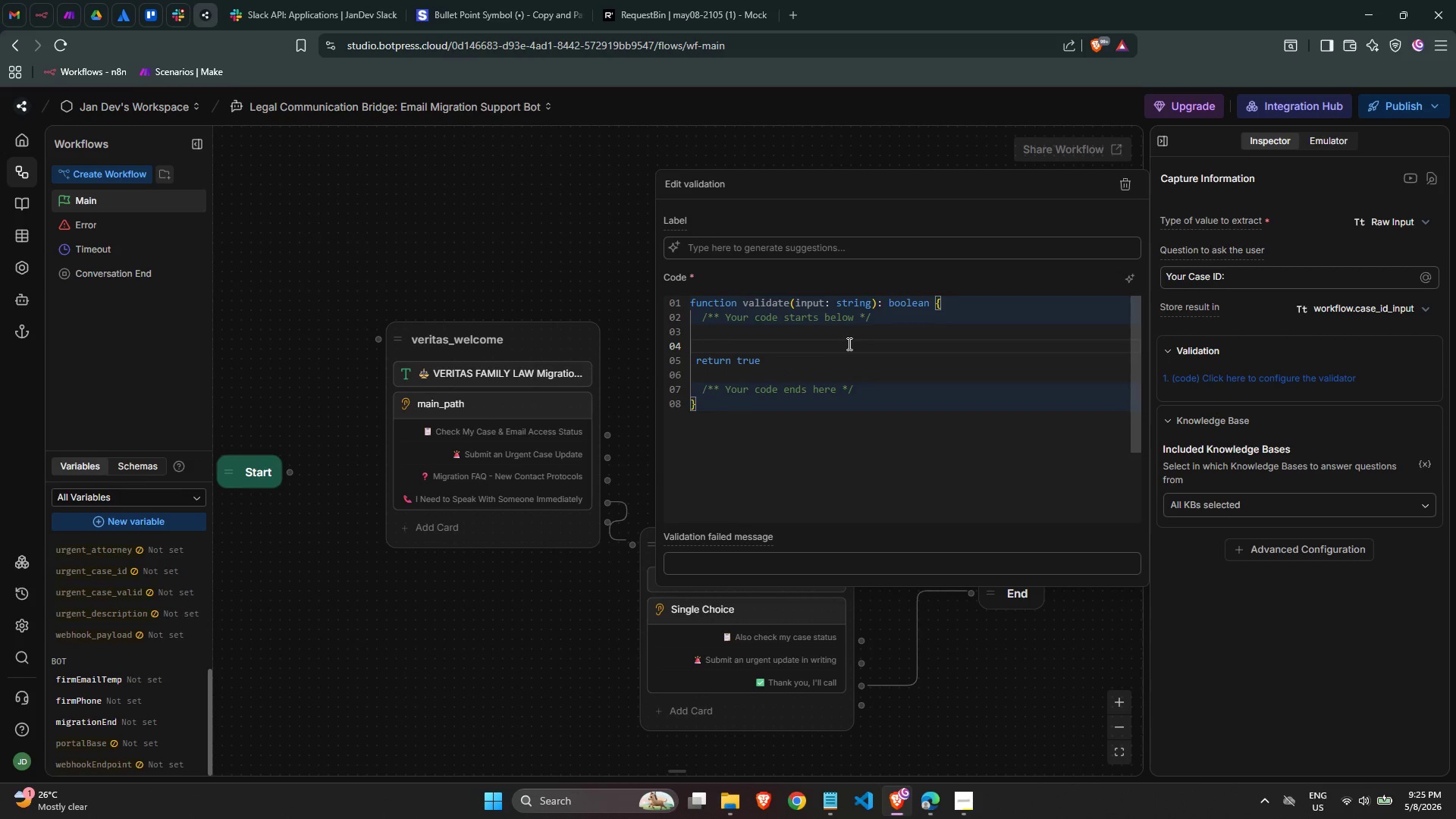 
key(Space)
 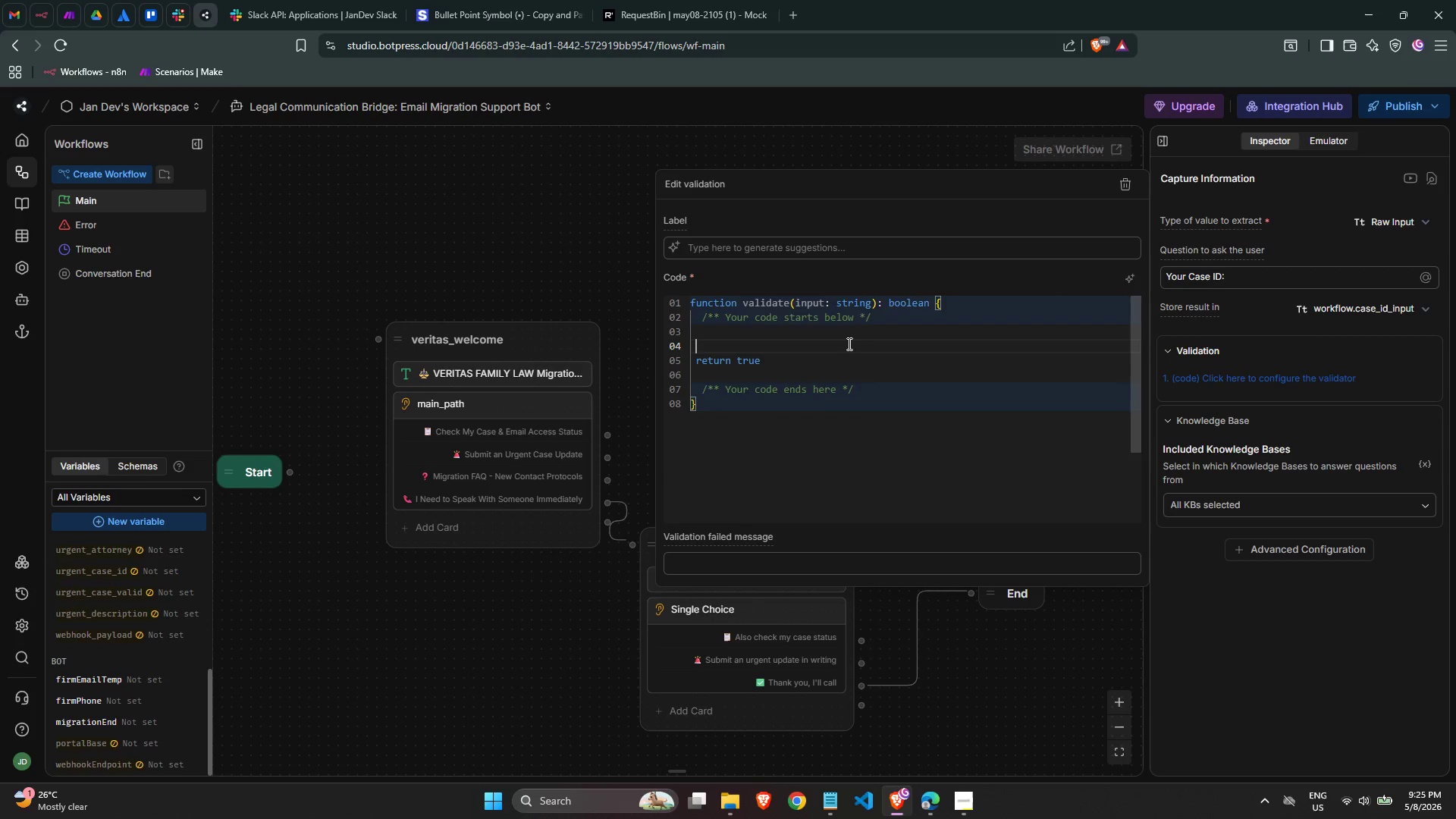 
type(^LAW-)
key(Backspace)
type(-)
 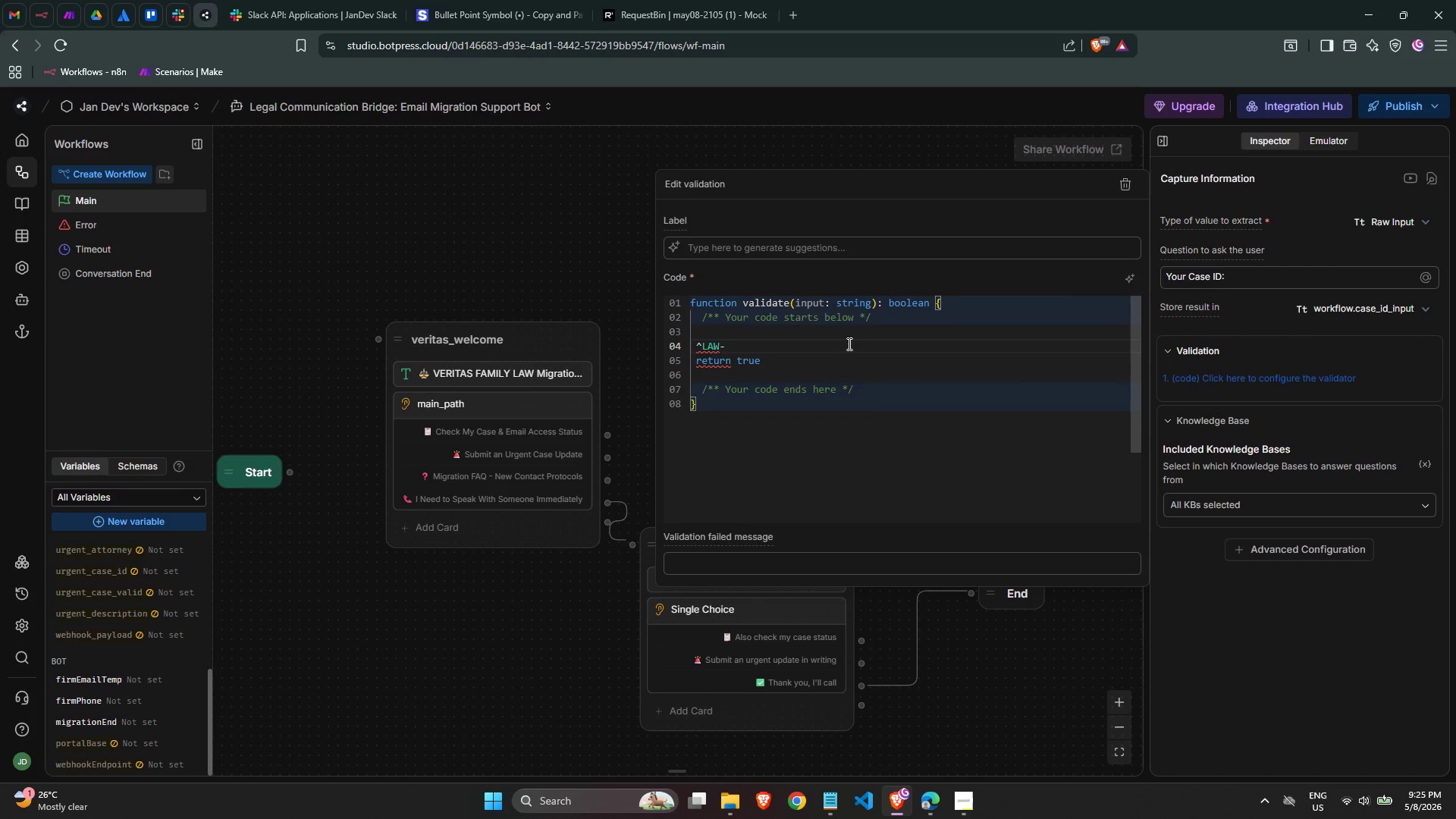 
wait(7.98)
 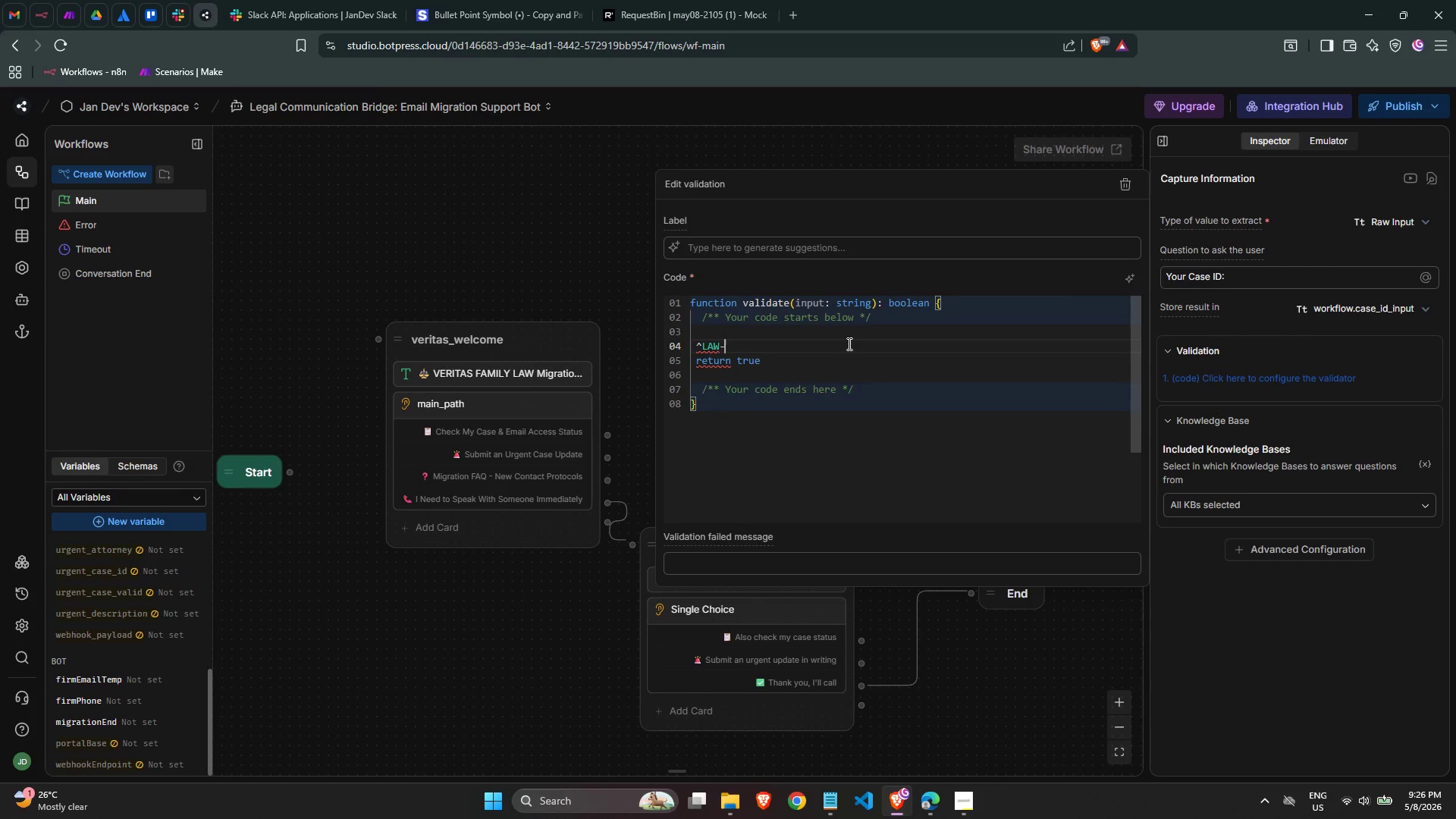 
key(Backspace)
key(Backspace)
key(Backspace)
key(Backspace)
key(Backspace)
type(.vaida)
key(Backspace)
key(Backspace)
key(Backspace)
key(Backspace)
key(Backspace)
key(Backspace)
key(Backspace)
 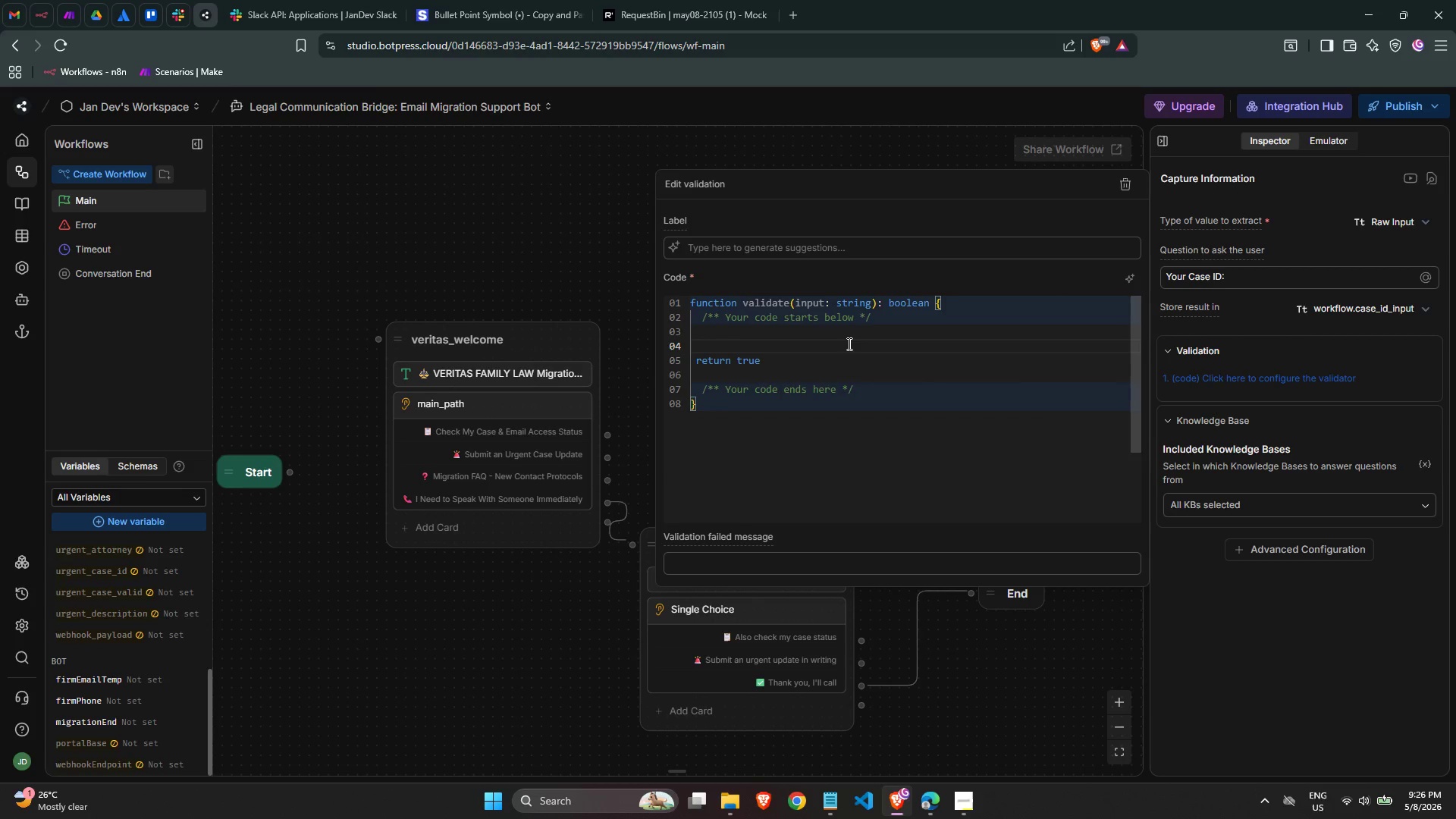 
wait(11.41)
 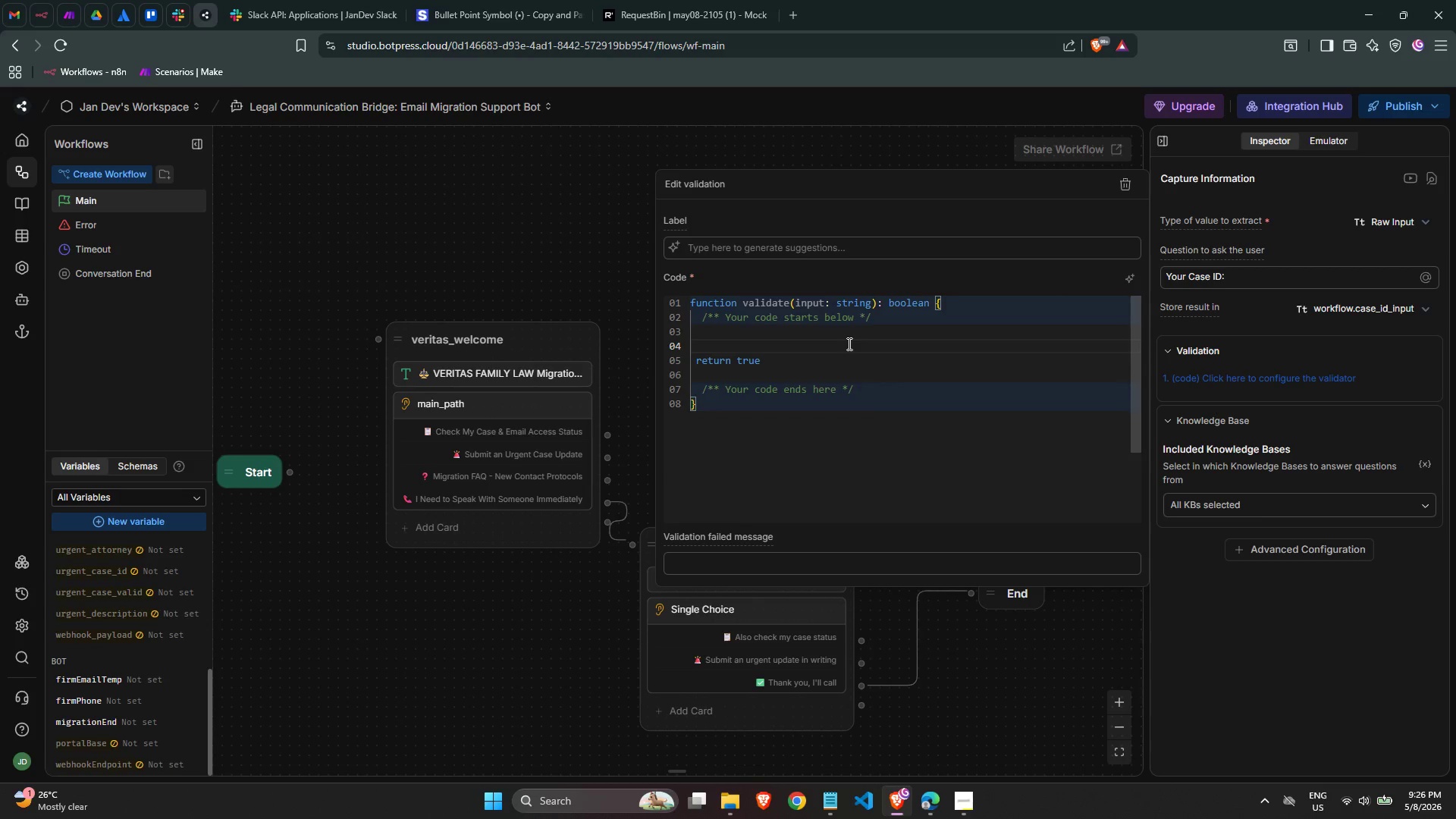 
key(Shift+6)
 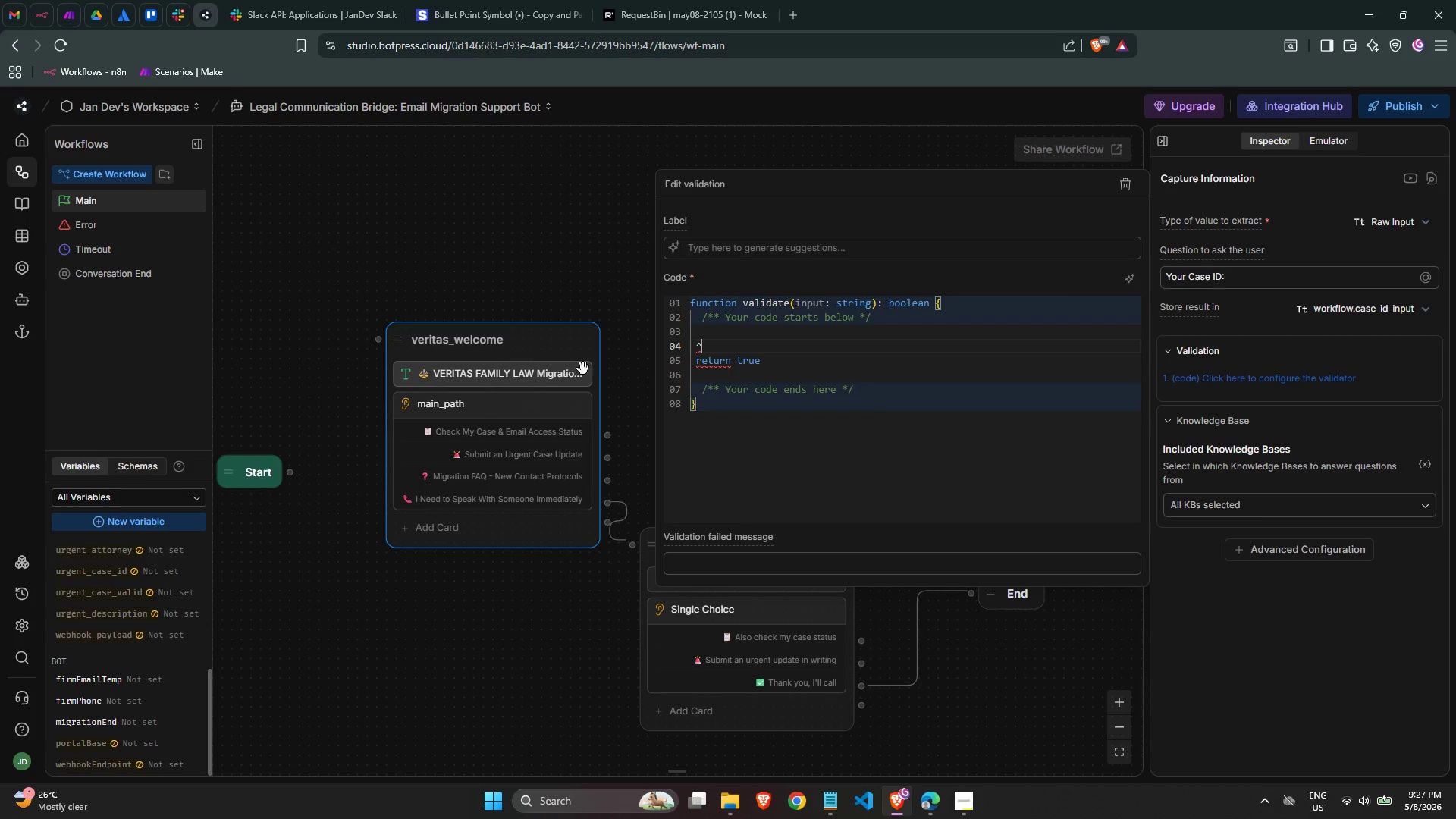 
wait(70.08)
 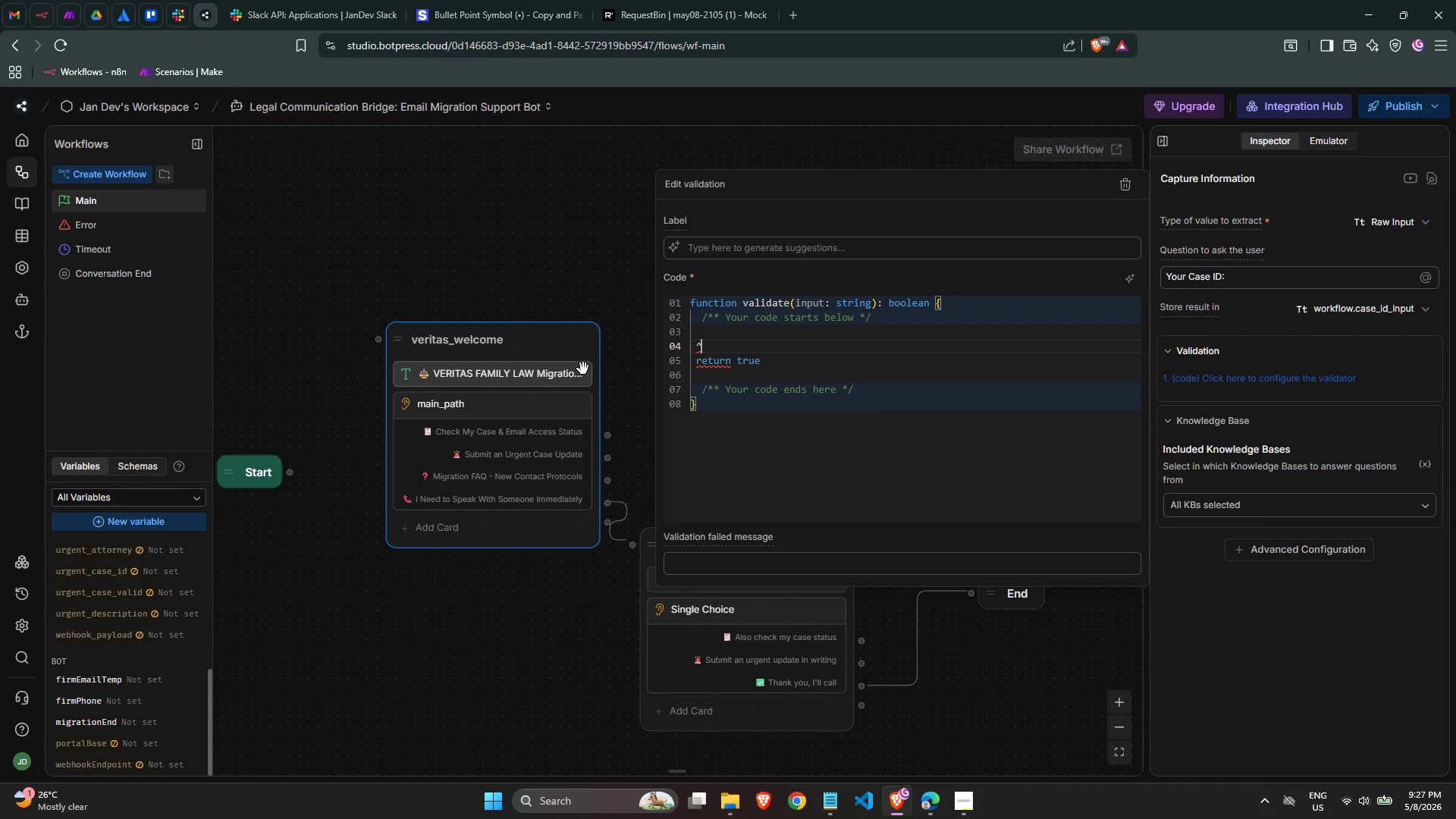 
key(Backspace)
 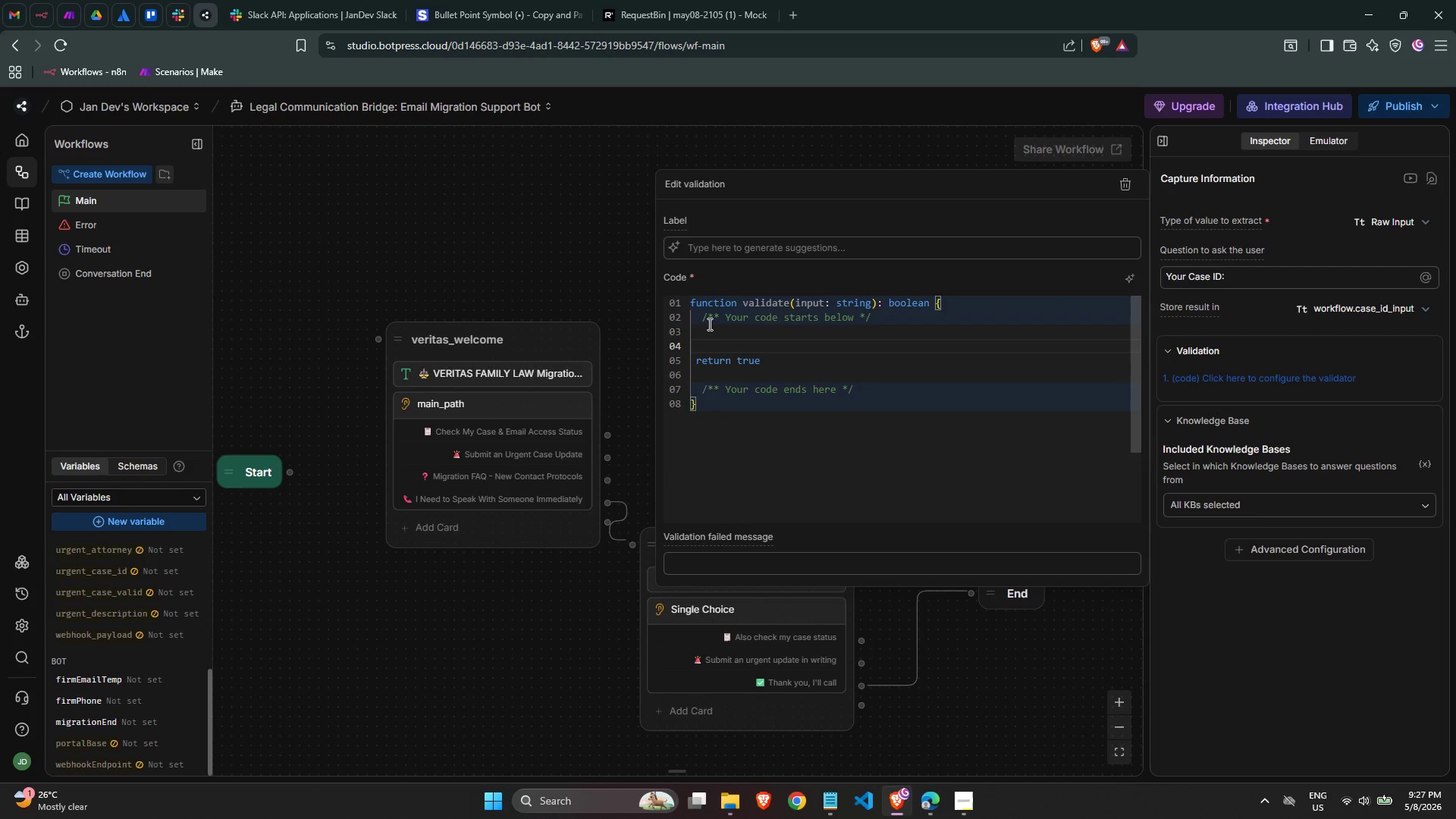 
type(caseIdPattern = )
 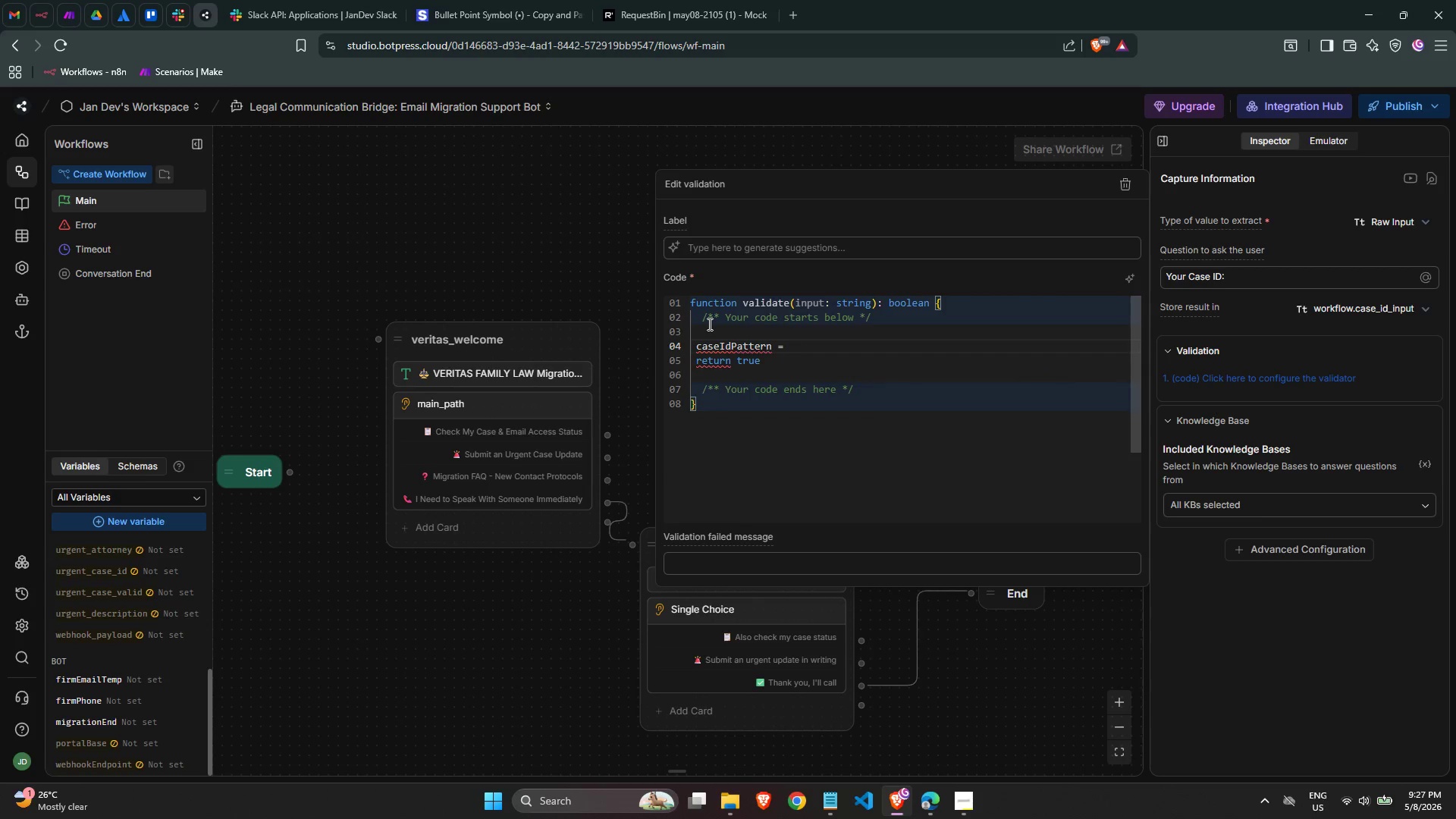 
wait(19.5)
 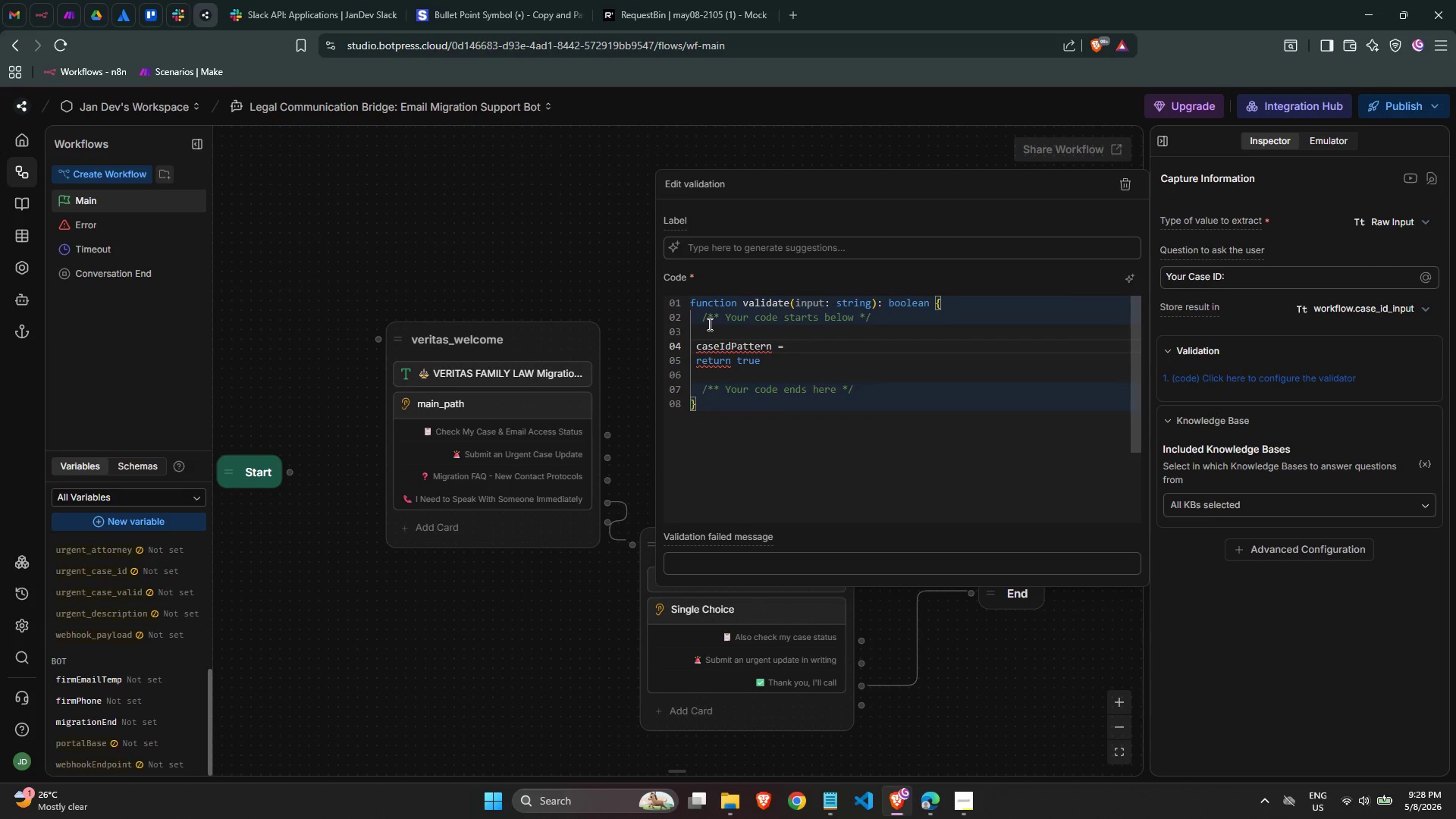 
key(Shift+6)
 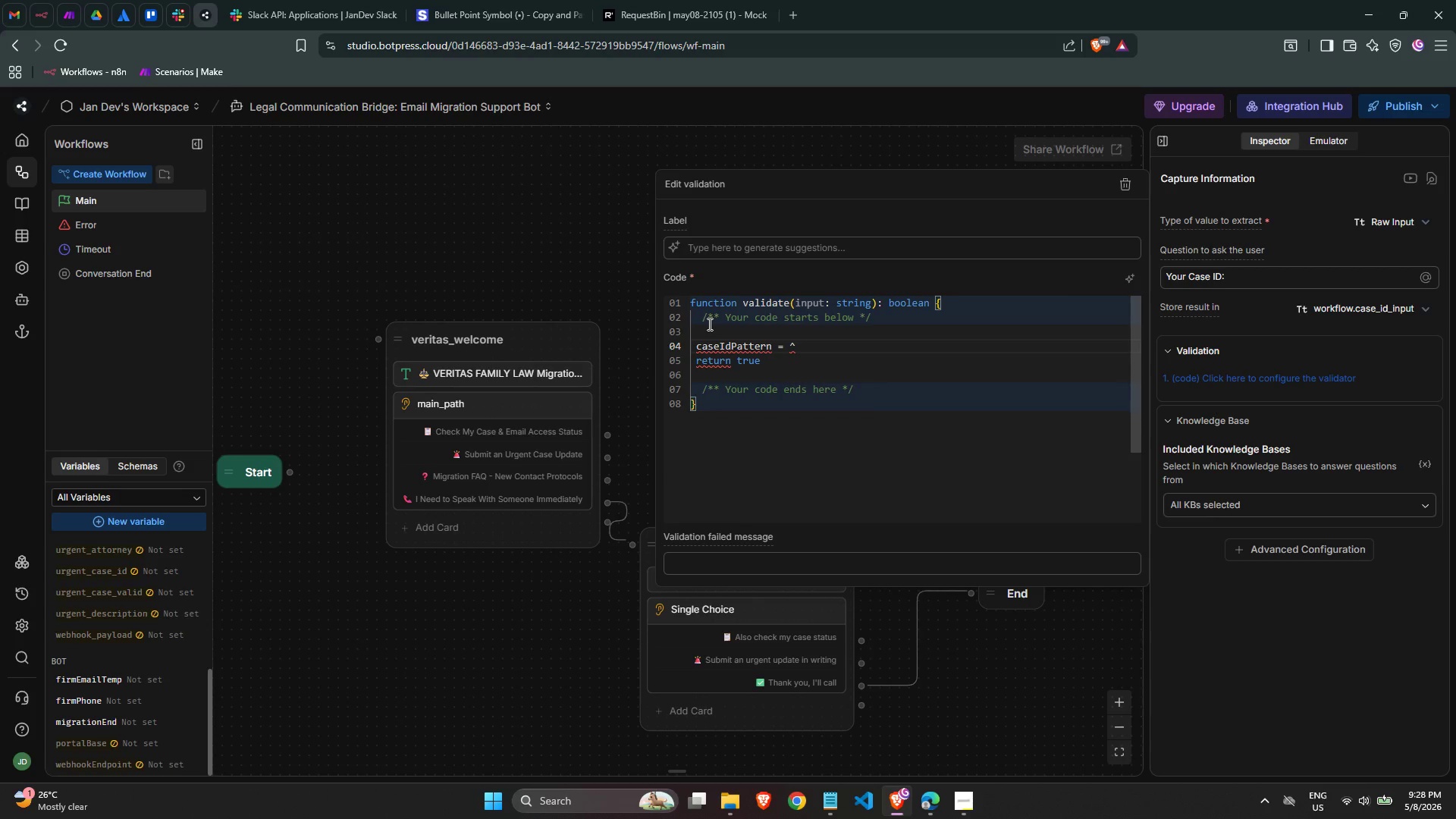 
type(LAW)
 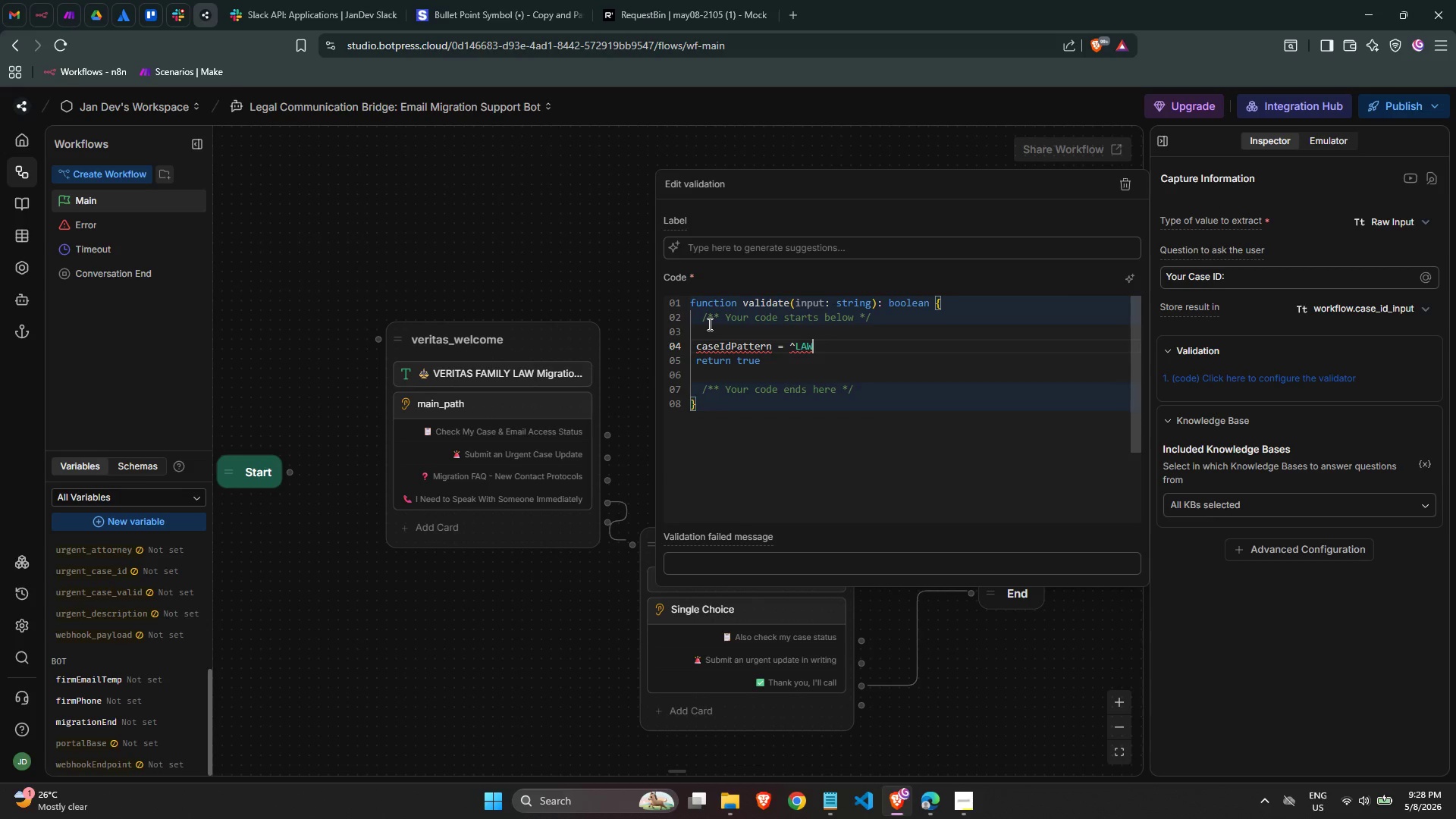 
key(Minus)
 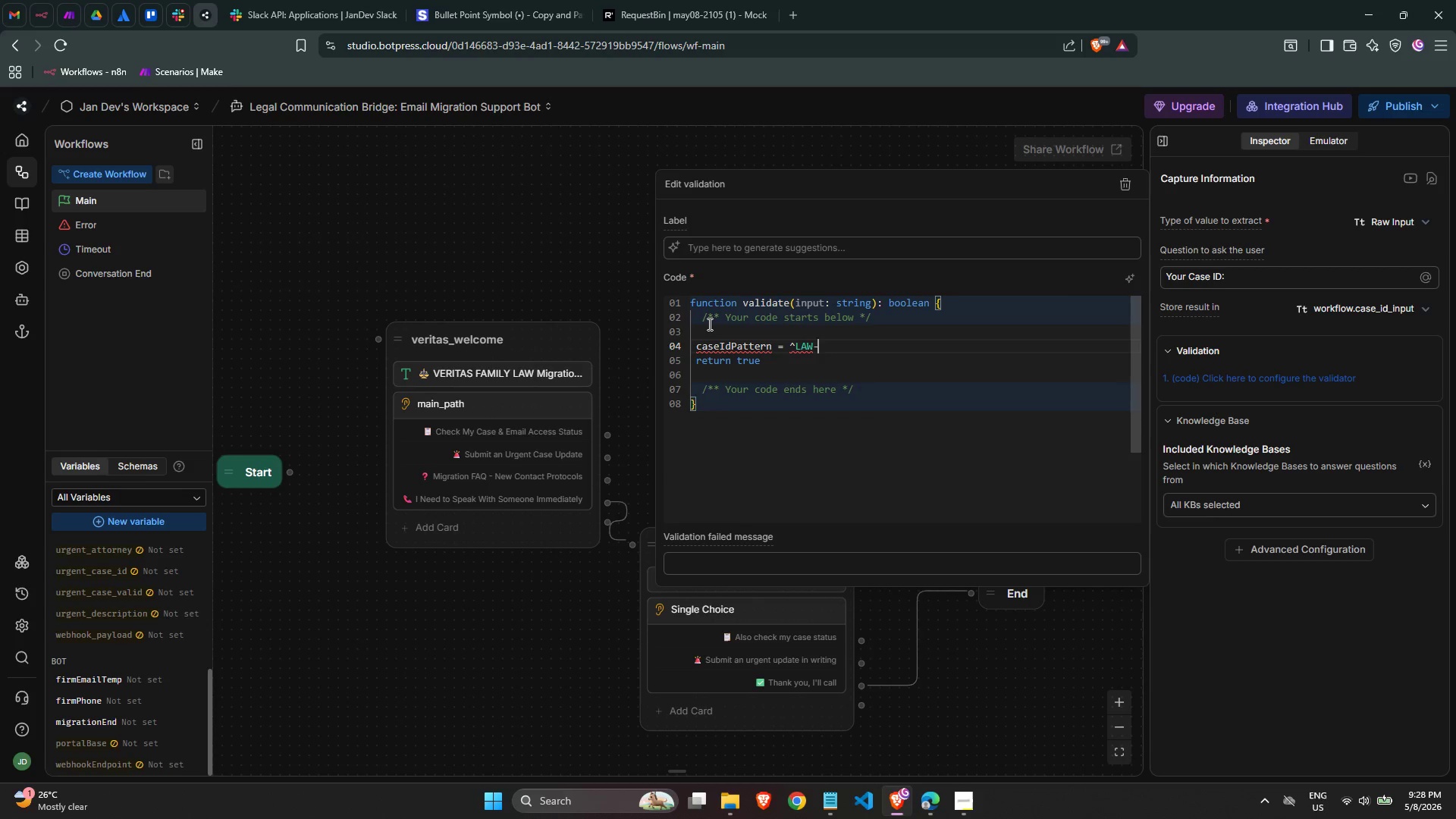 
key(Backslash)
 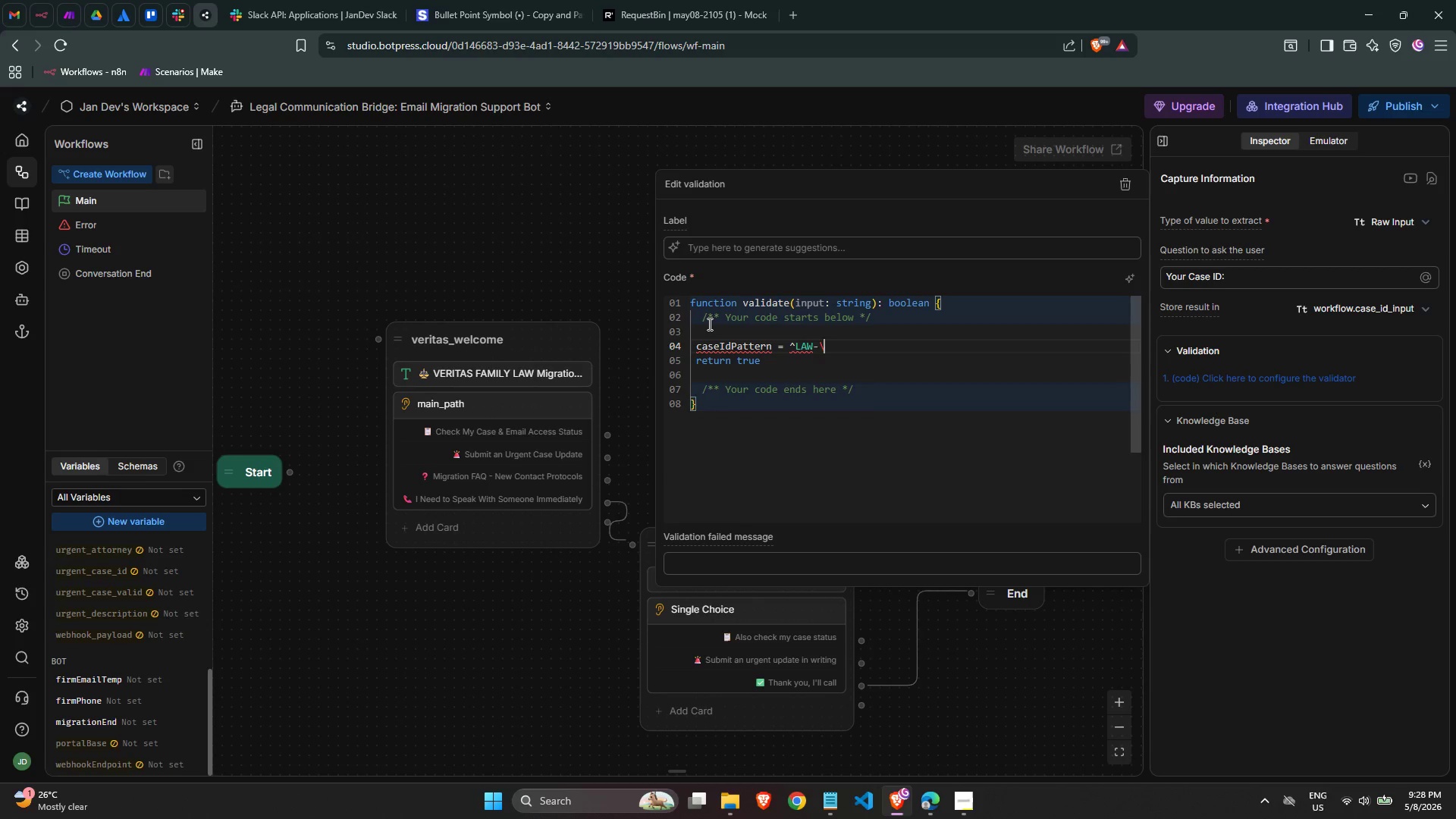 
key(D)
 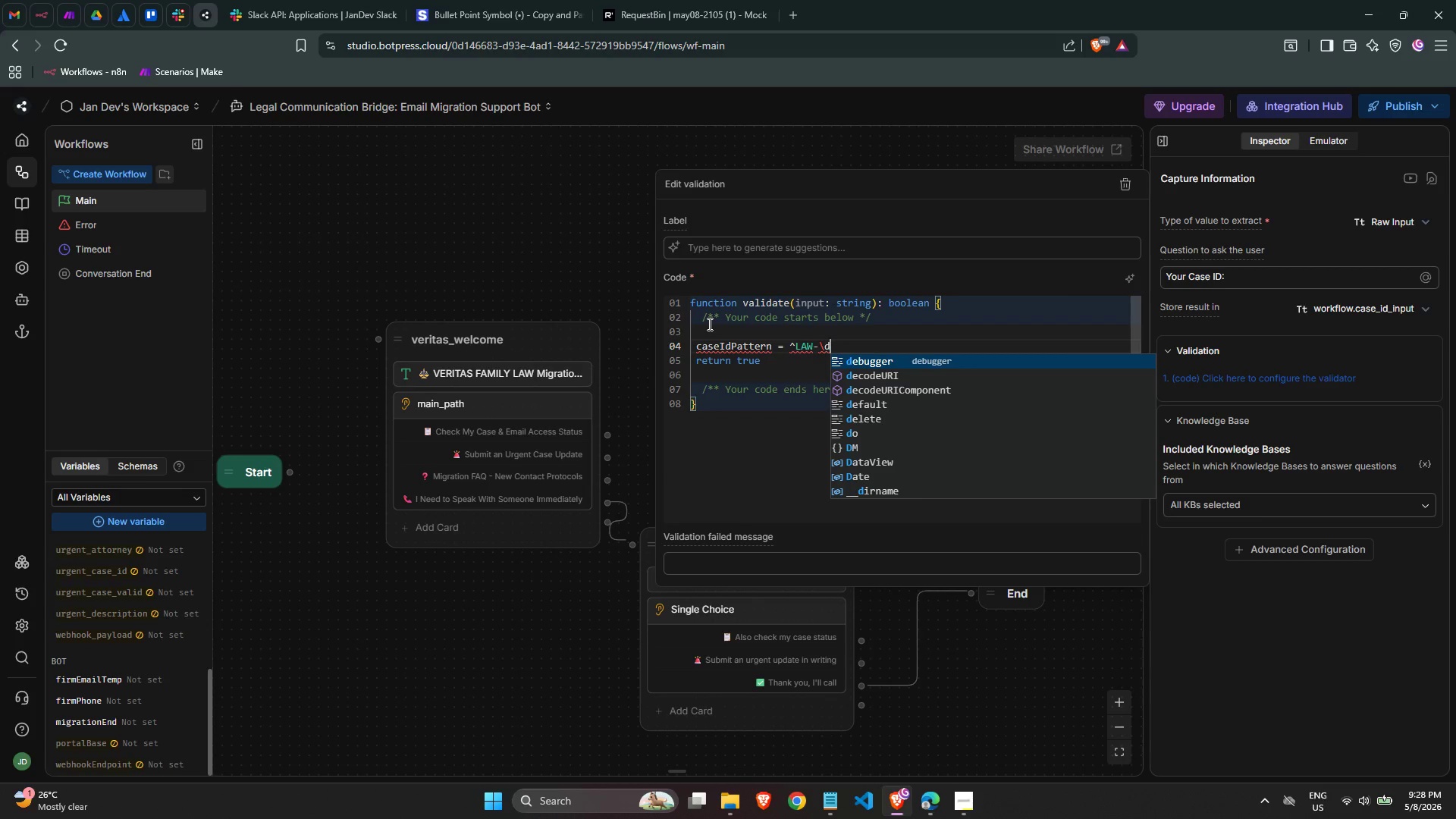 
key(Shift+BracketLeft)
 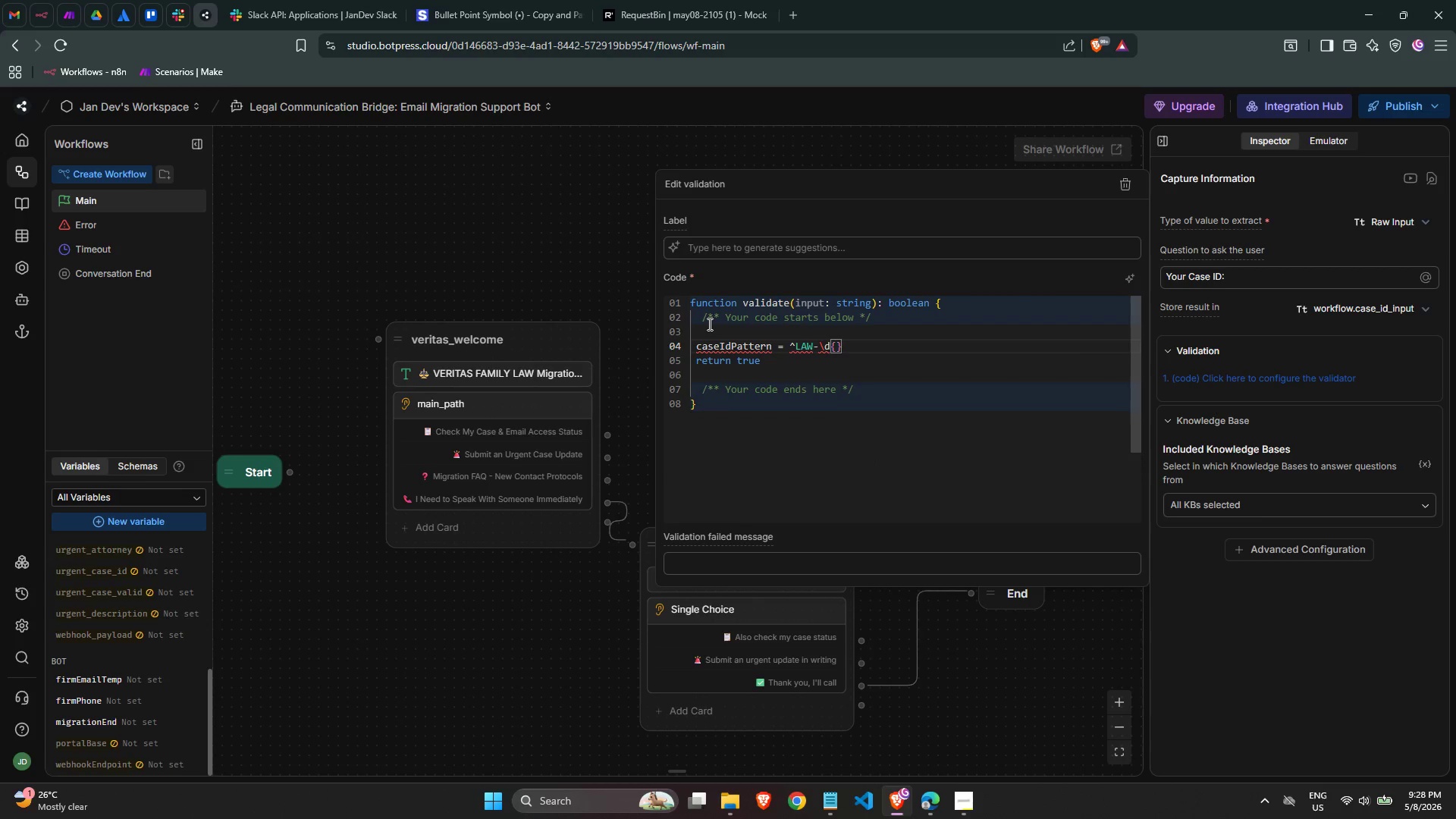 
key(Numpad5)
 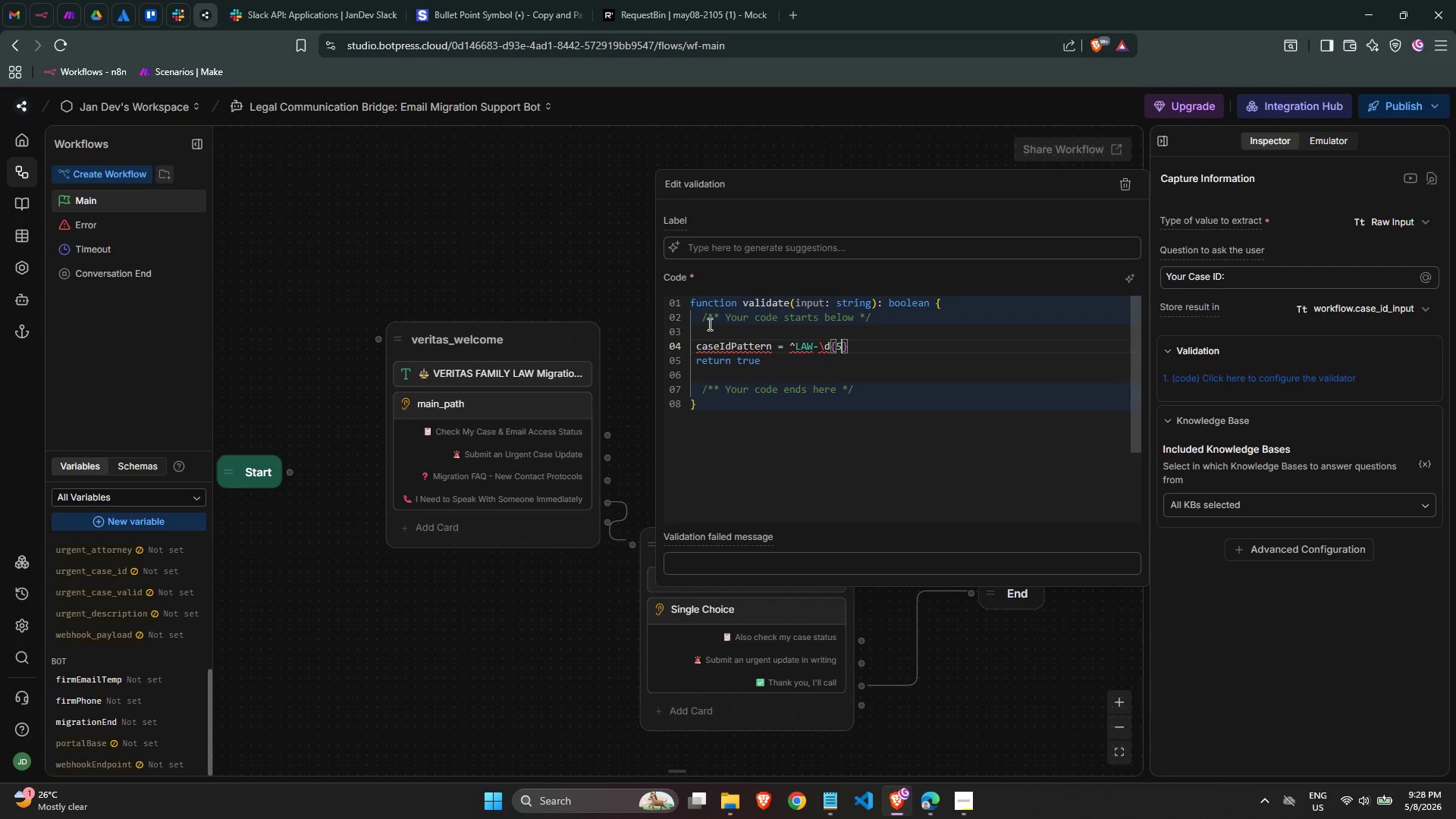 
key(ArrowRight)
 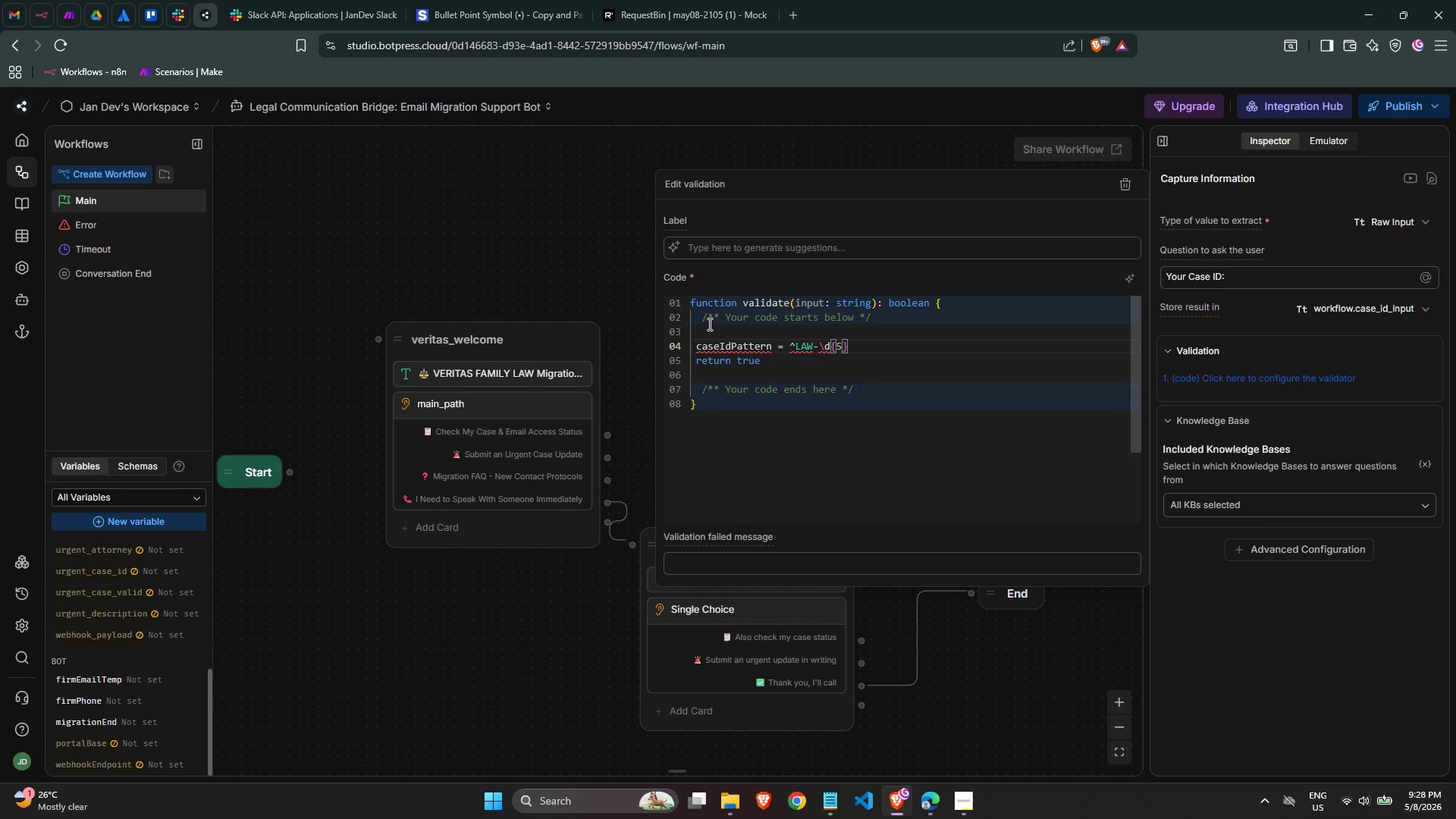 
key(Shift+4)
 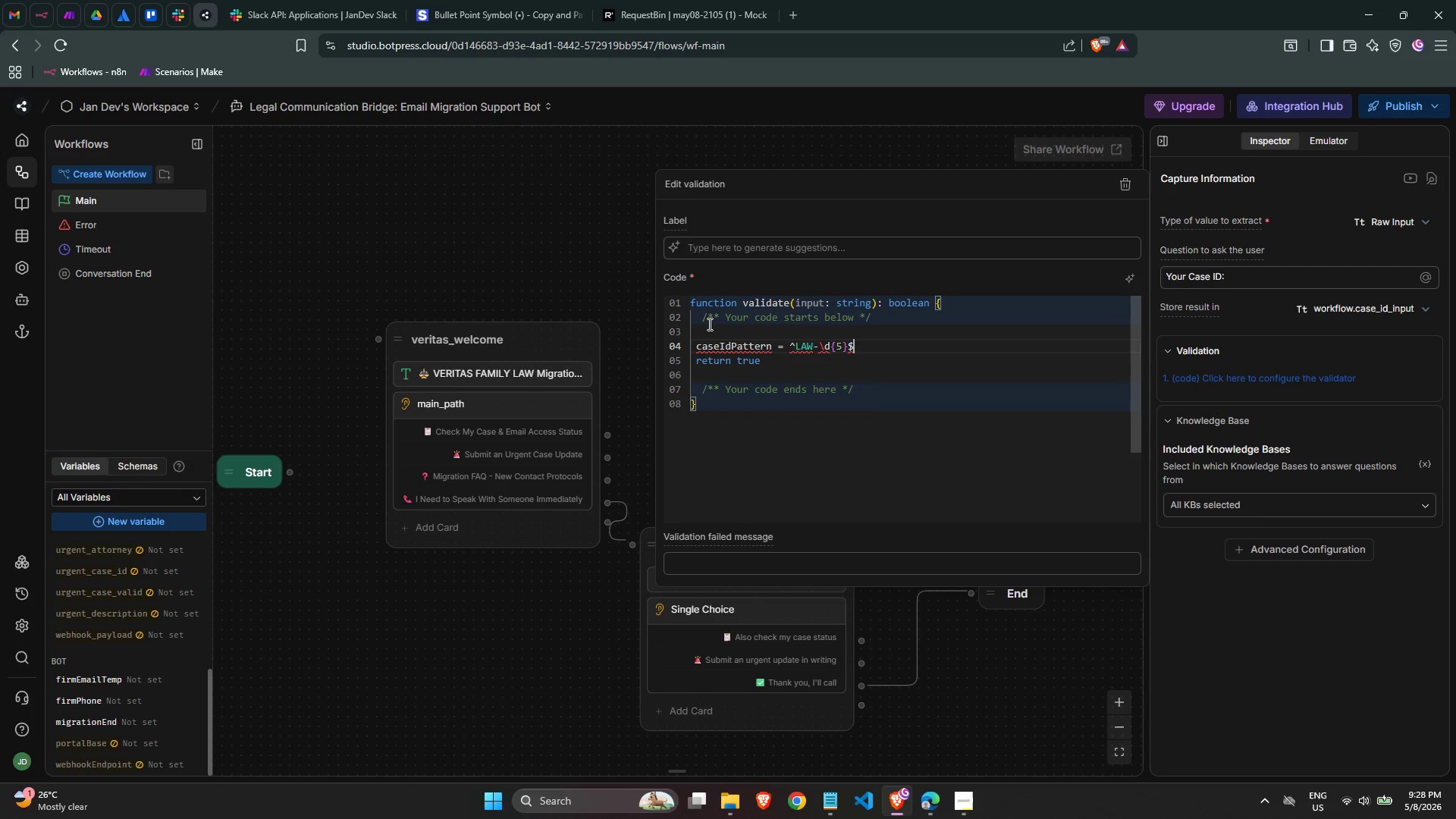 
key(ArrowLeft)
 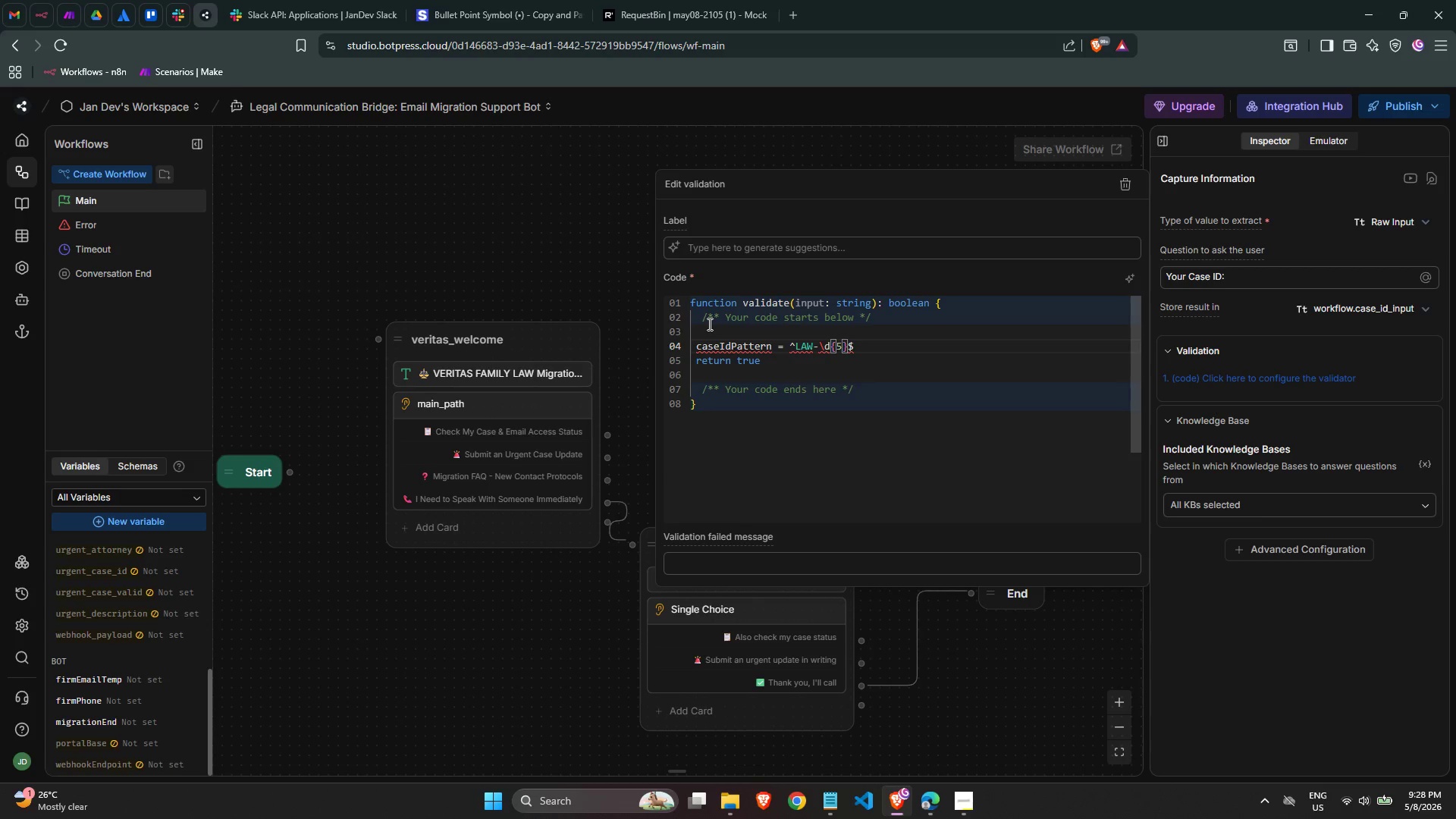 
wait(7.24)
 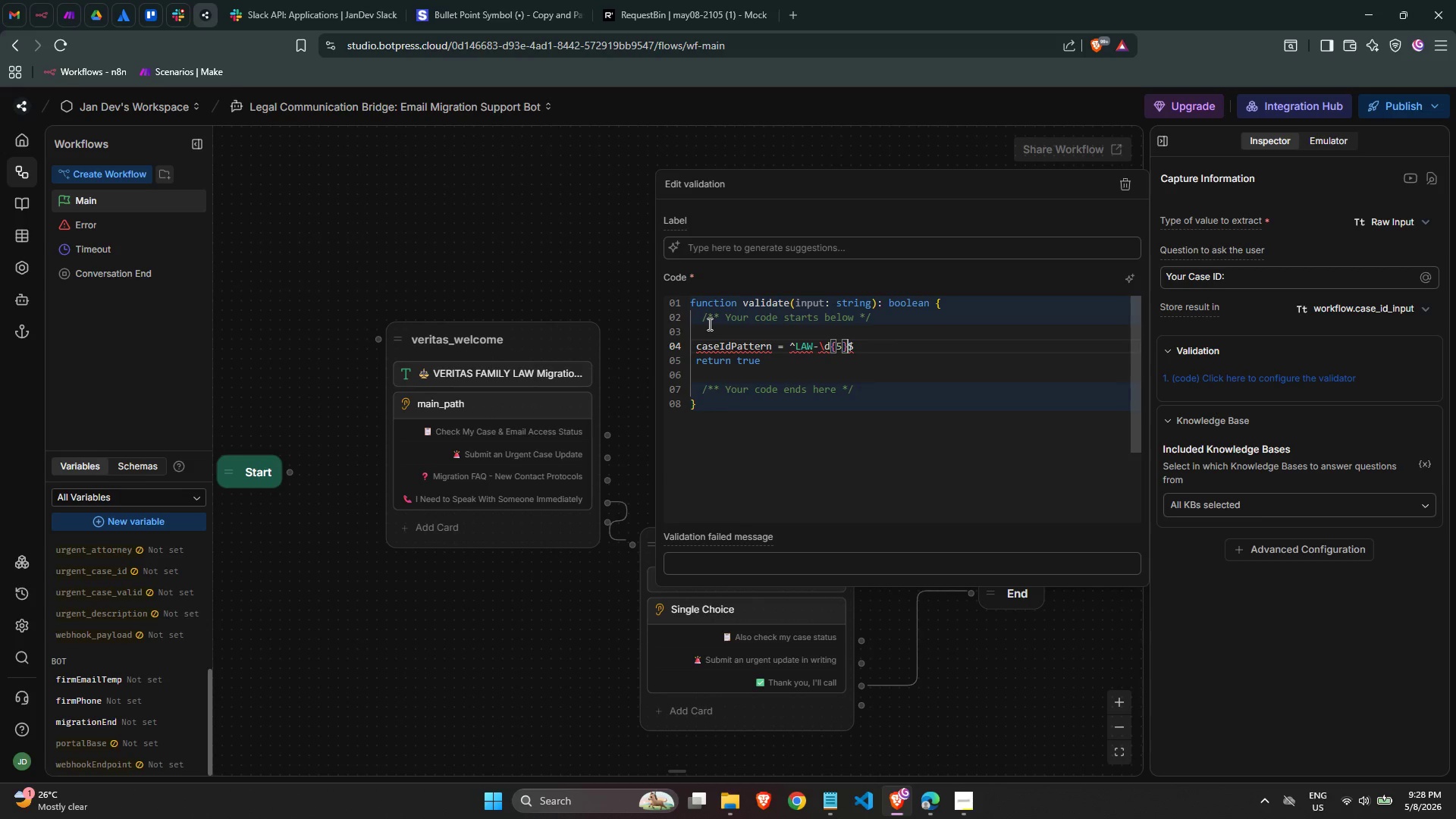 
hold_key(key=ArrowLeft, duration=0.72)
 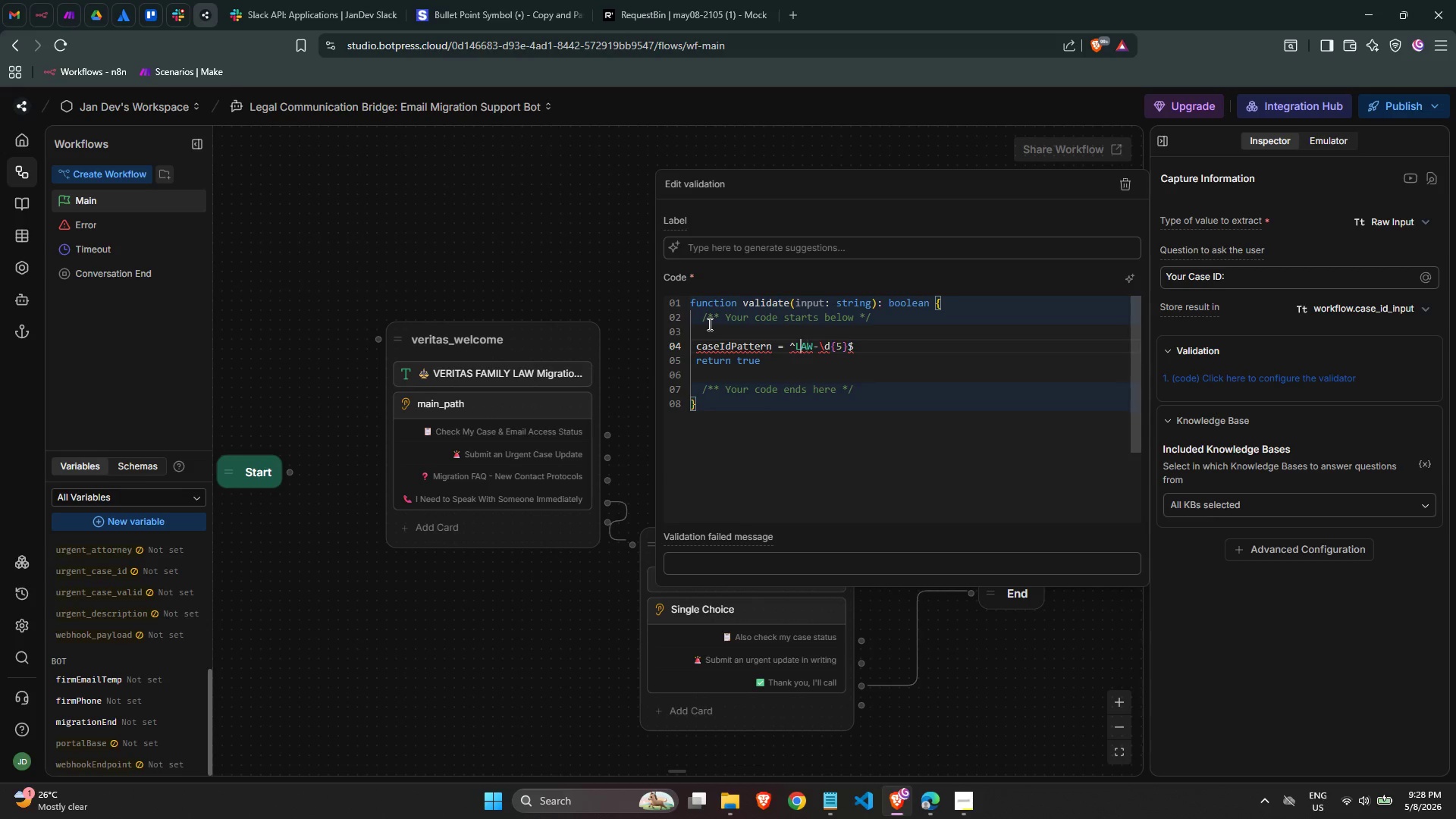 
key(ArrowLeft)
 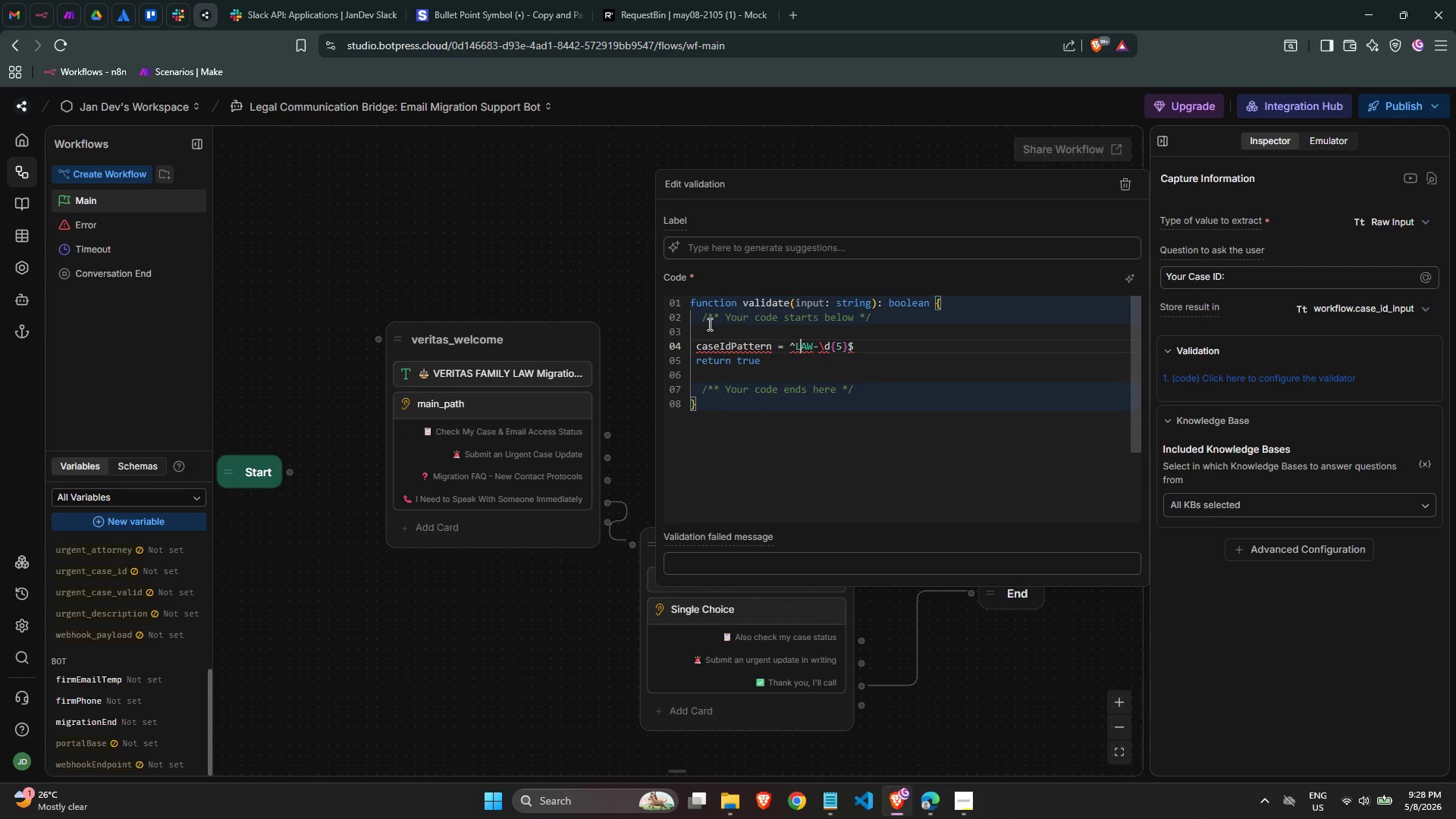 
key(ArrowLeft)
 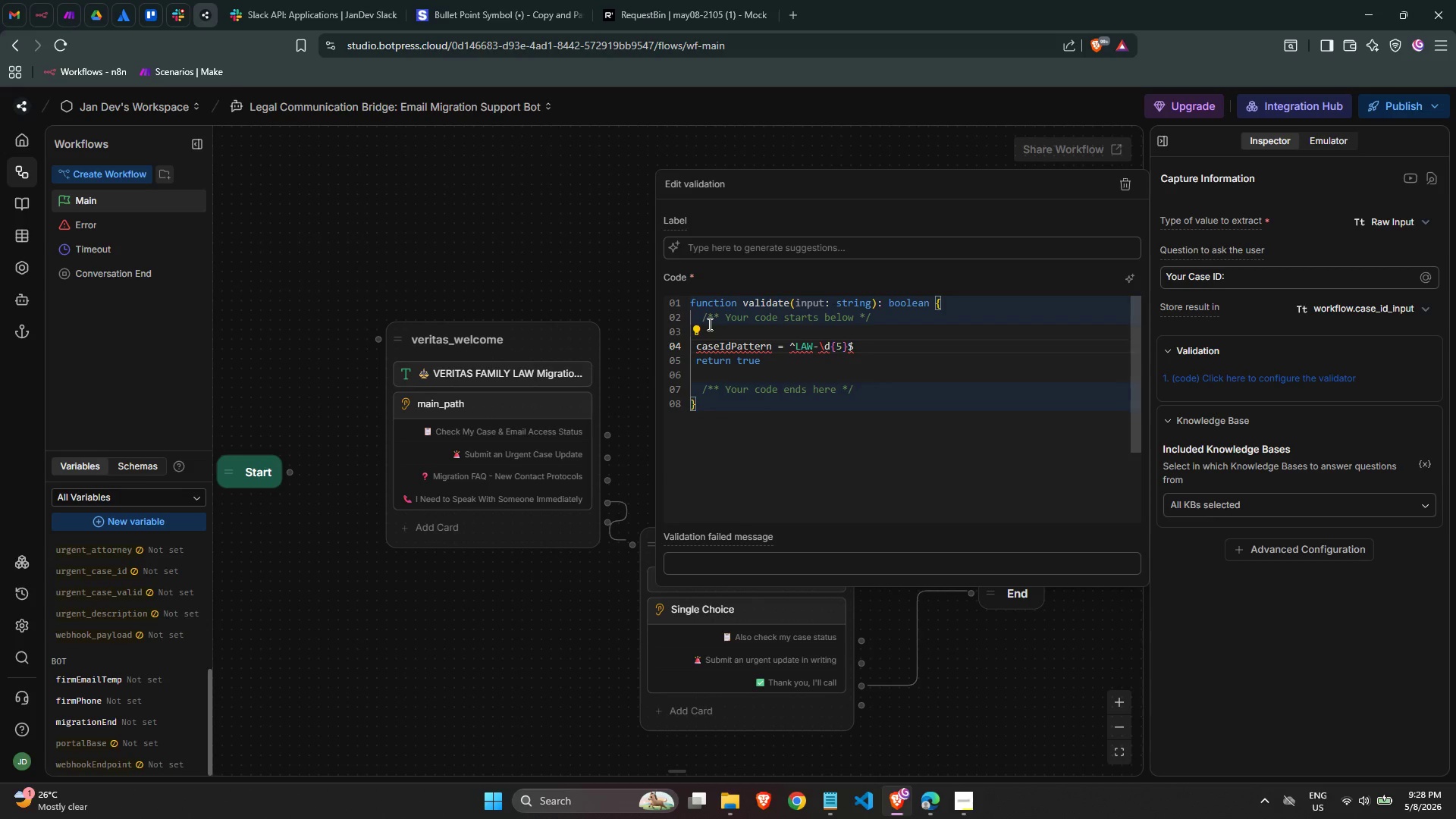 
key(ArrowLeft)
 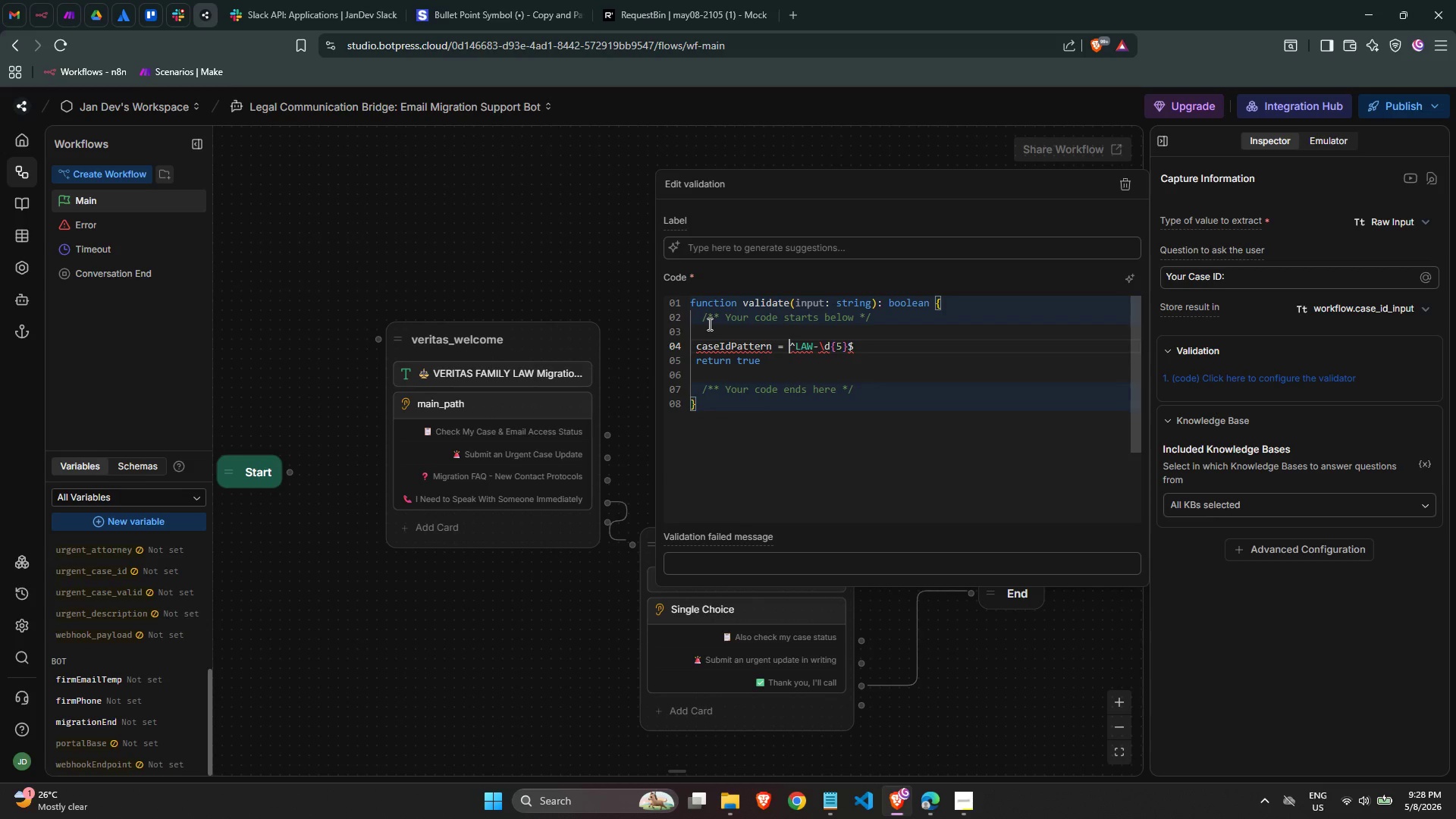 
key(Slash)
 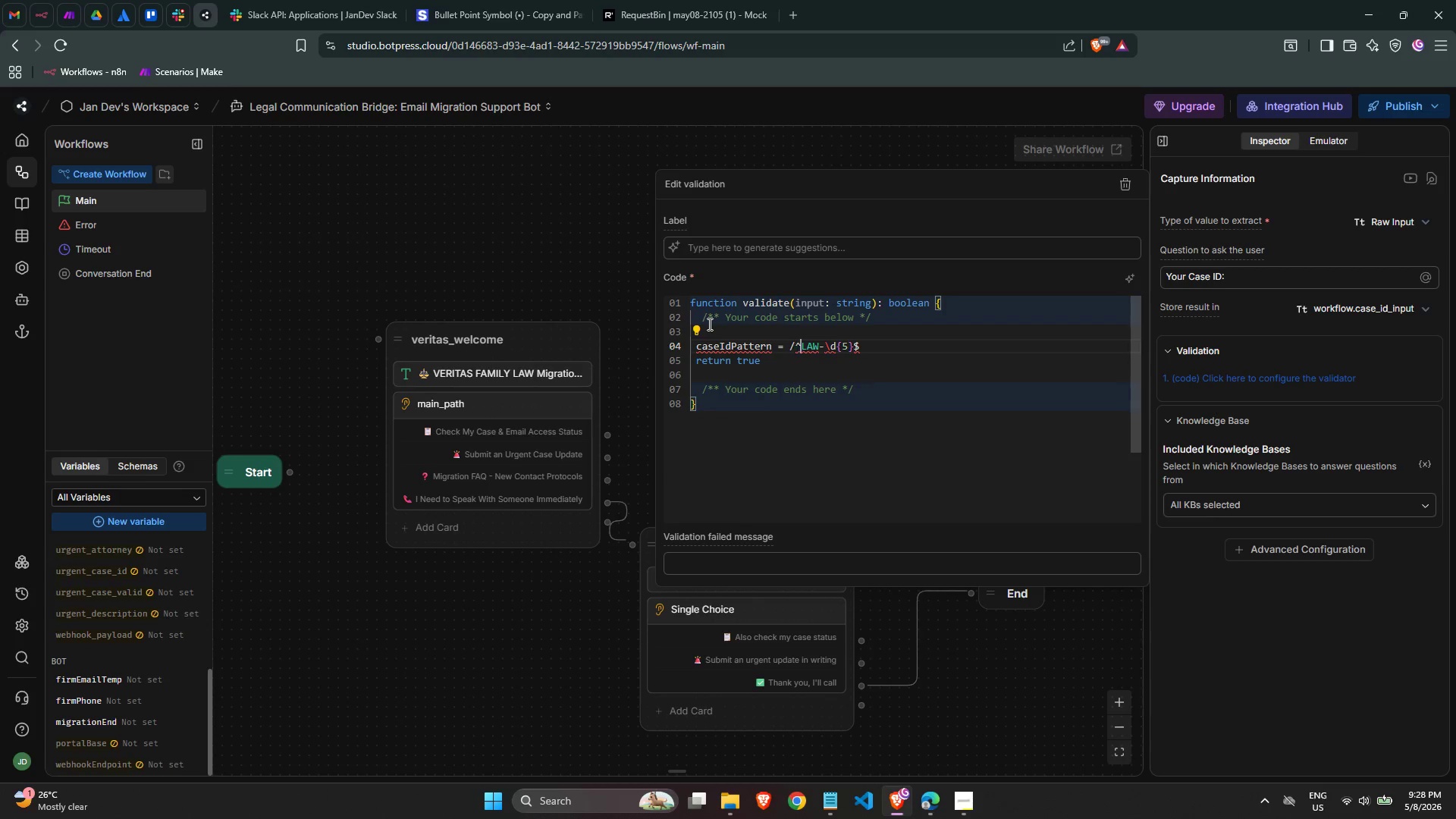 
hold_key(key=ArrowRight, duration=0.83)
 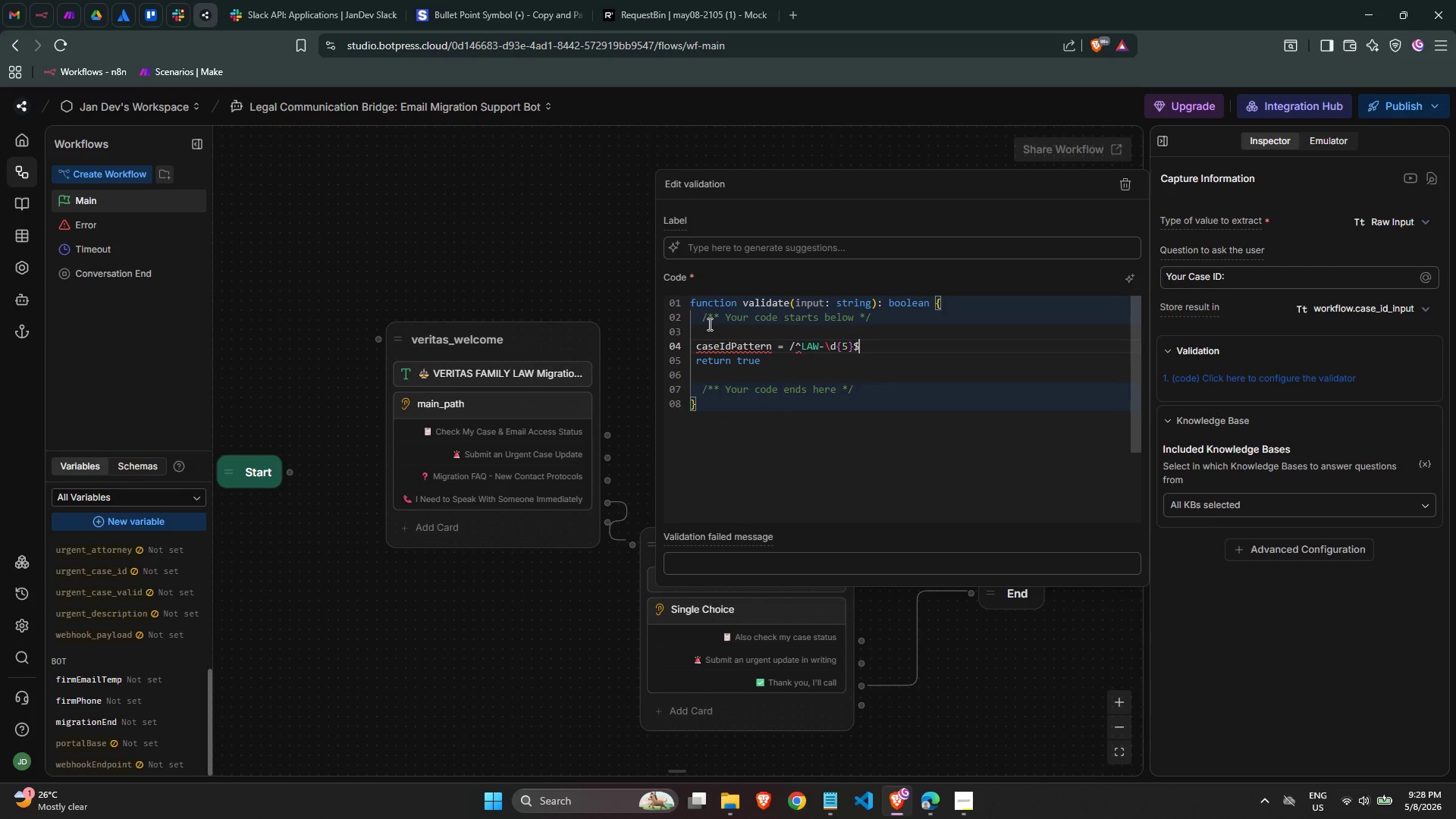 
key(ArrowRight)
 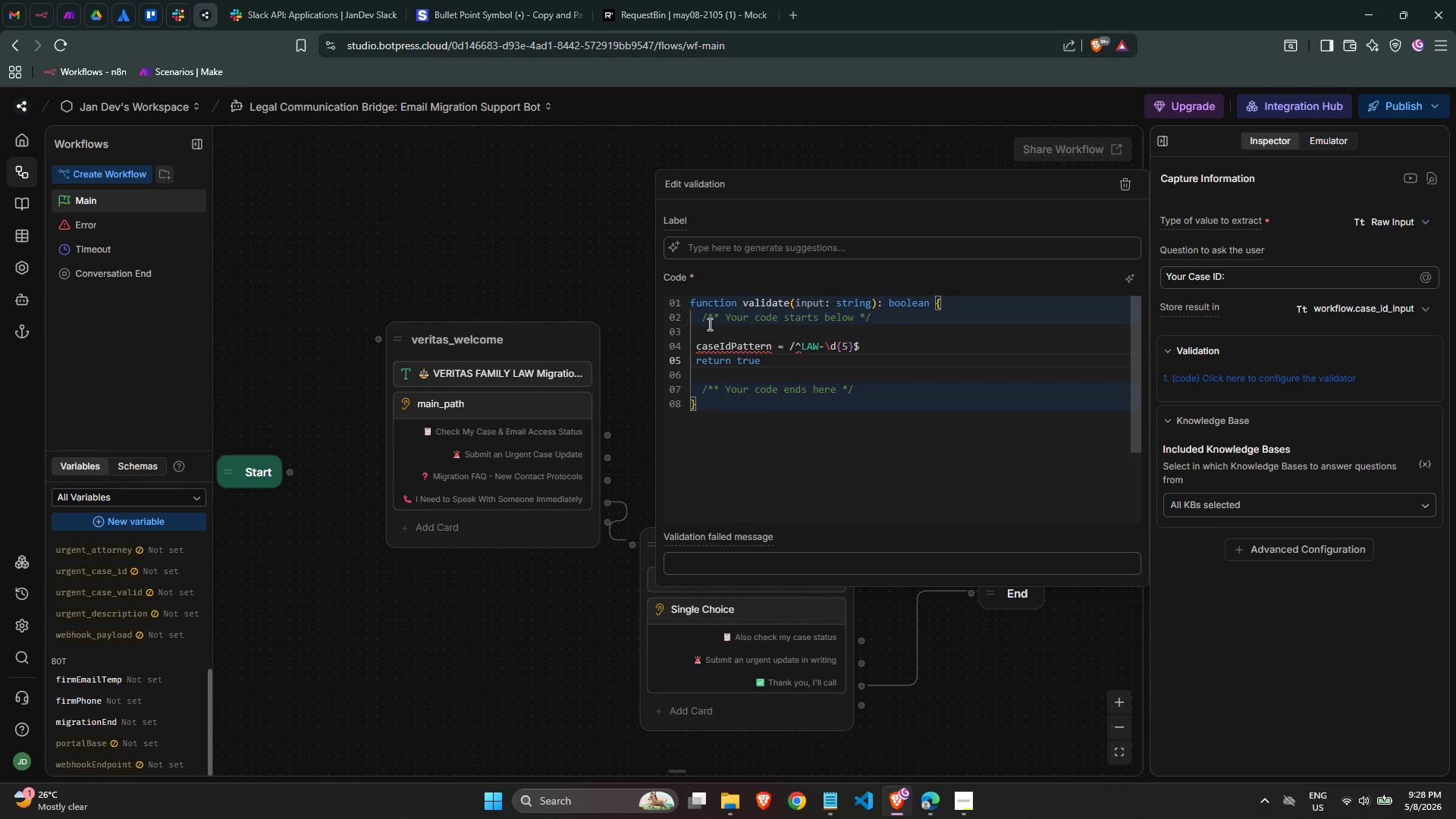 
key(ArrowRight)
 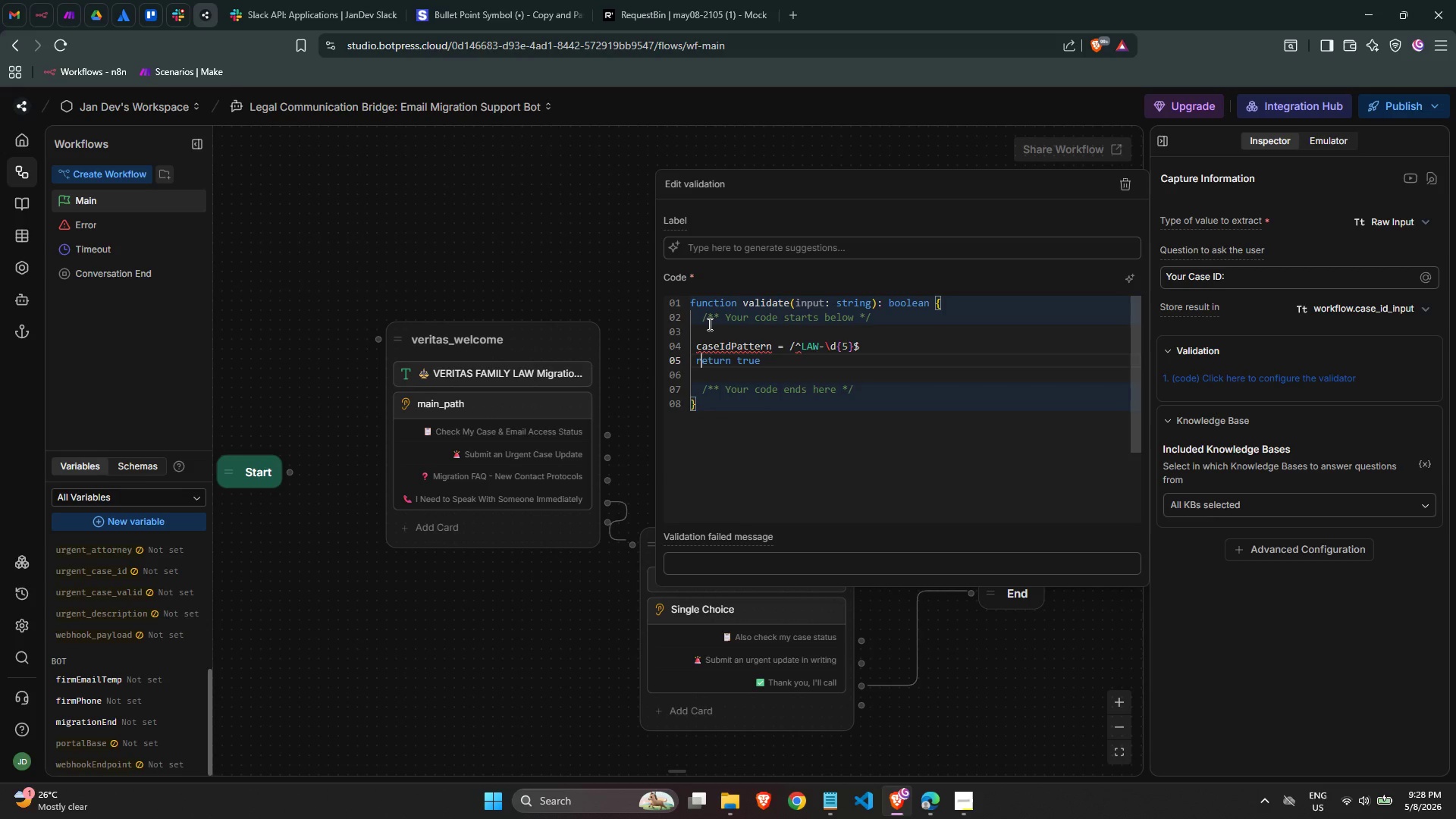 
hold_key(key=ArrowRight, duration=0.55)
 